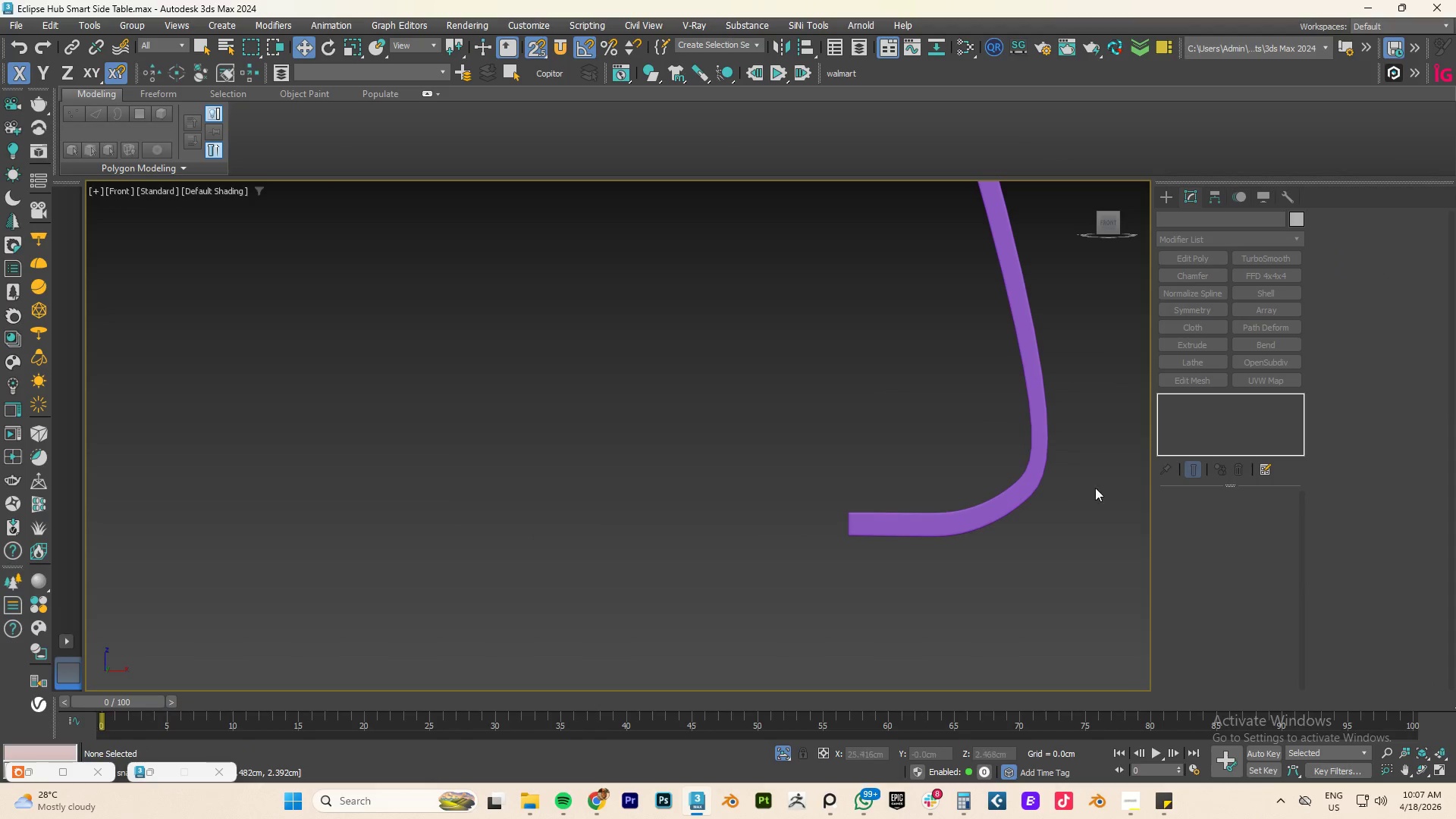 
scroll: coordinate [1081, 462], scroll_direction: up, amount: 1.0
 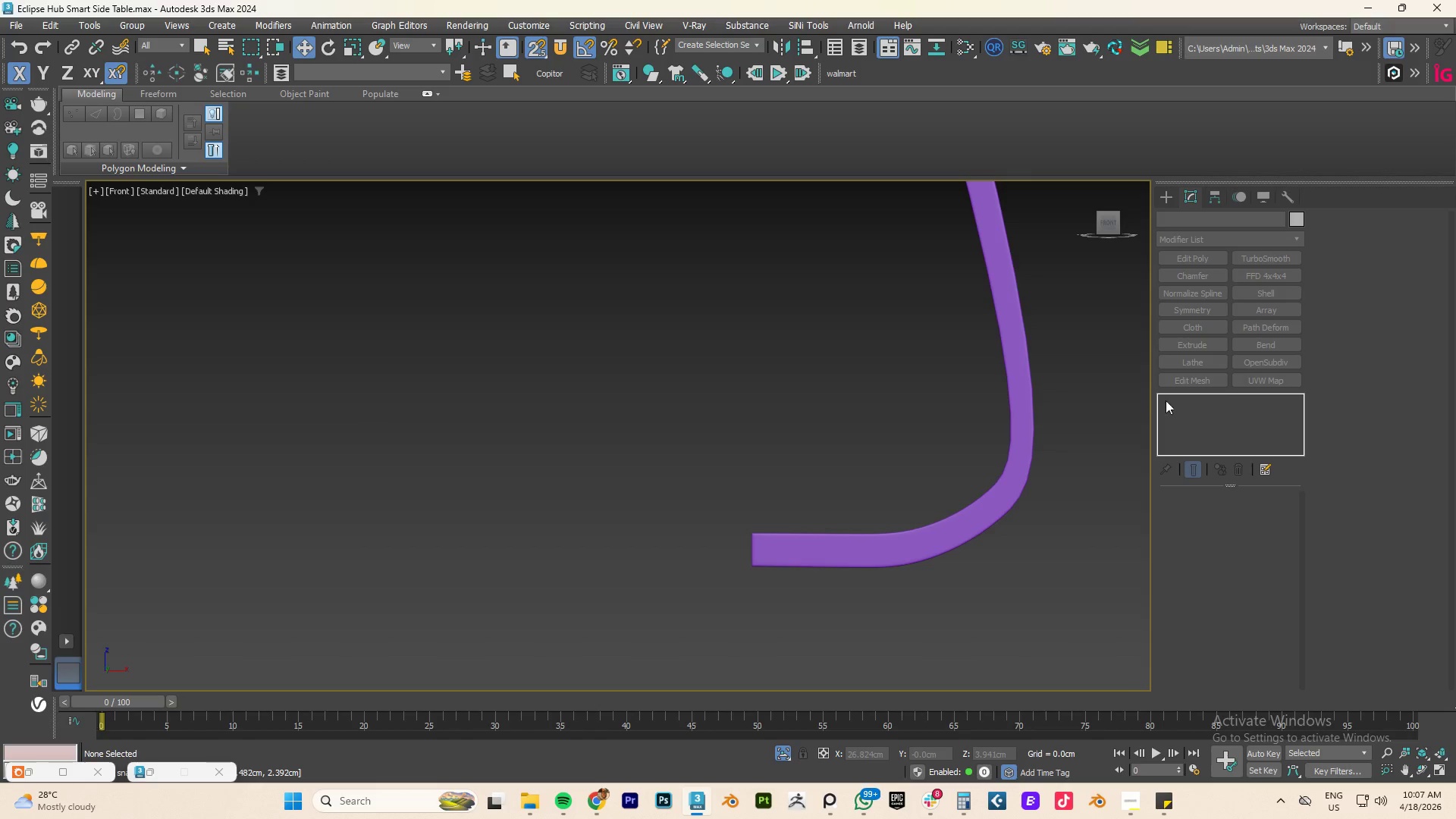 
left_click([1012, 492])
 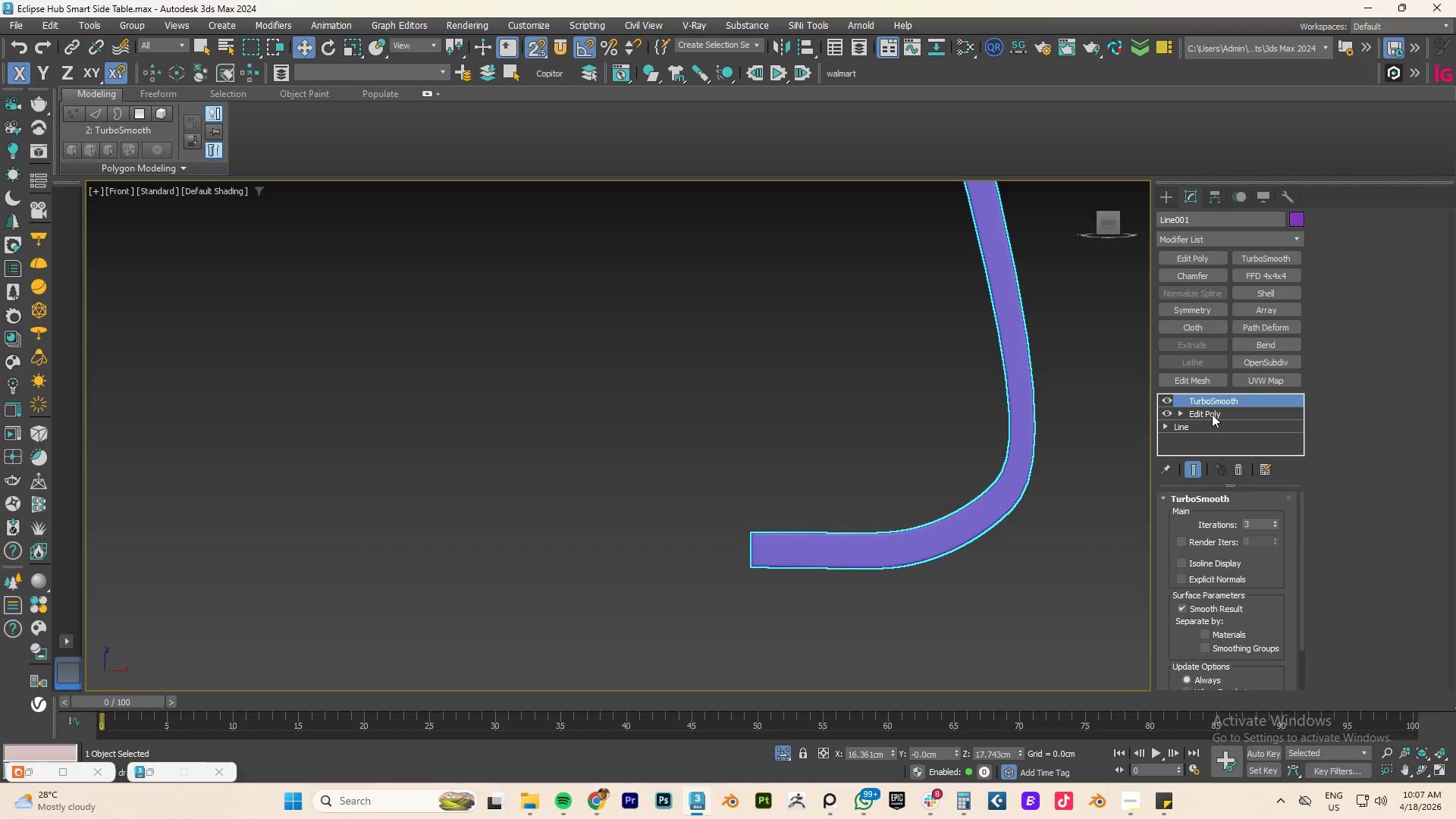 
wait(6.06)
 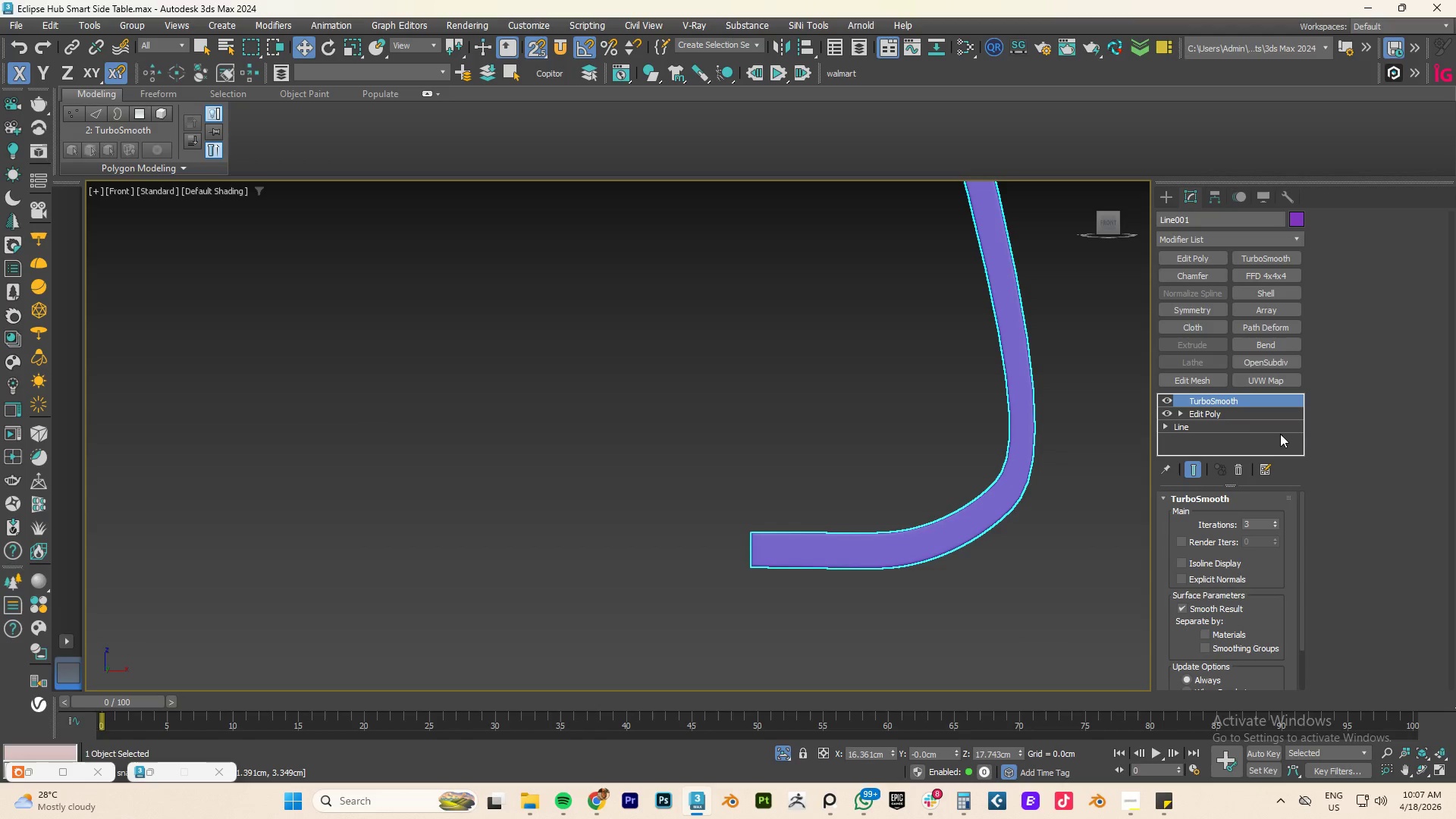 
left_click([1236, 466])
 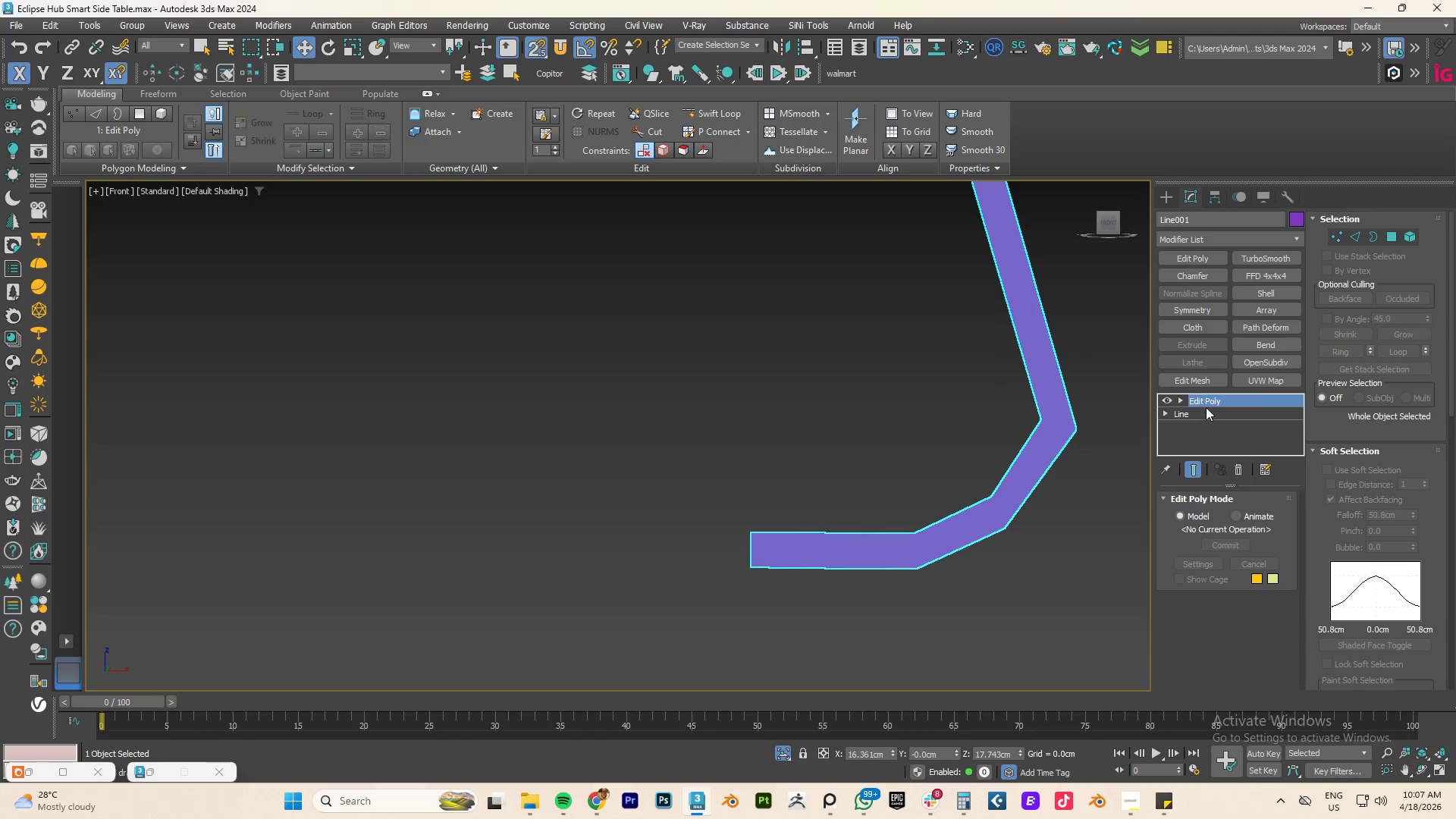 
left_click([1235, 468])
 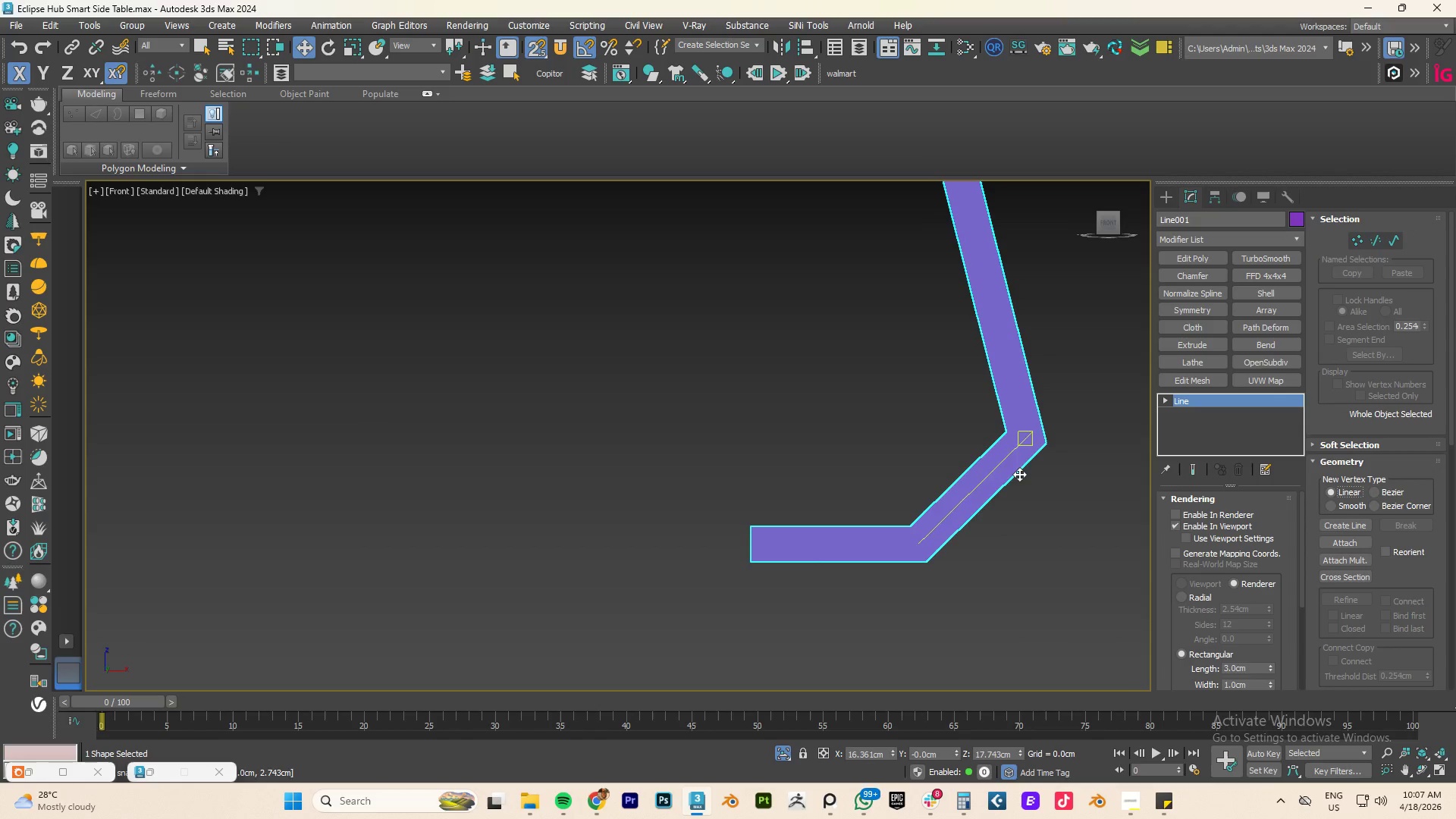 
scroll: coordinate [1050, 473], scroll_direction: down, amount: 2.0
 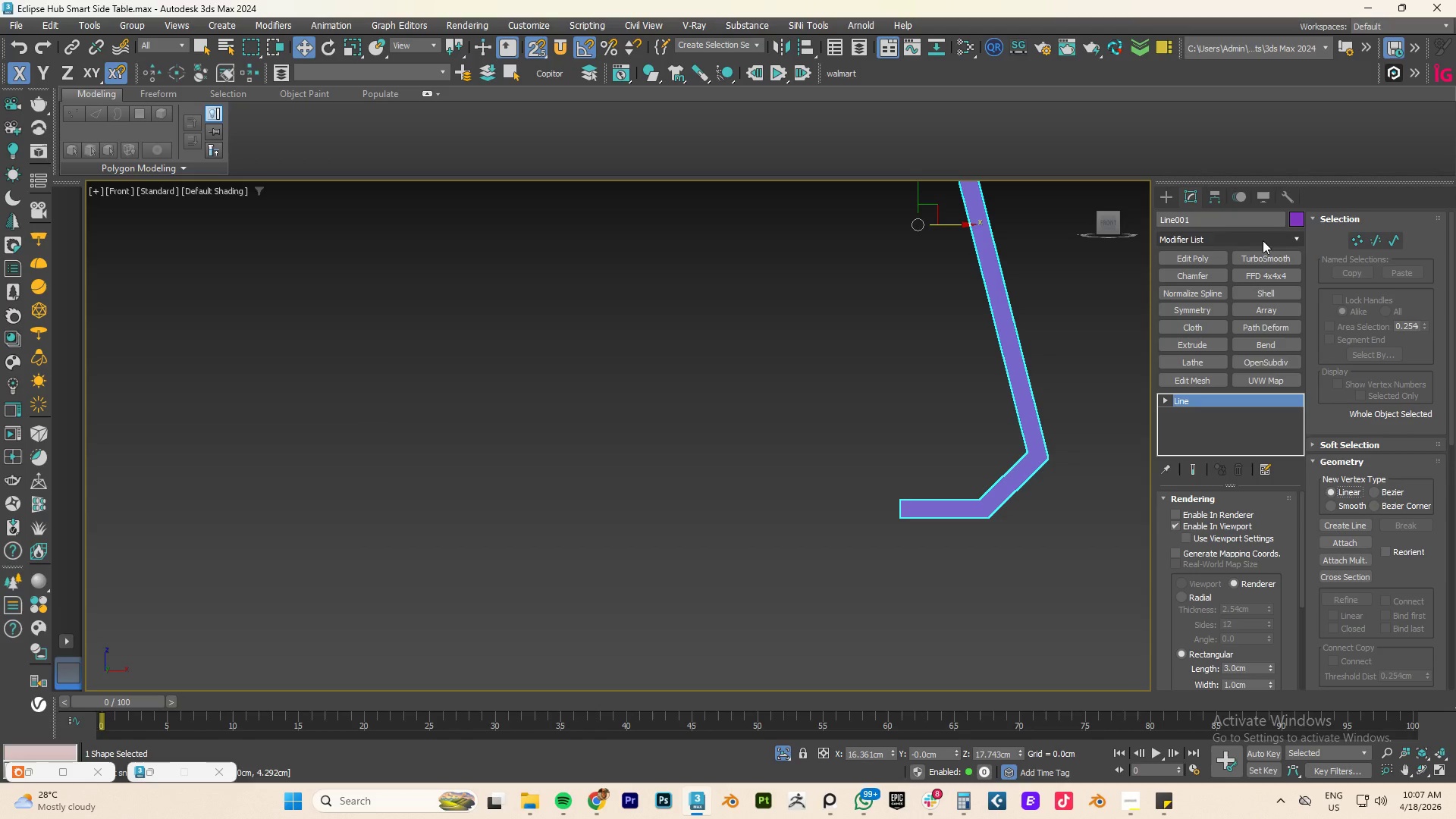 
left_click([1266, 255])
 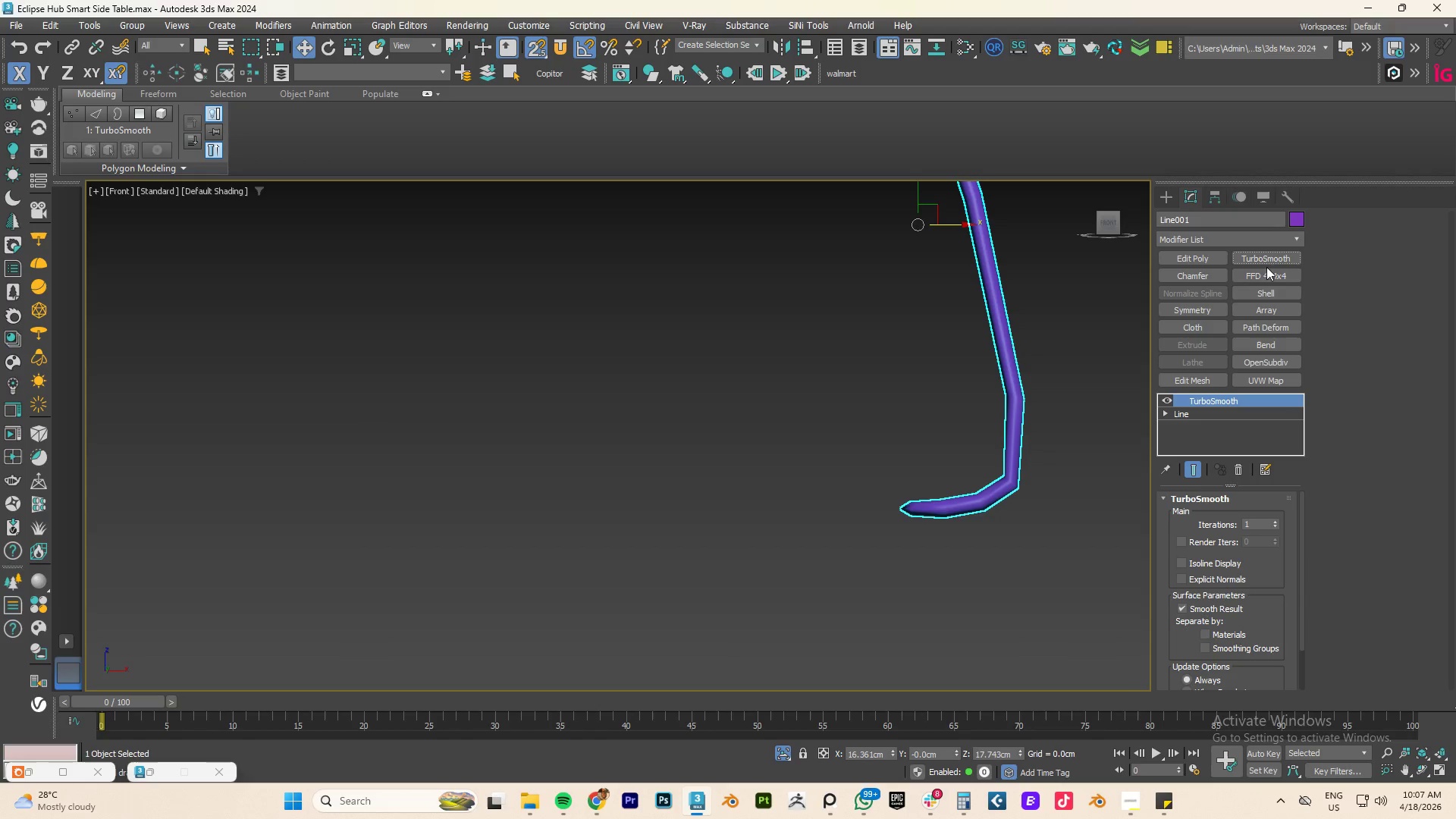 
left_click([1276, 519])
 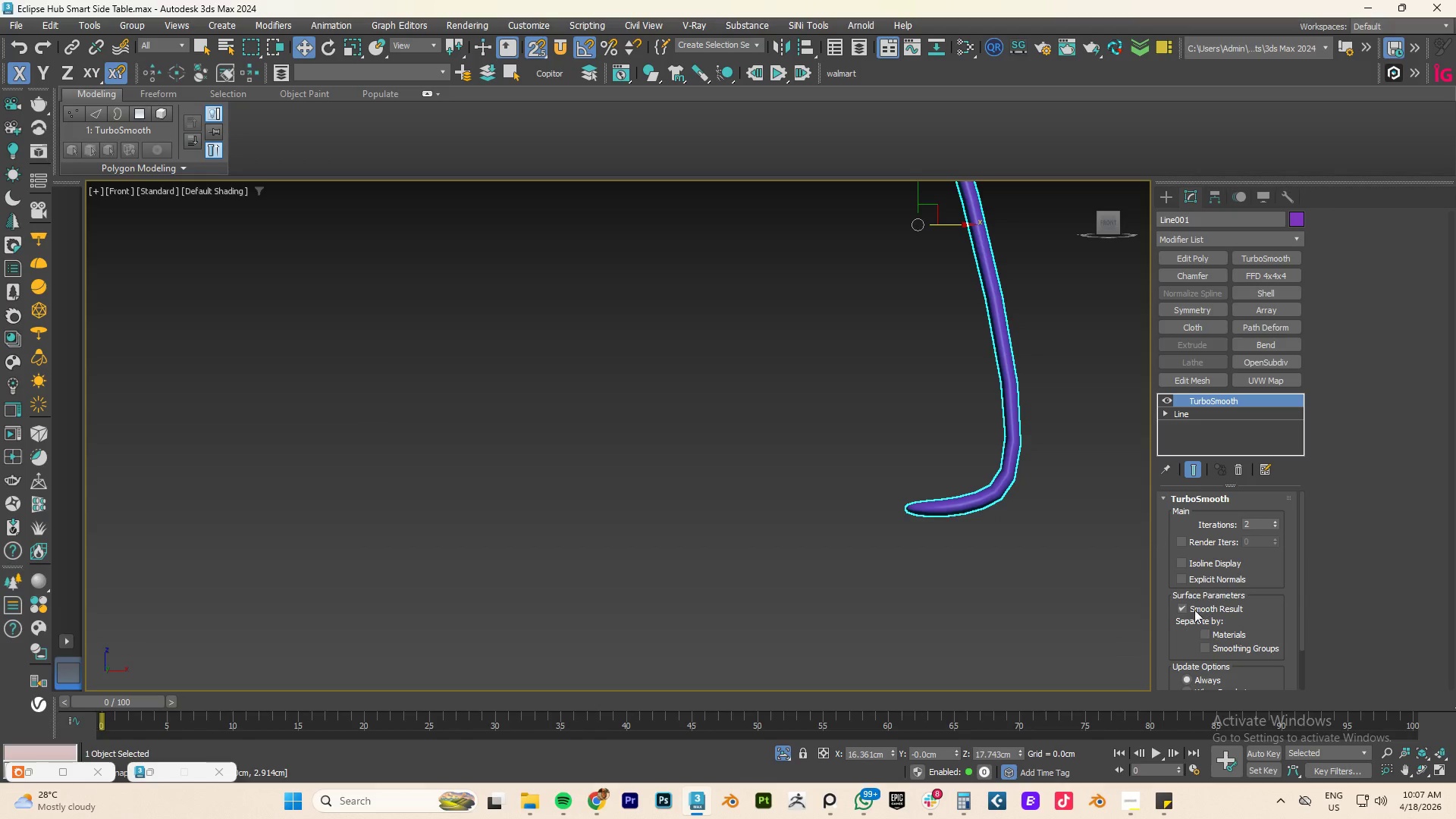 
scroll: coordinate [1200, 615], scroll_direction: down, amount: 3.0
 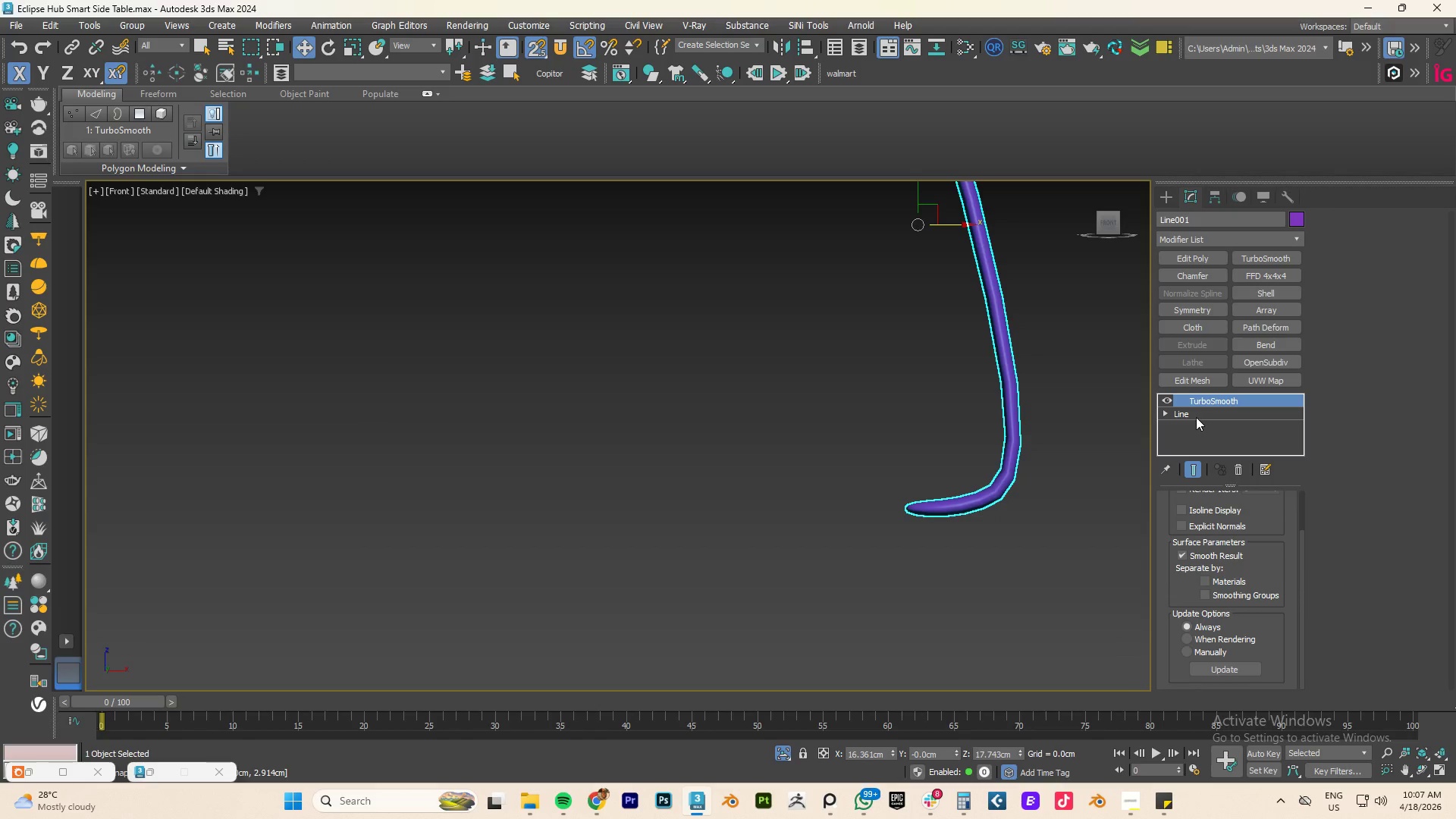 
hold_key(key=AltLeft, duration=3.38)
 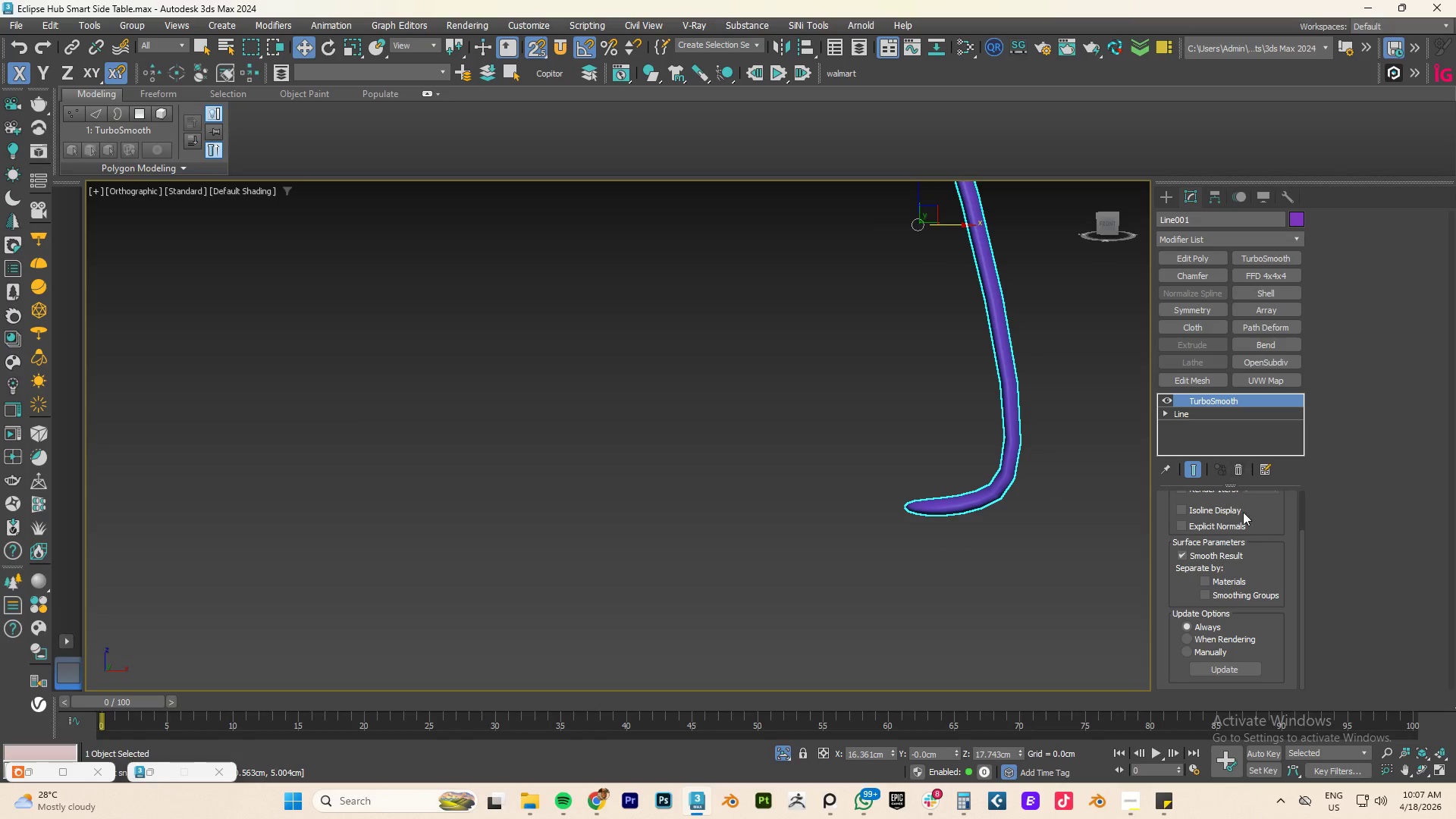 
scroll: coordinate [1258, 543], scroll_direction: up, amount: 8.0
 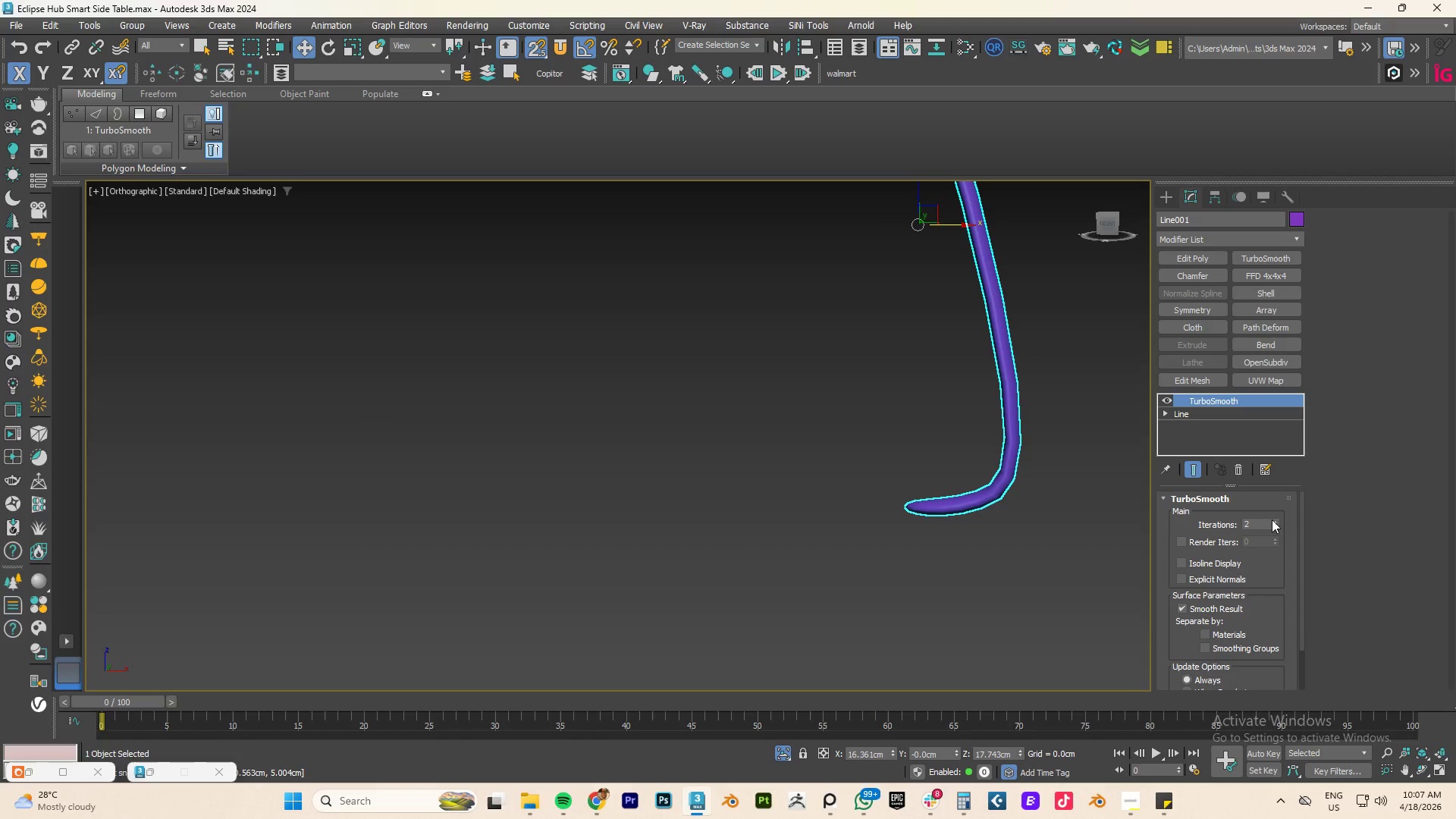 
left_click([1272, 519])
 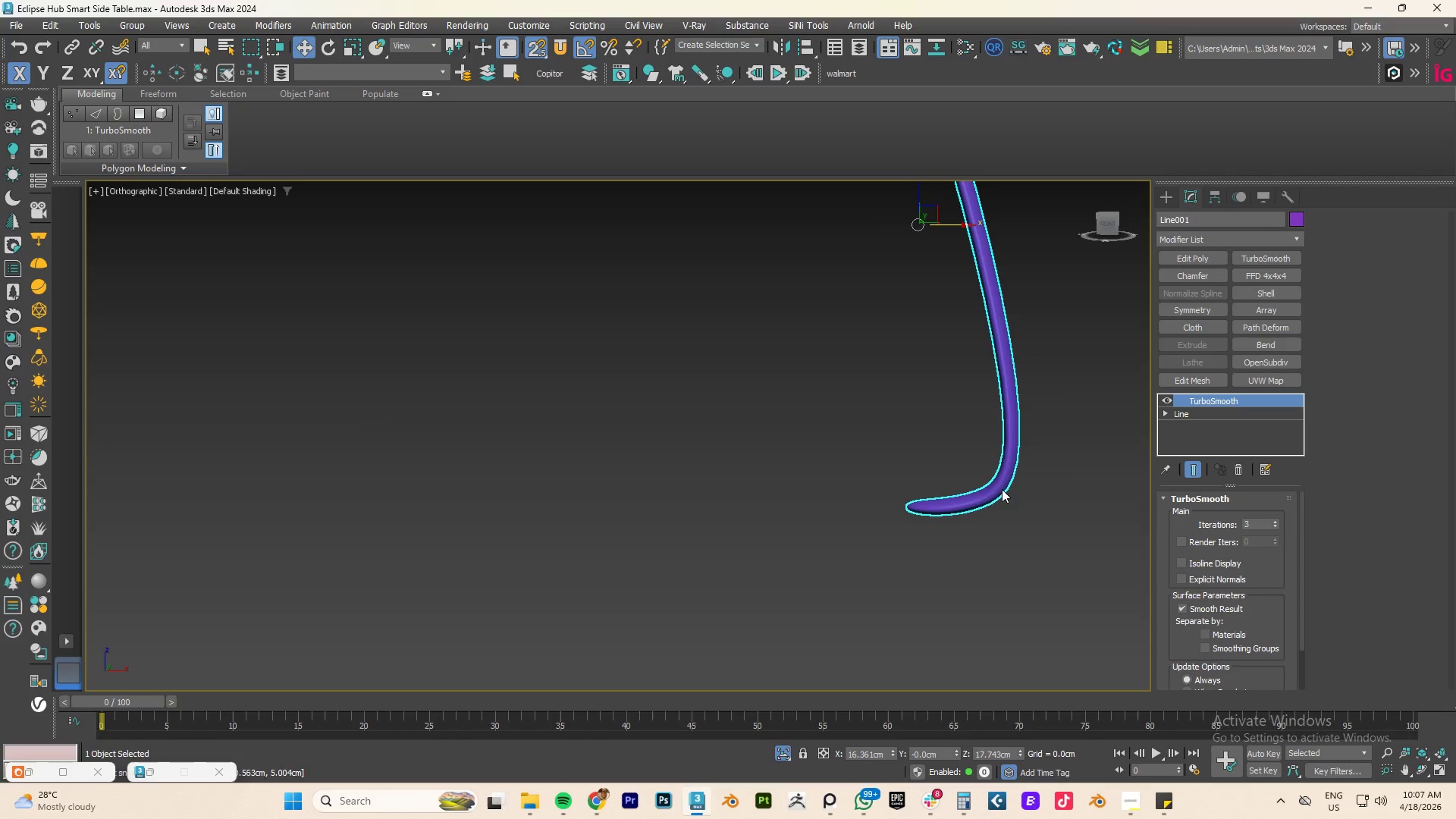 
scroll: coordinate [926, 500], scroll_direction: up, amount: 2.0
 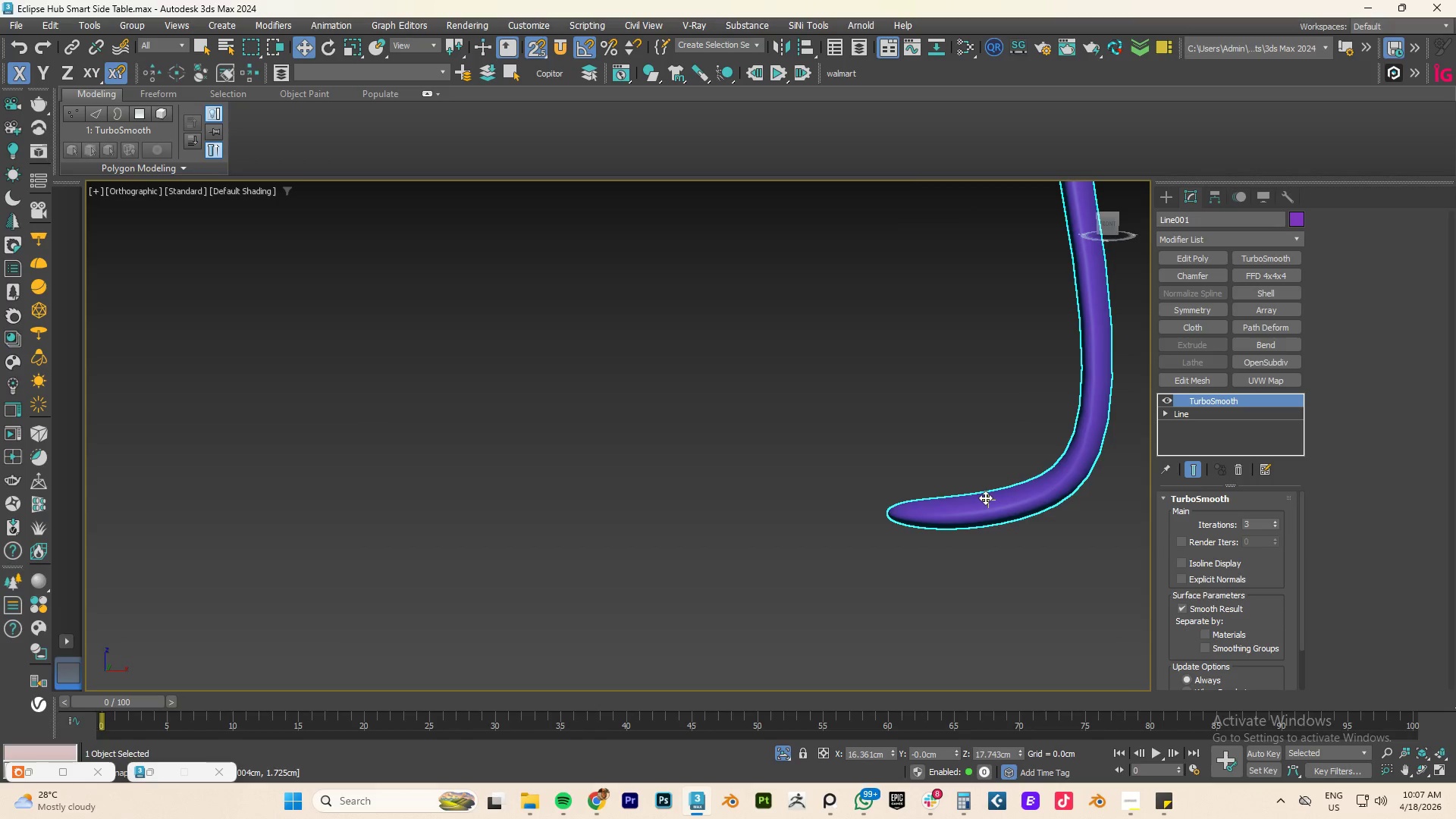 
key(Alt+AltLeft)
 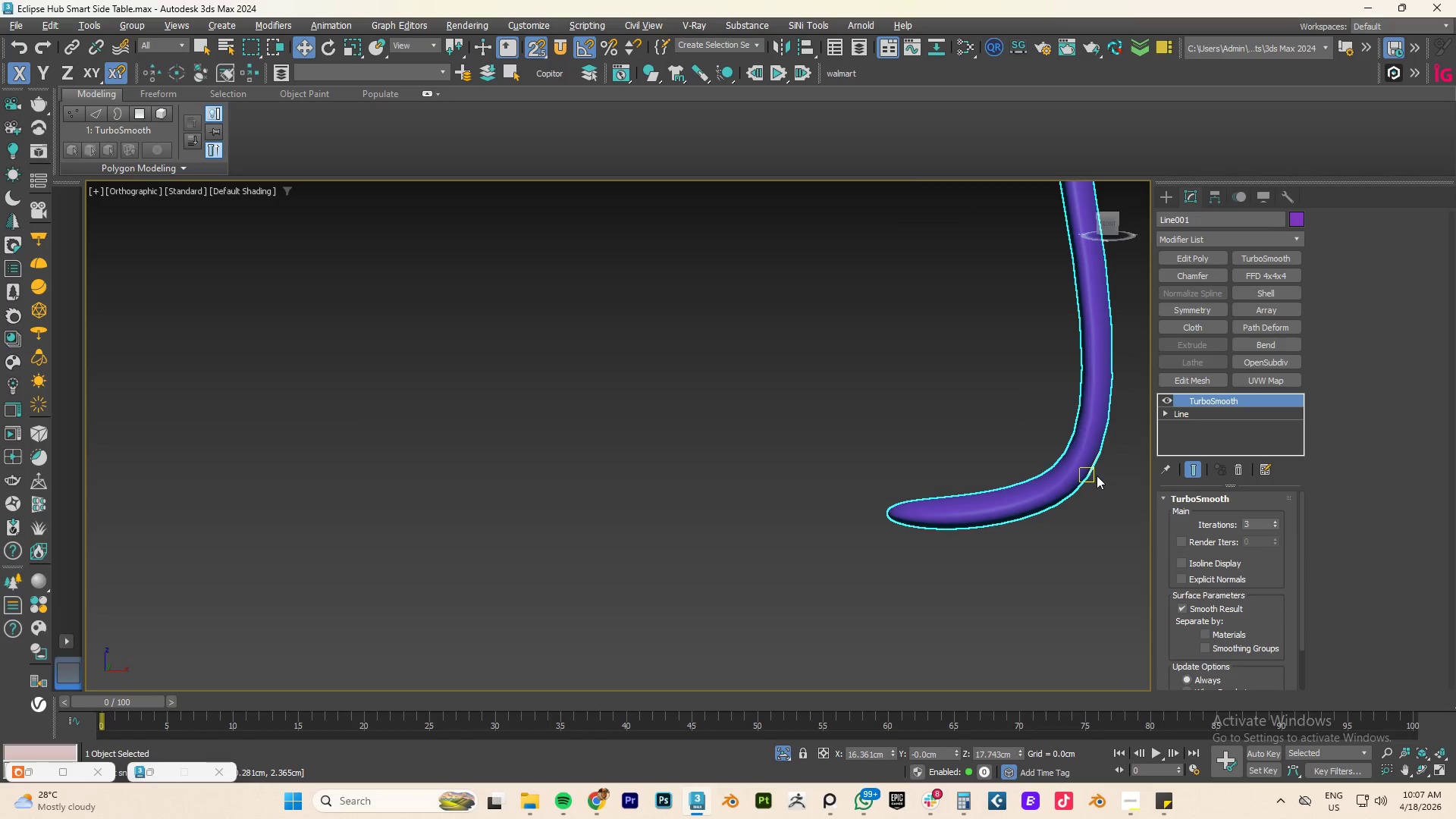 
key(Alt+1)
 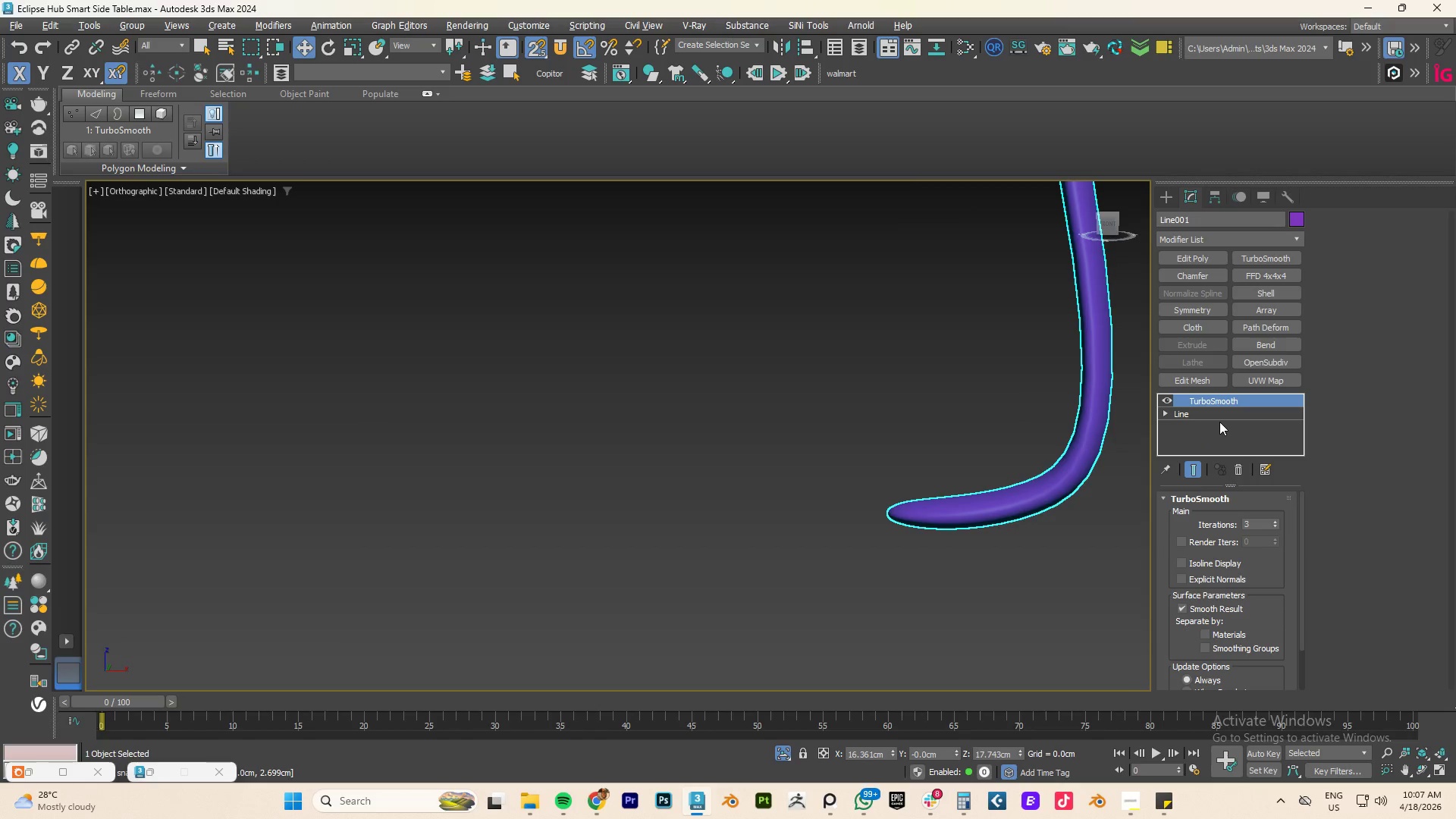 
left_click([1219, 419])
 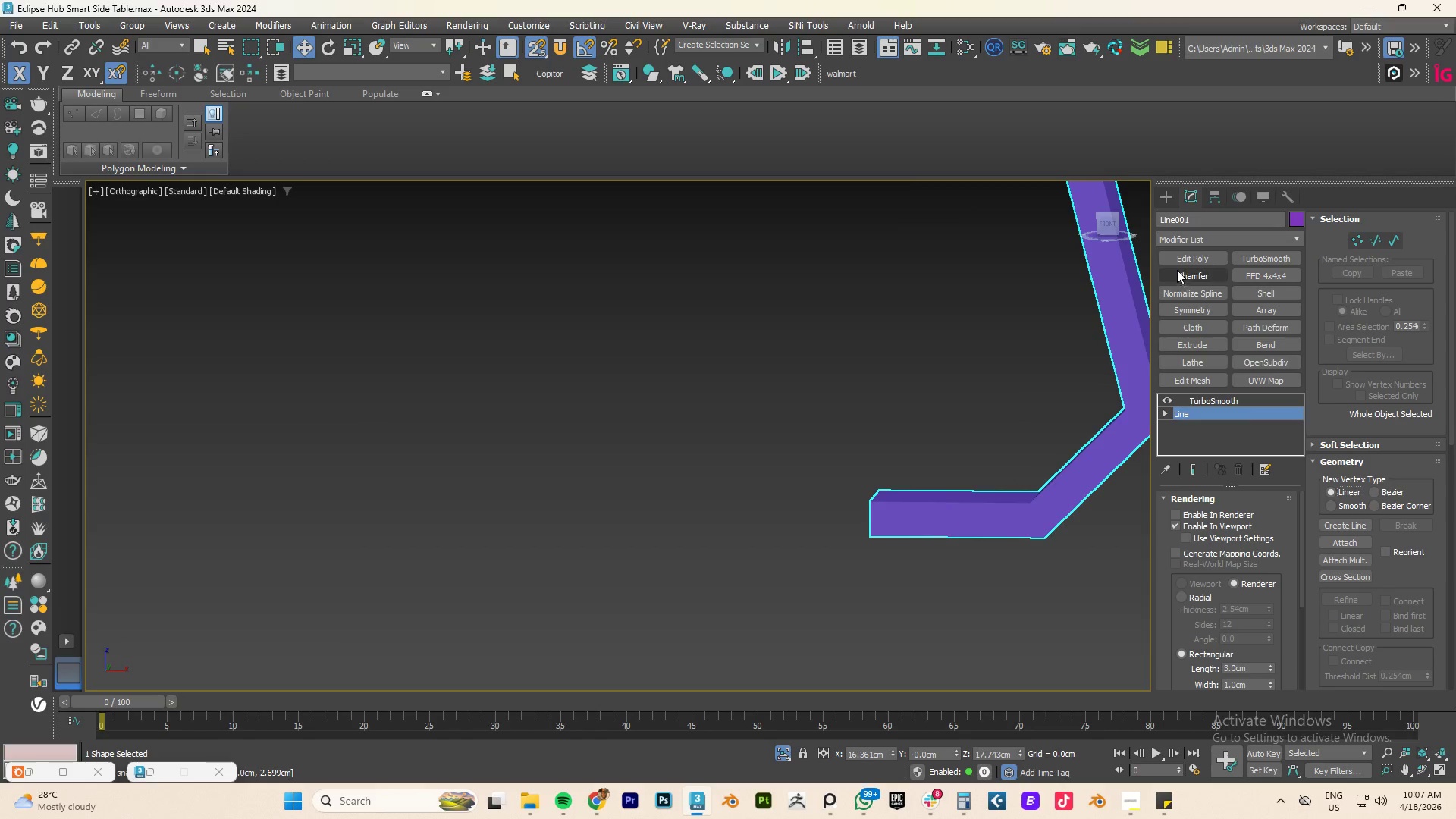 
left_click([1196, 256])
 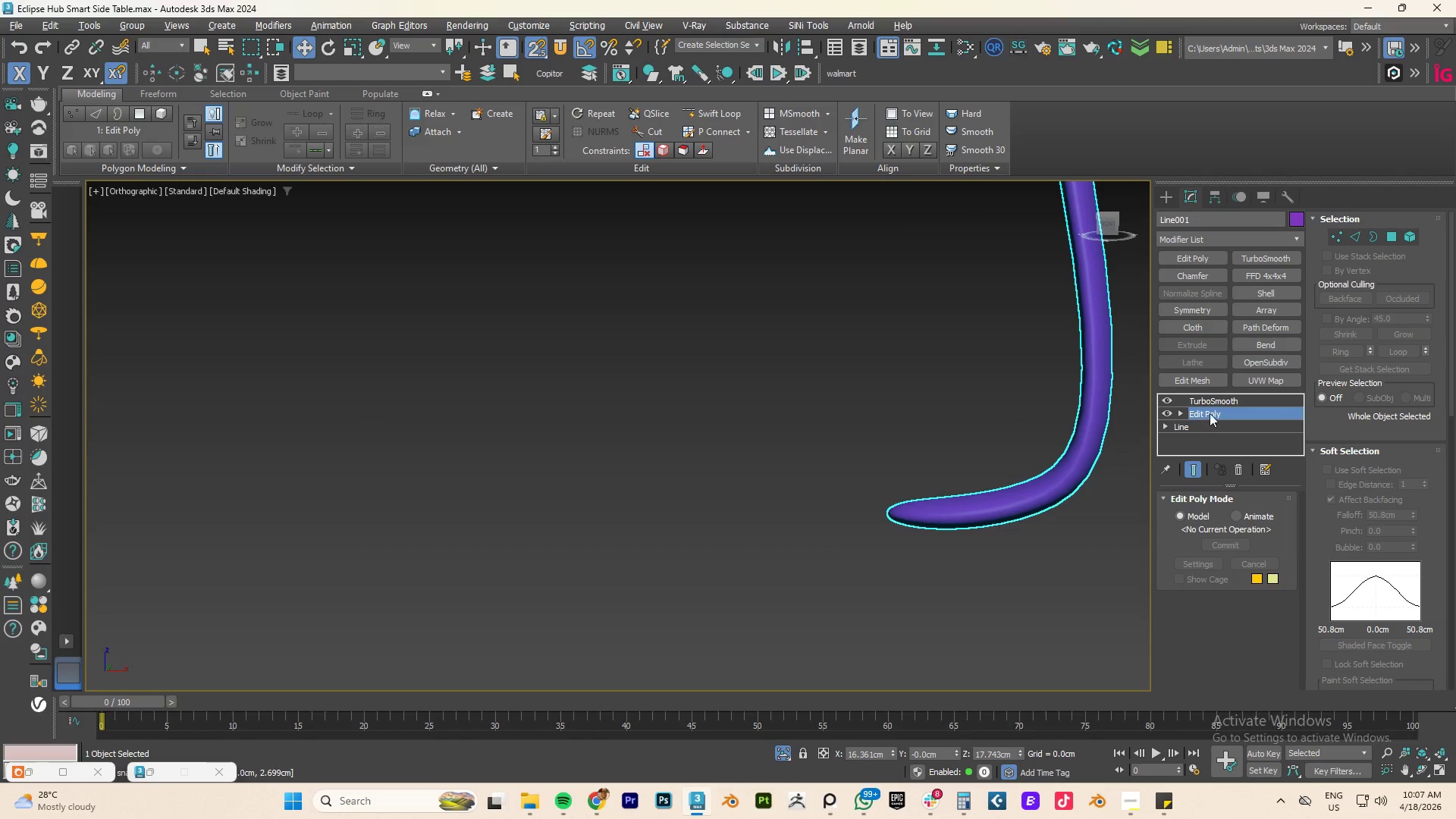 
left_click([1210, 400])
 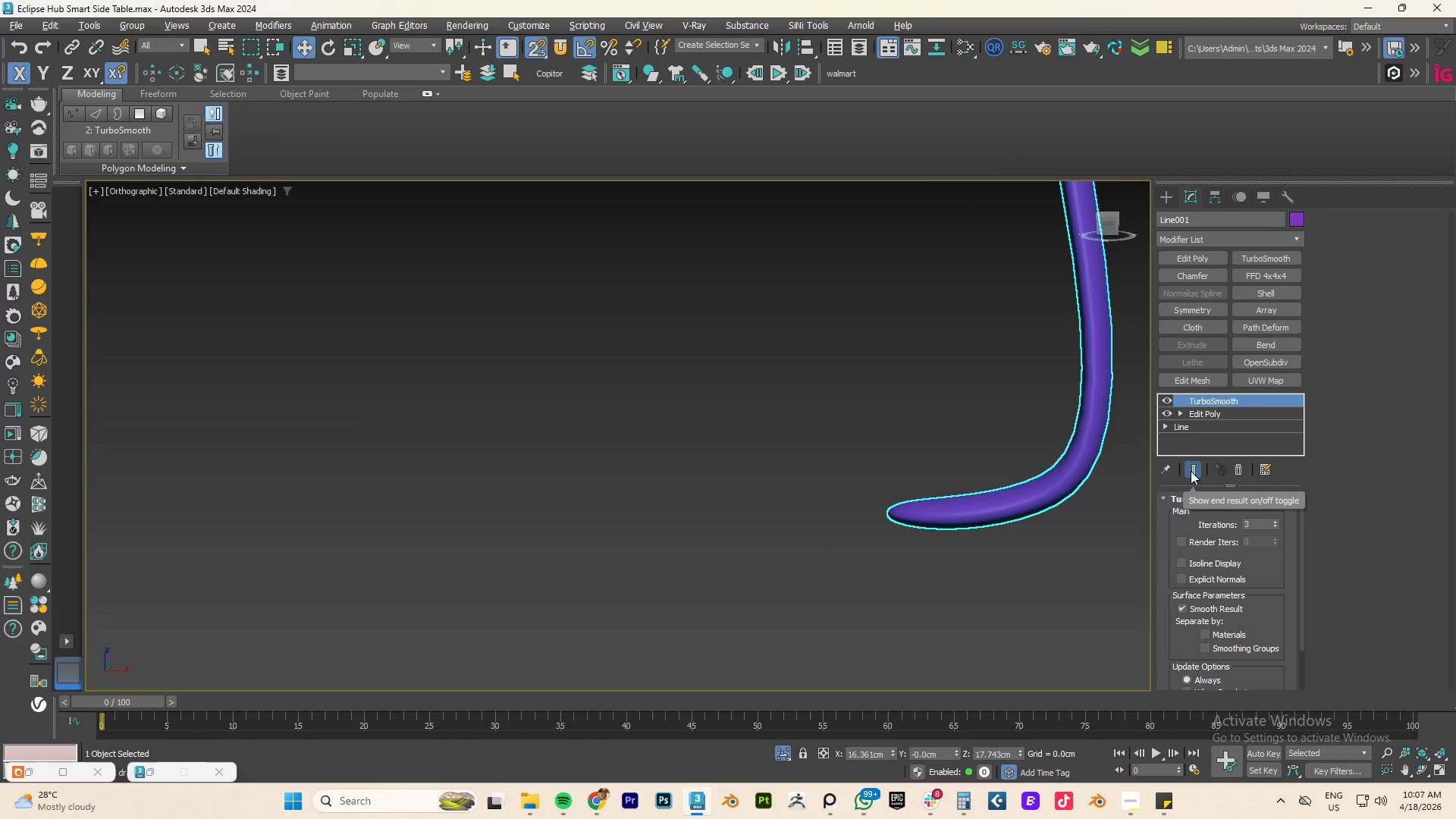 
key(Alt+AltLeft)
 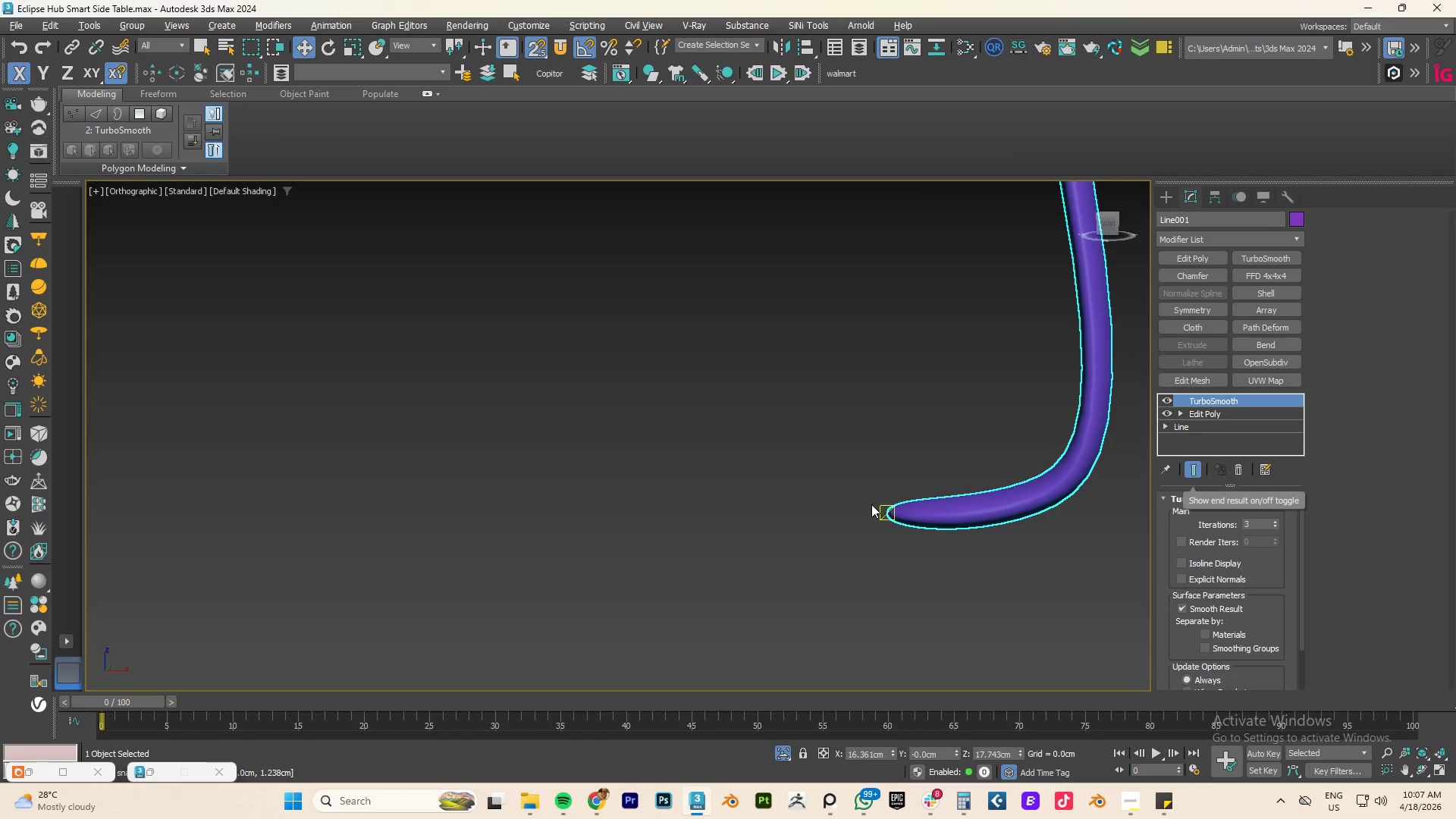 
key(Alt+1)
 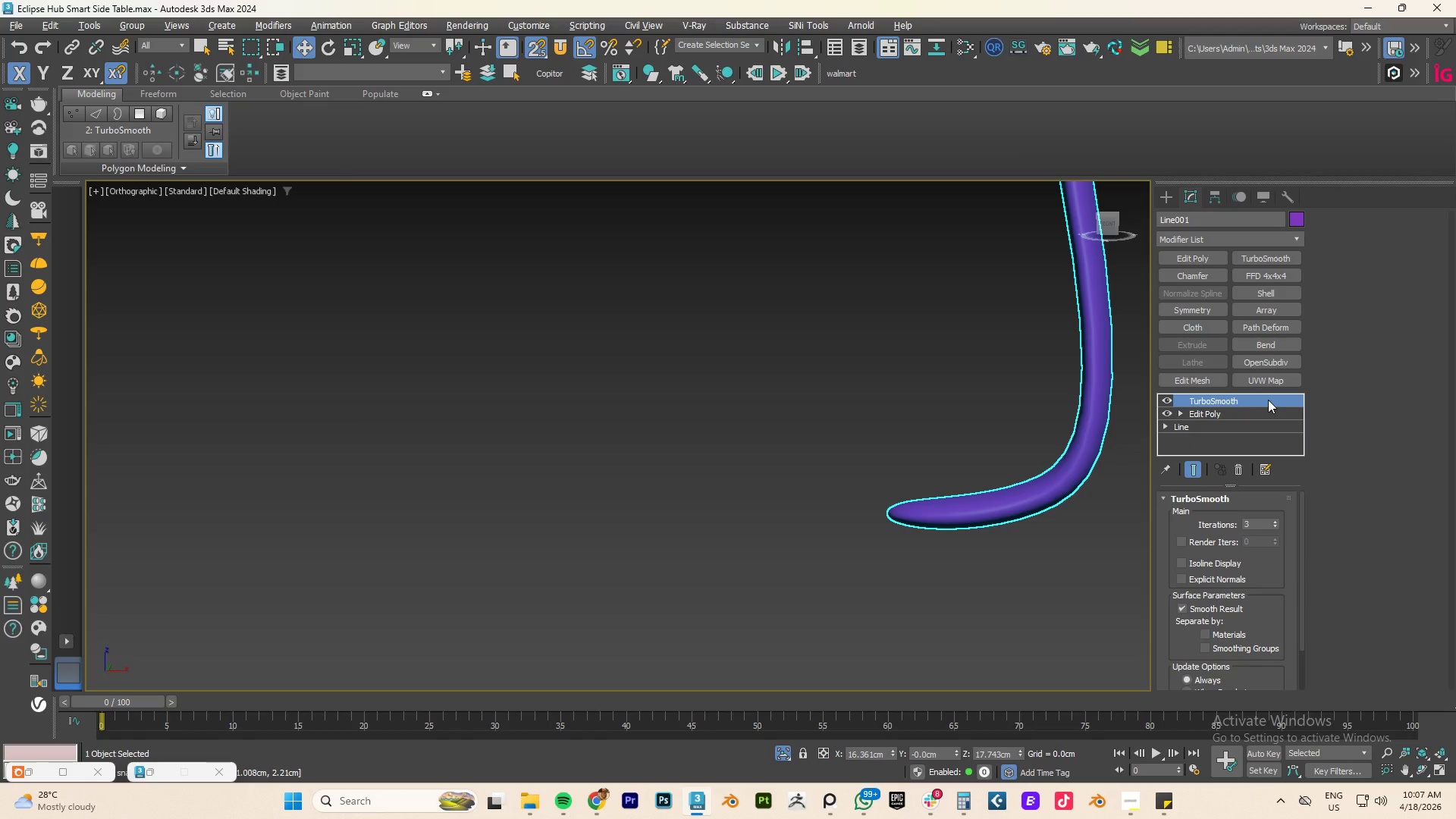 
left_click([1219, 413])
 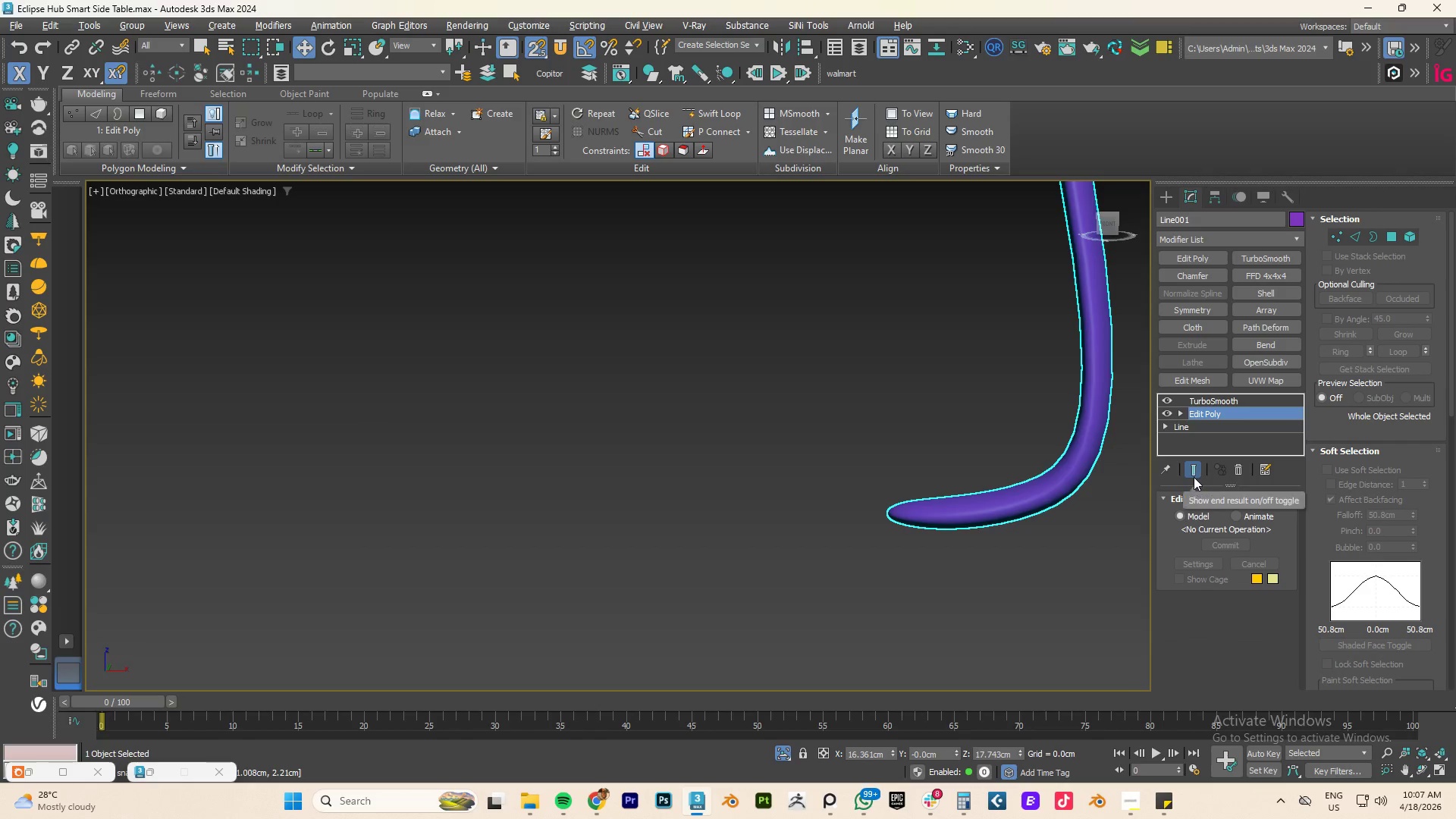 
key(Alt+AltLeft)
 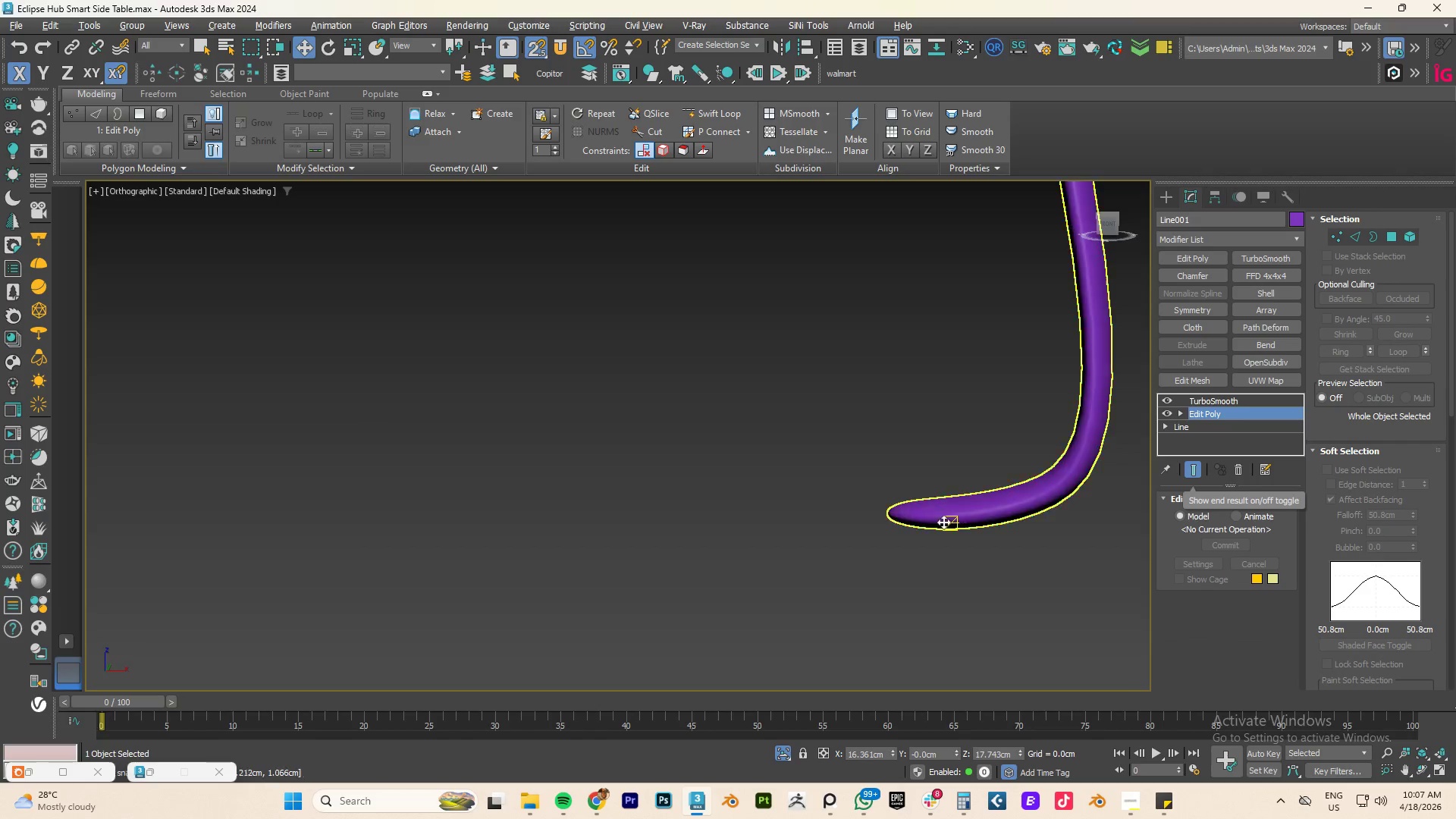 
key(Alt+1)
 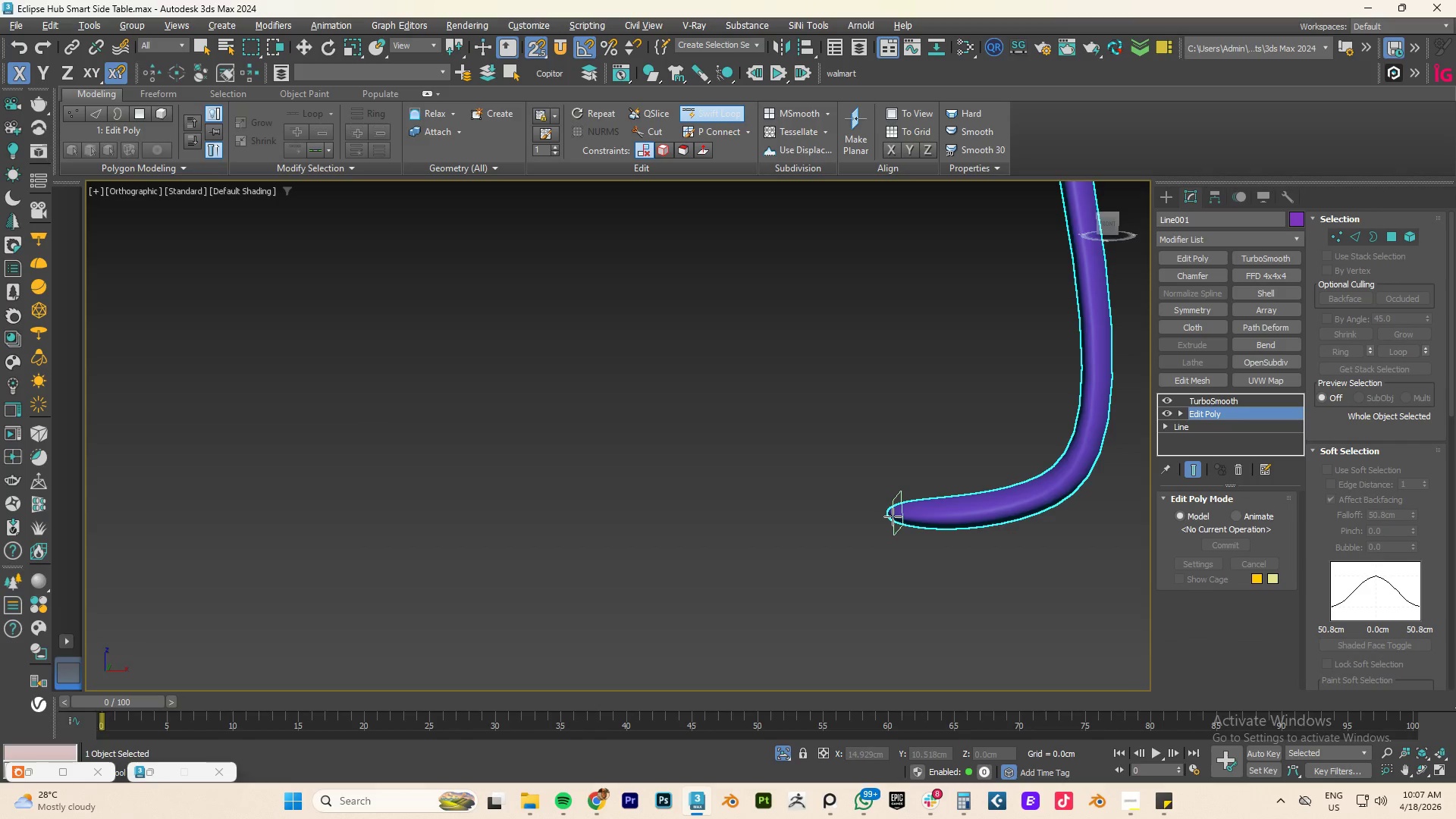 
left_click([893, 516])
 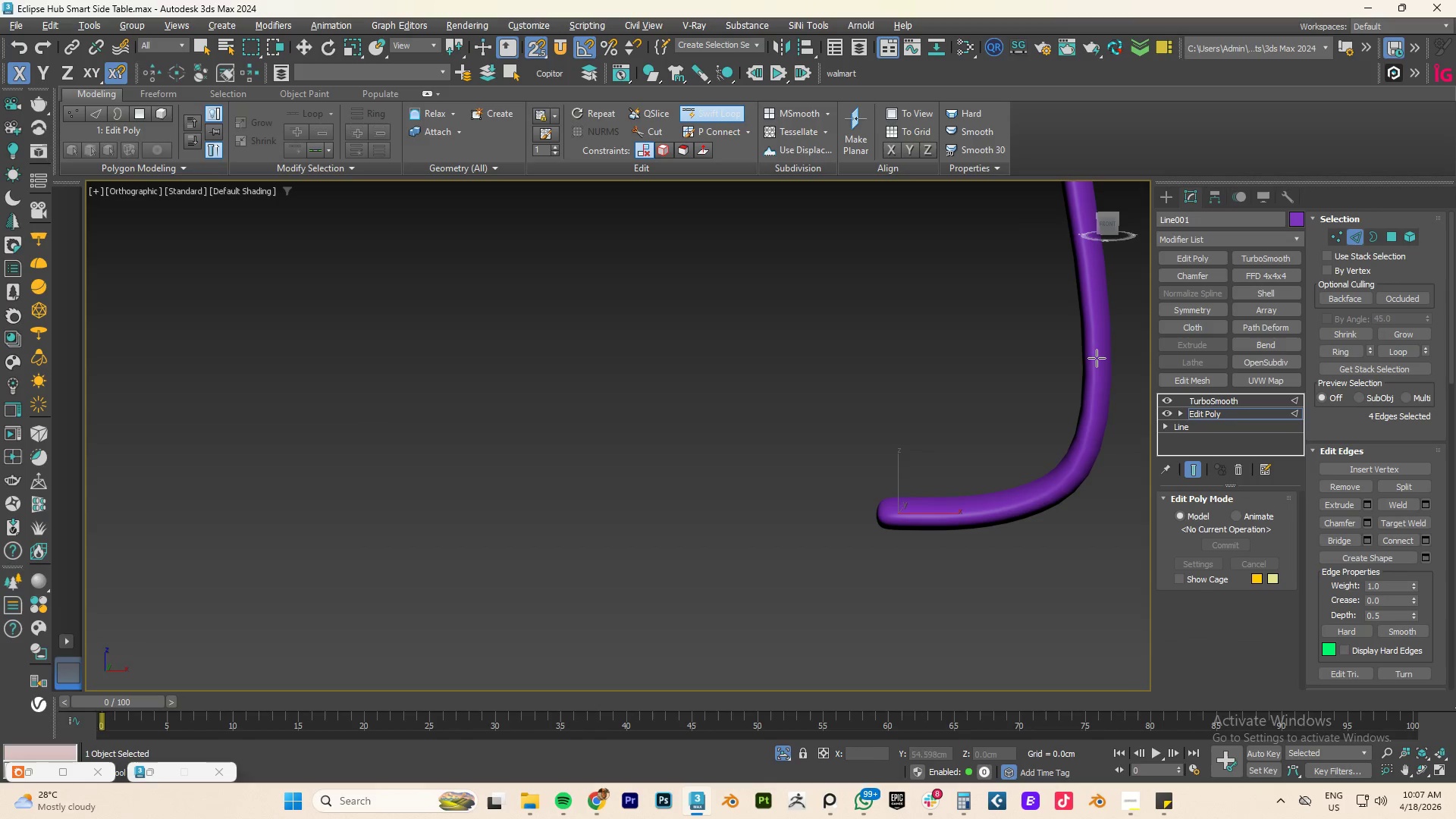 
hold_key(key=AltLeft, duration=2.88)
 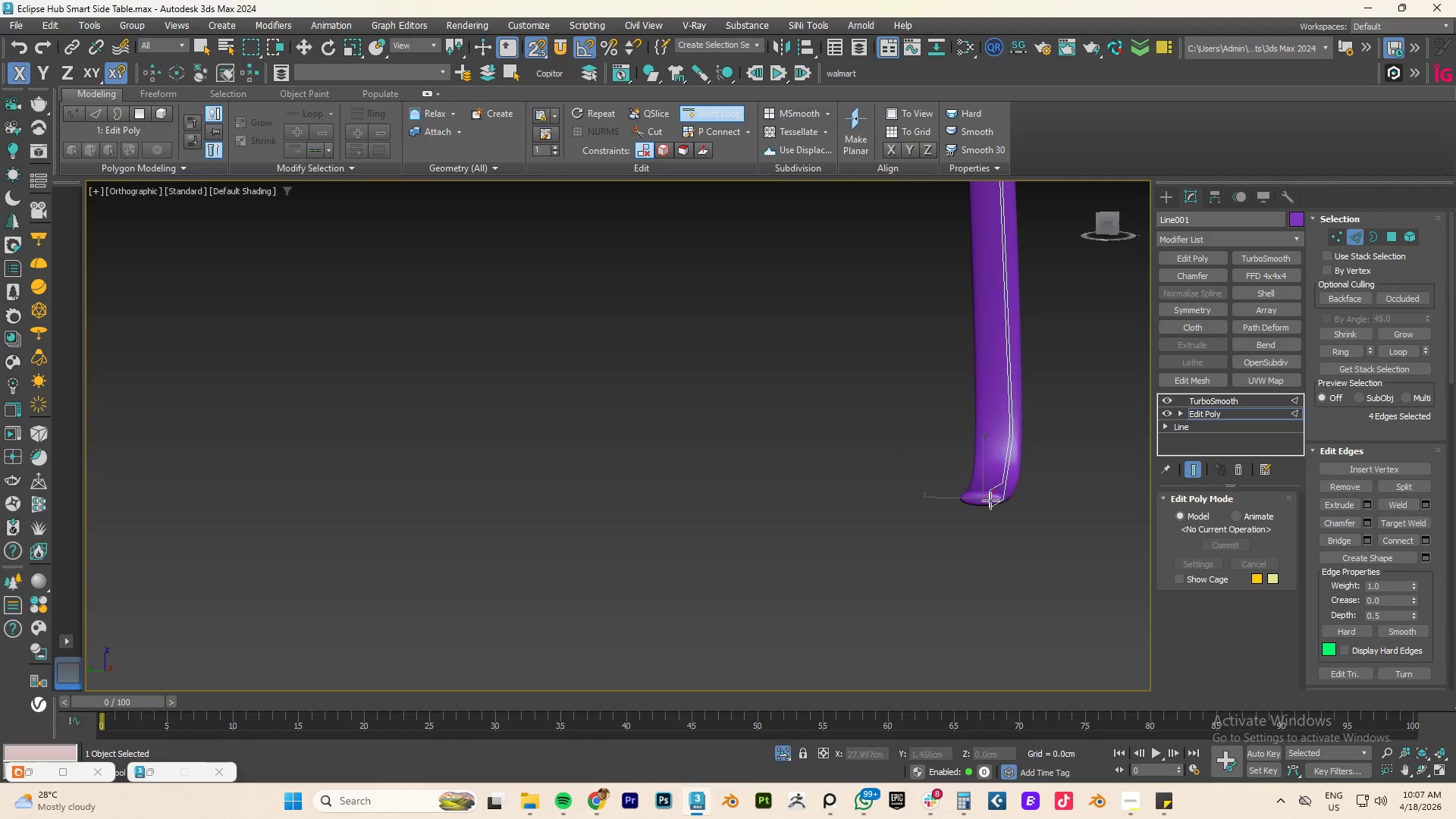 
scroll: coordinate [1068, 482], scroll_direction: down, amount: 2.0
 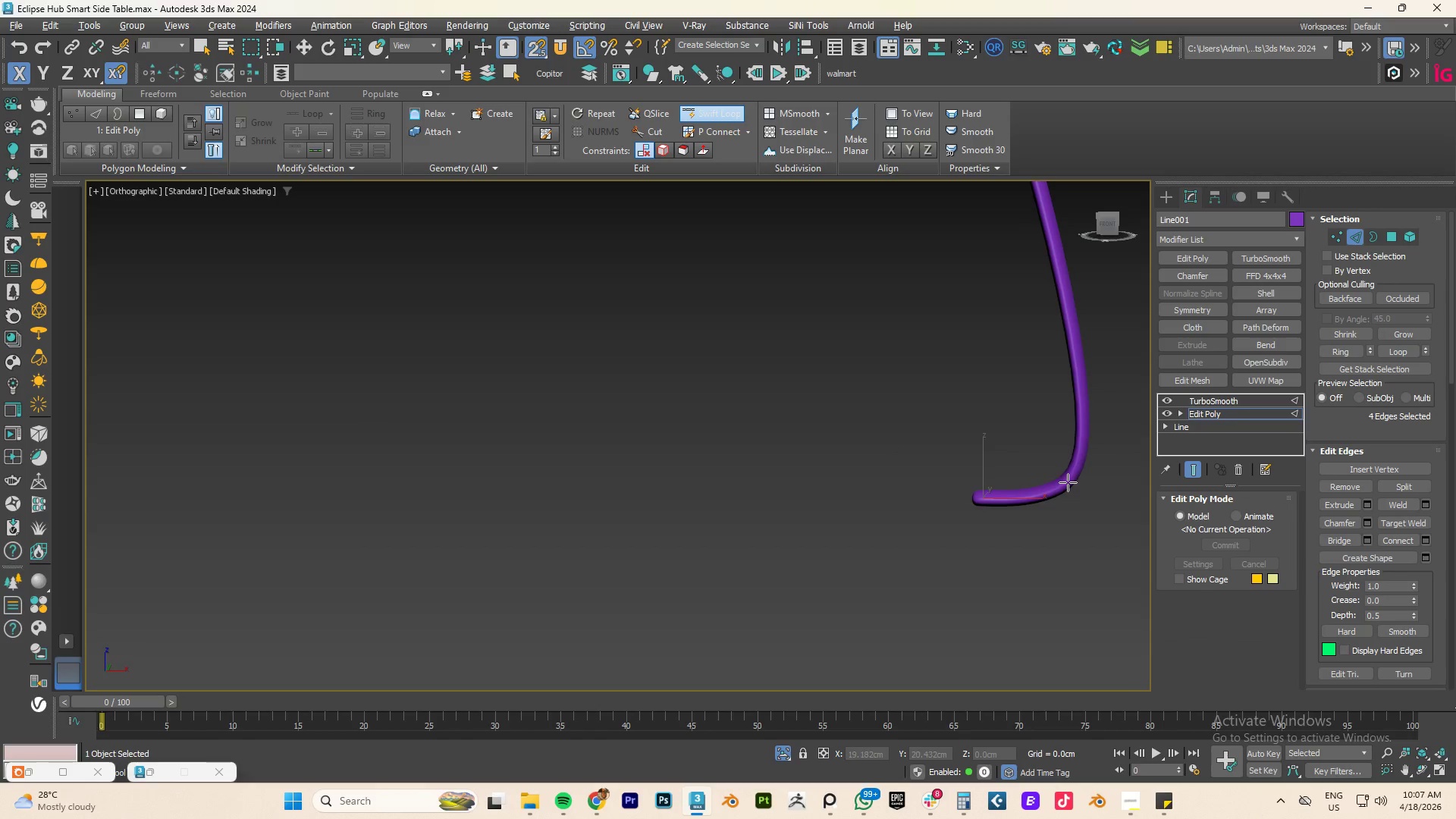 
scroll: coordinate [990, 500], scroll_direction: up, amount: 1.0
 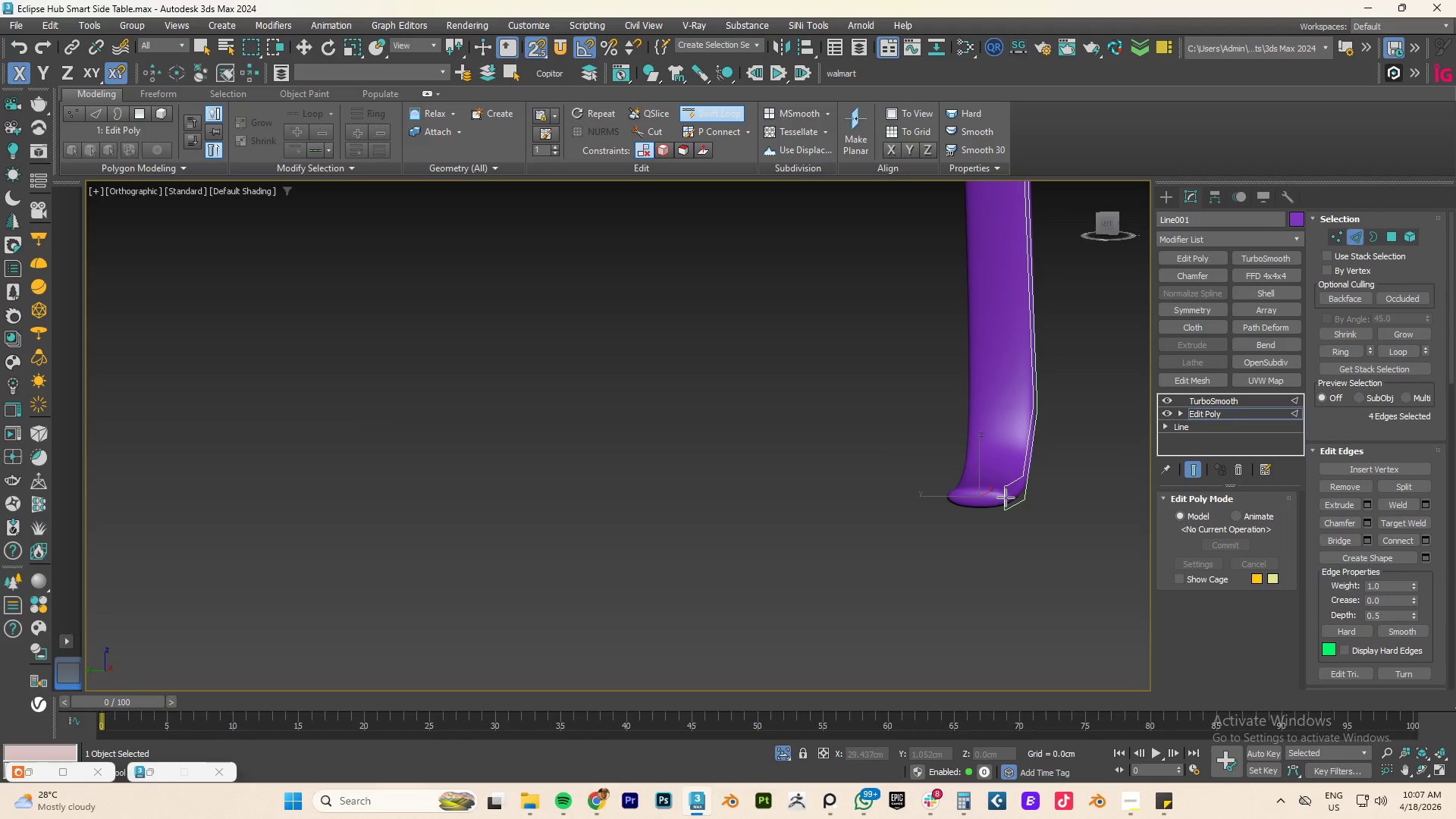 
left_click([1006, 497])
 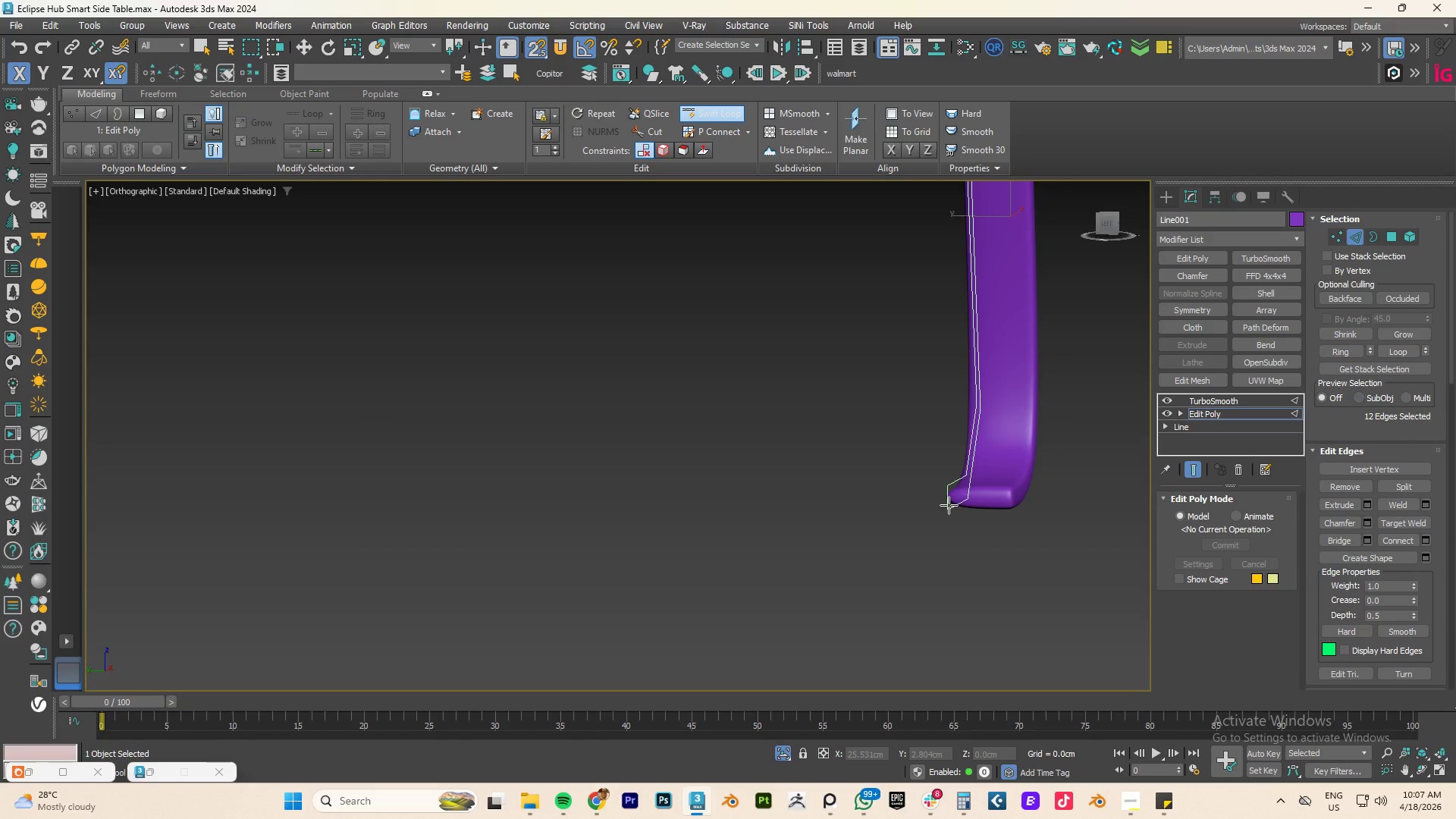 
left_click([949, 505])
 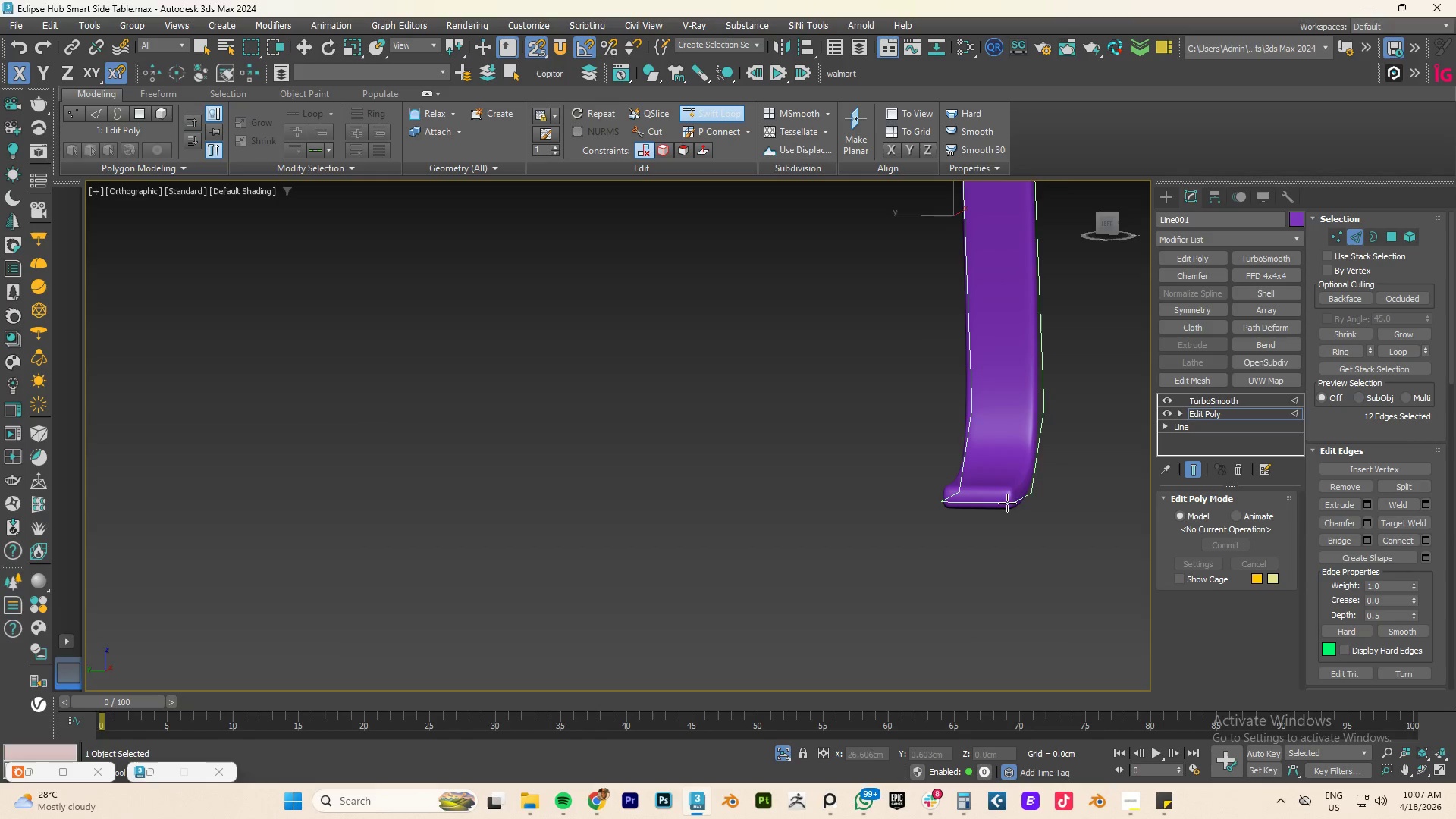 
scroll: coordinate [1007, 502], scroll_direction: up, amount: 4.0
 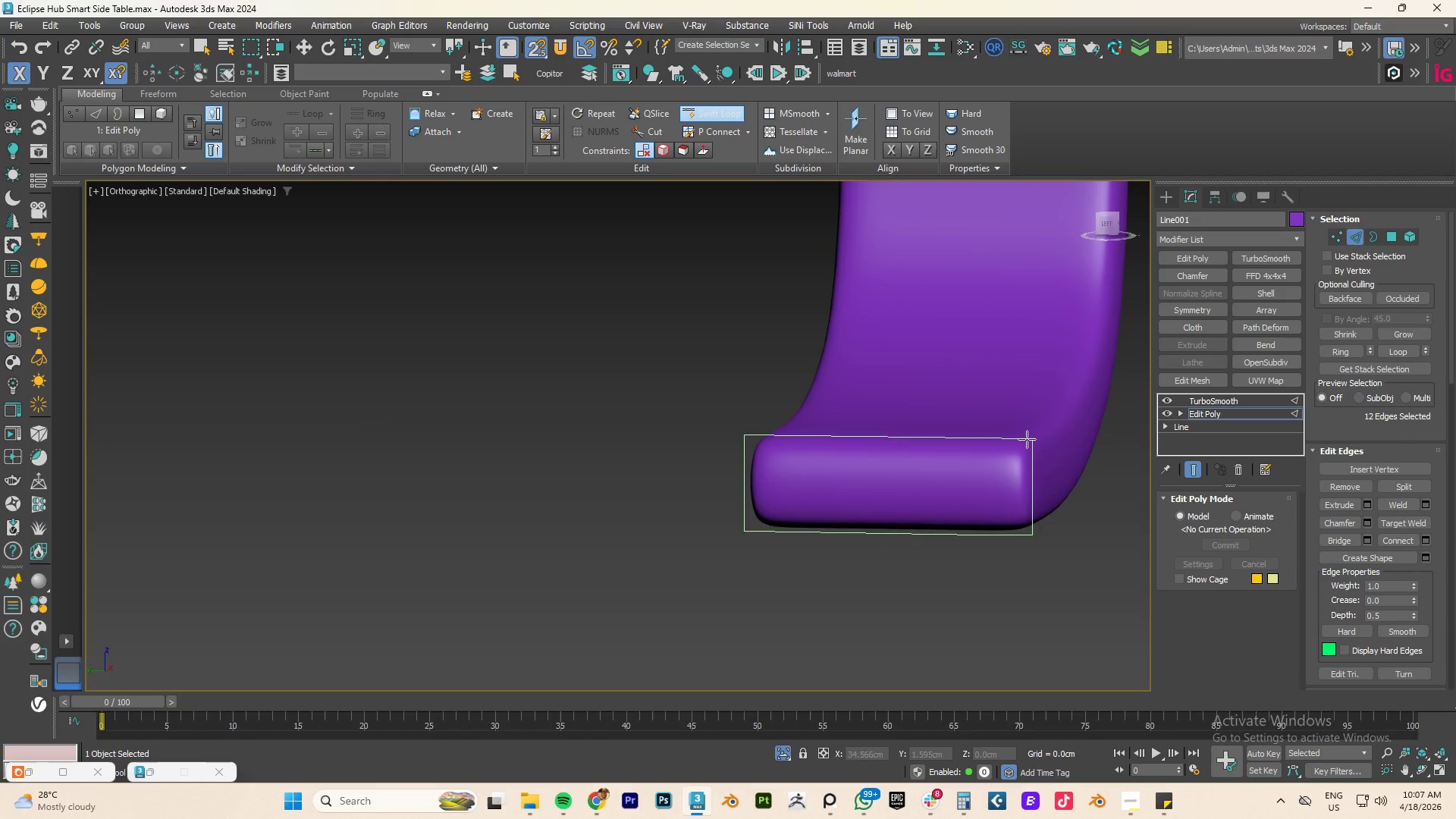 
hold_key(key=AltLeft, duration=0.73)
 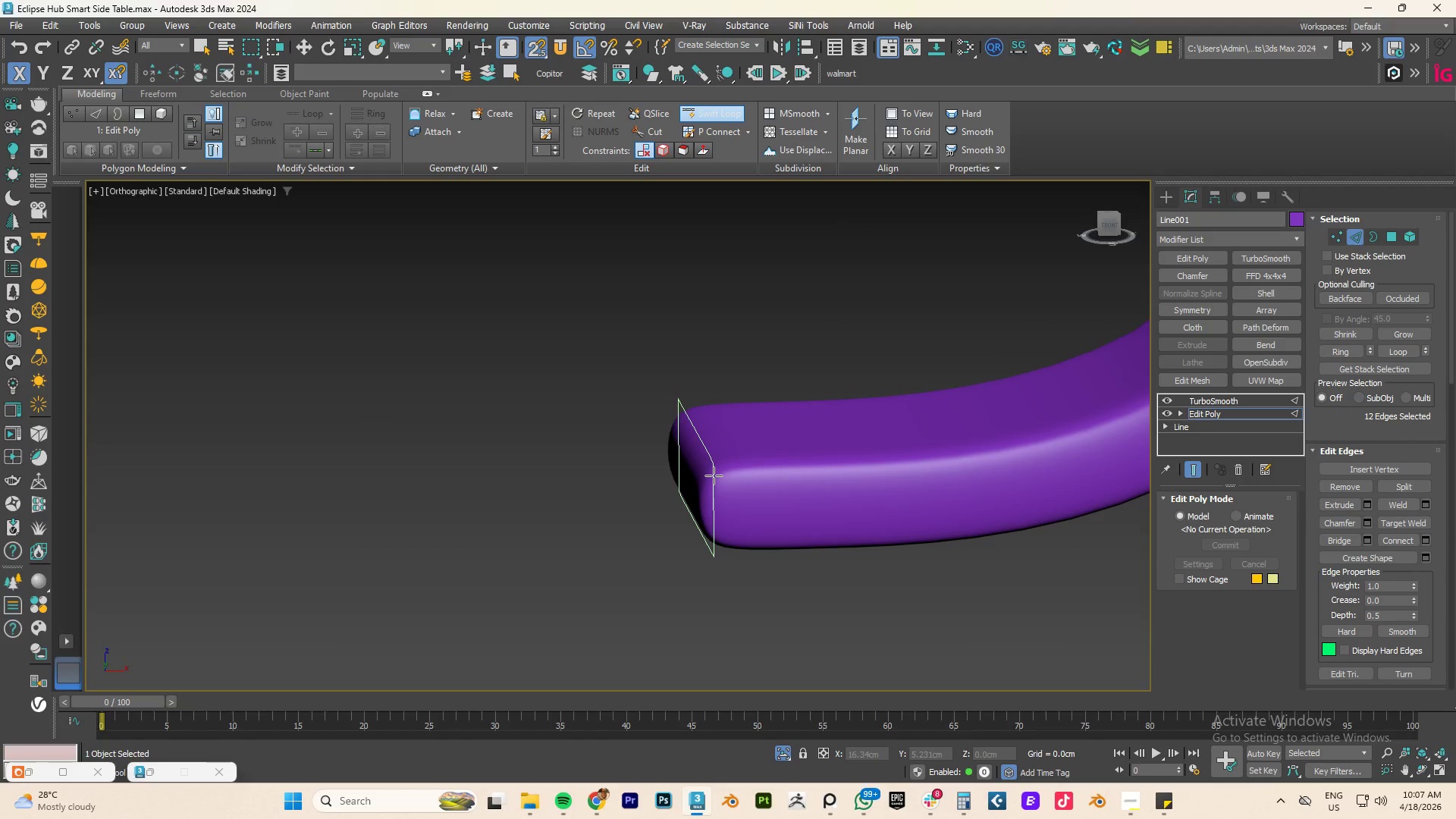 
left_click([714, 475])
 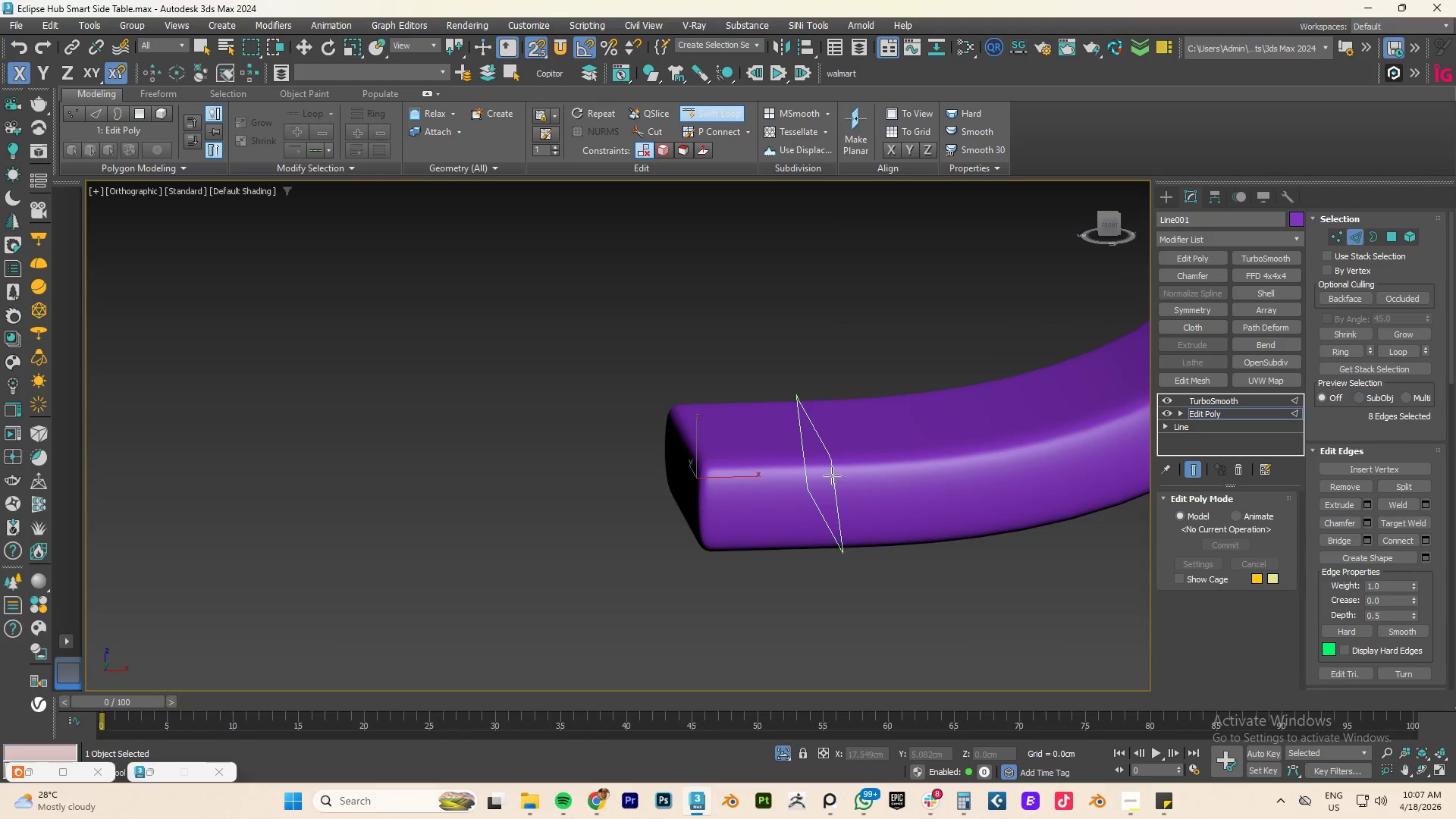 
hold_key(key=AltLeft, duration=4.11)
 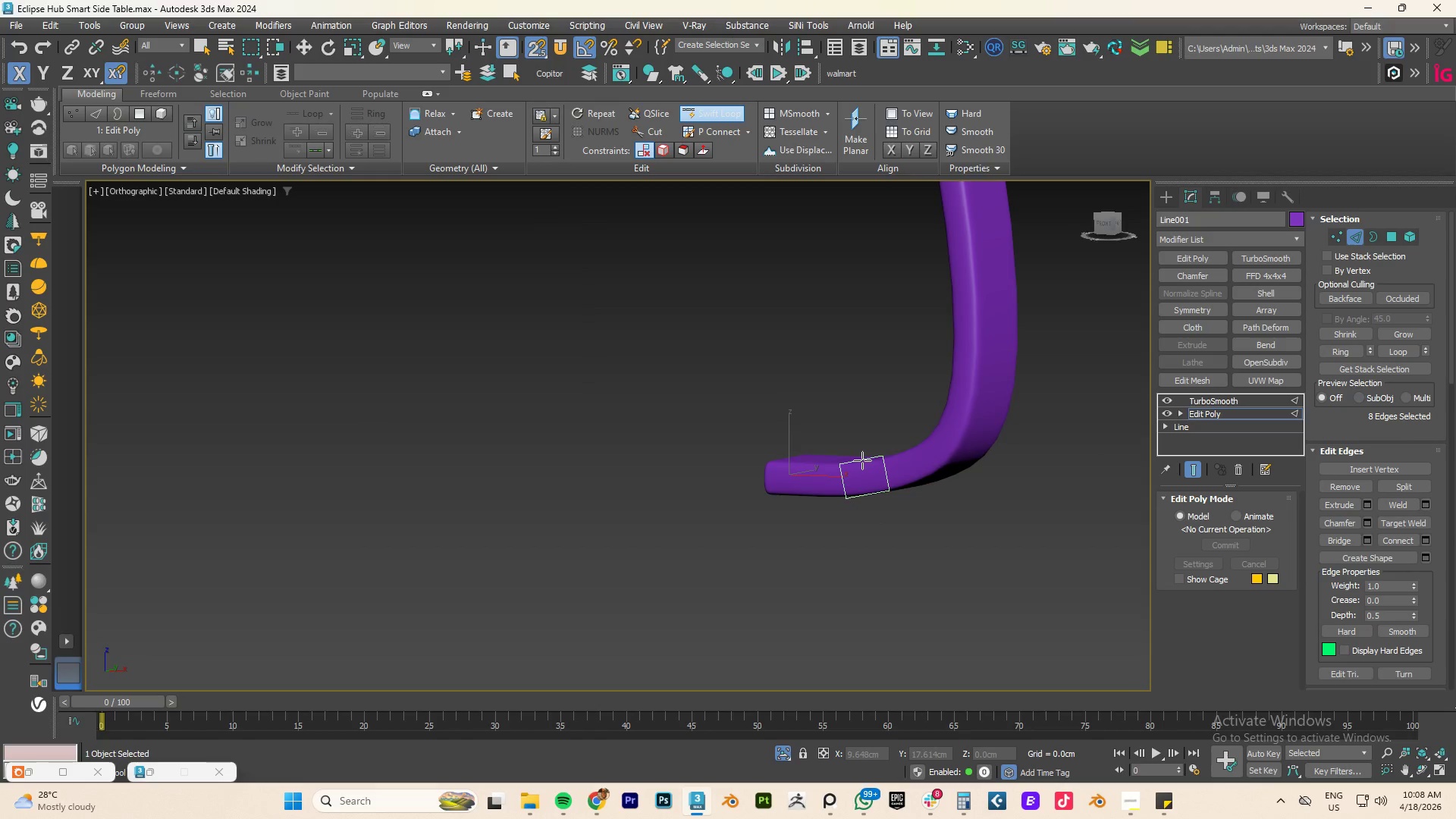 
scroll: coordinate [840, 472], scroll_direction: down, amount: 3.0
 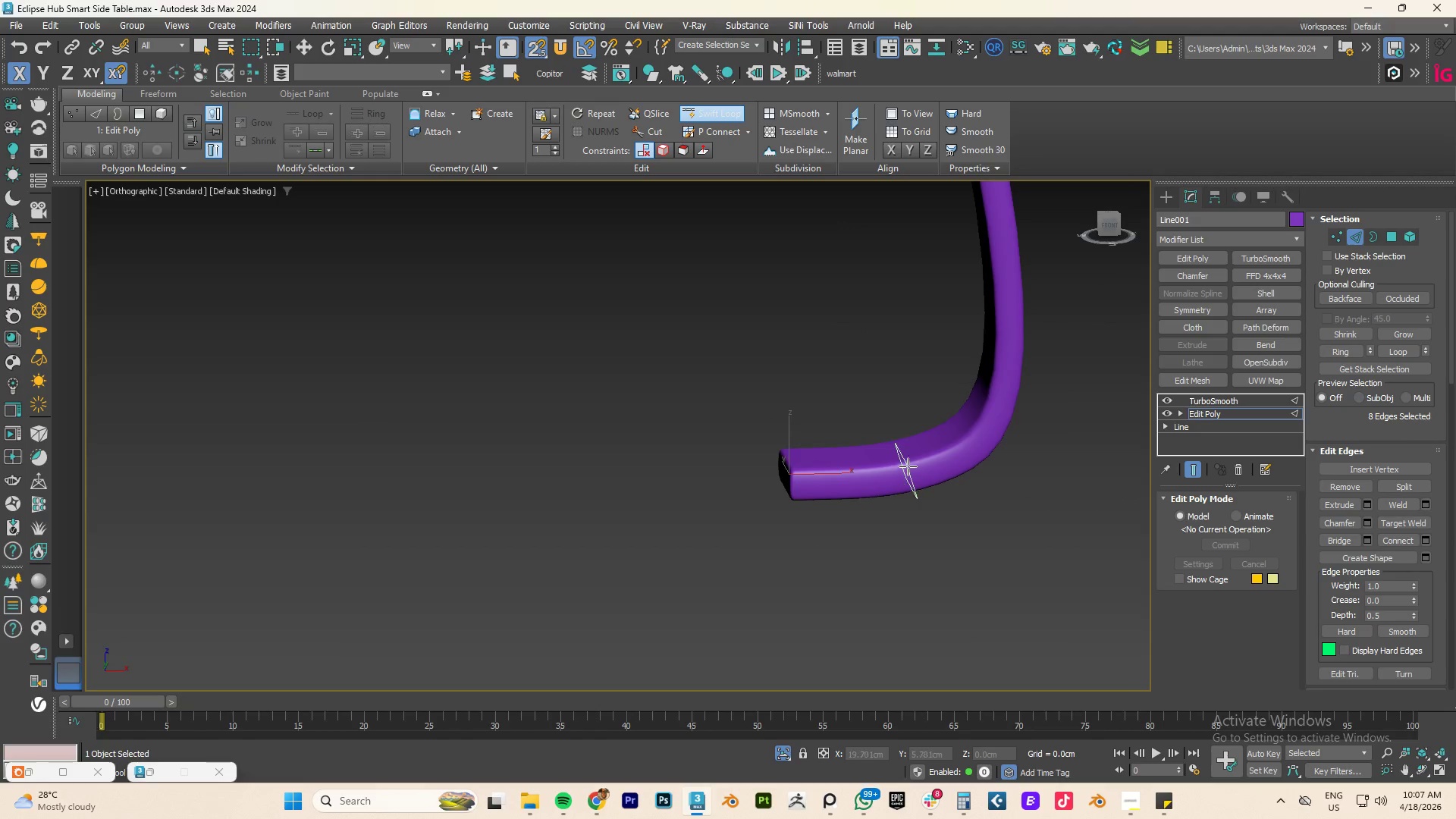 
right_click([862, 460])
 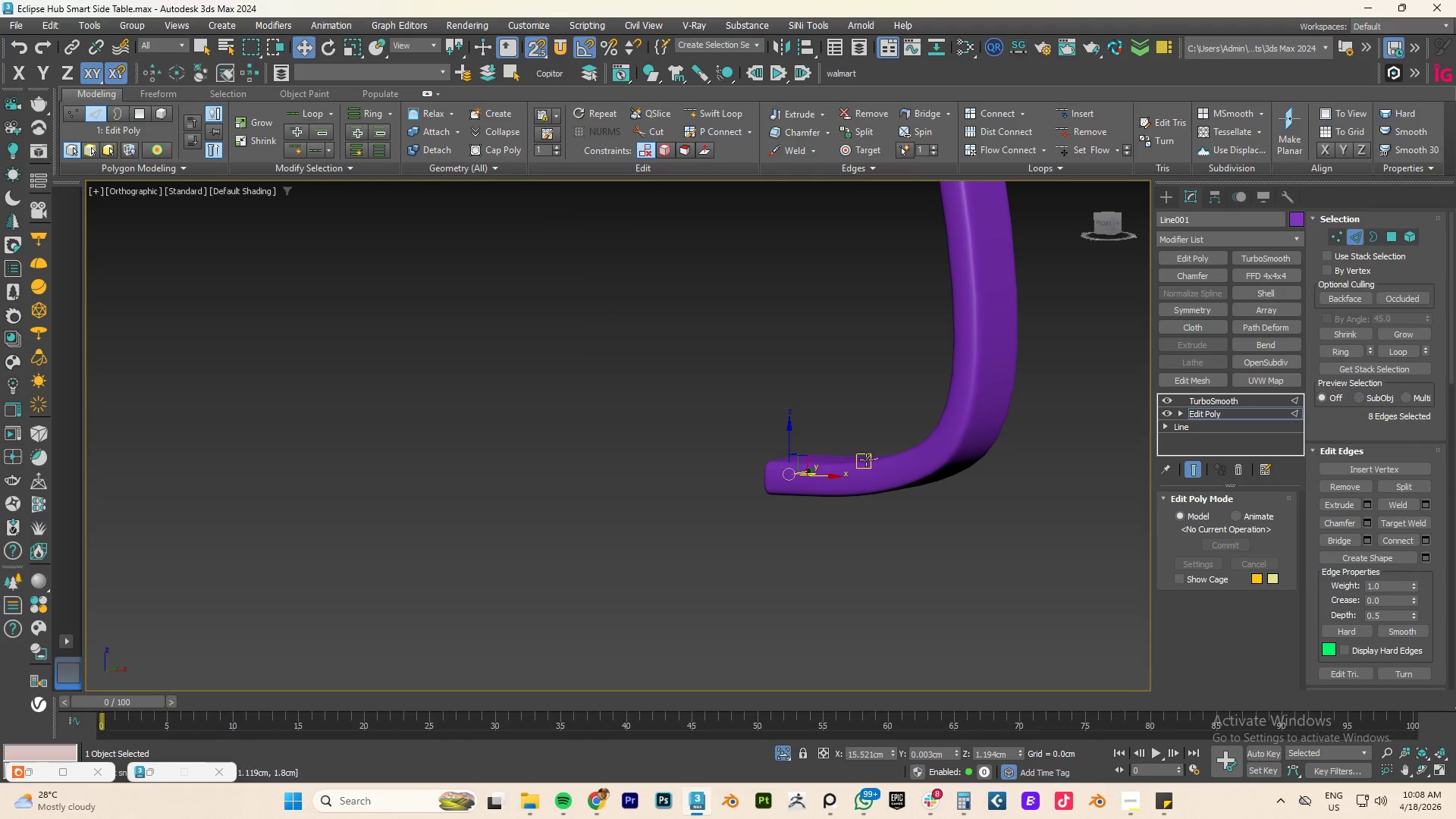 
scroll: coordinate [866, 460], scroll_direction: down, amount: 4.0
 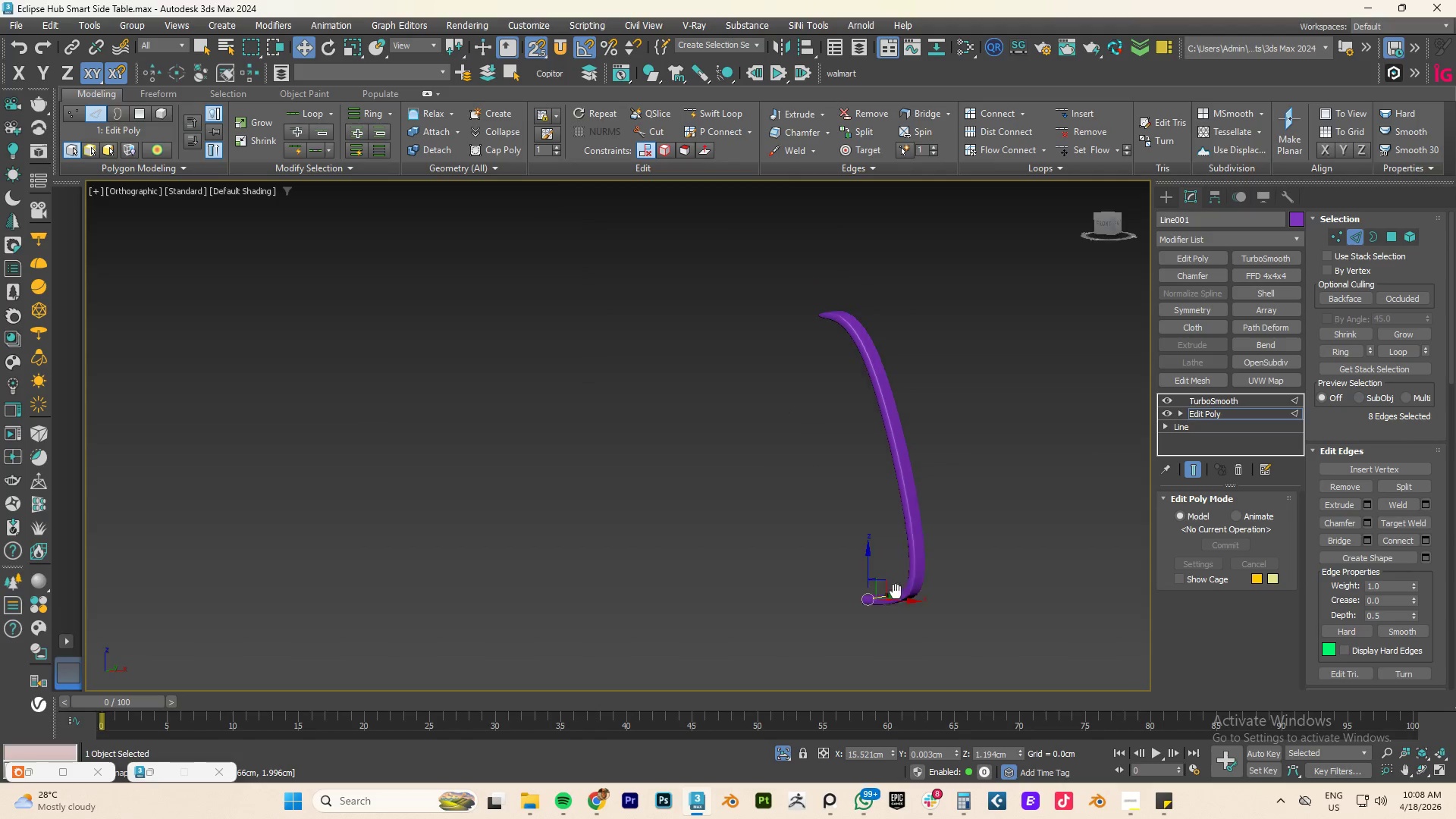 
hold_key(key=AltLeft, duration=0.59)
 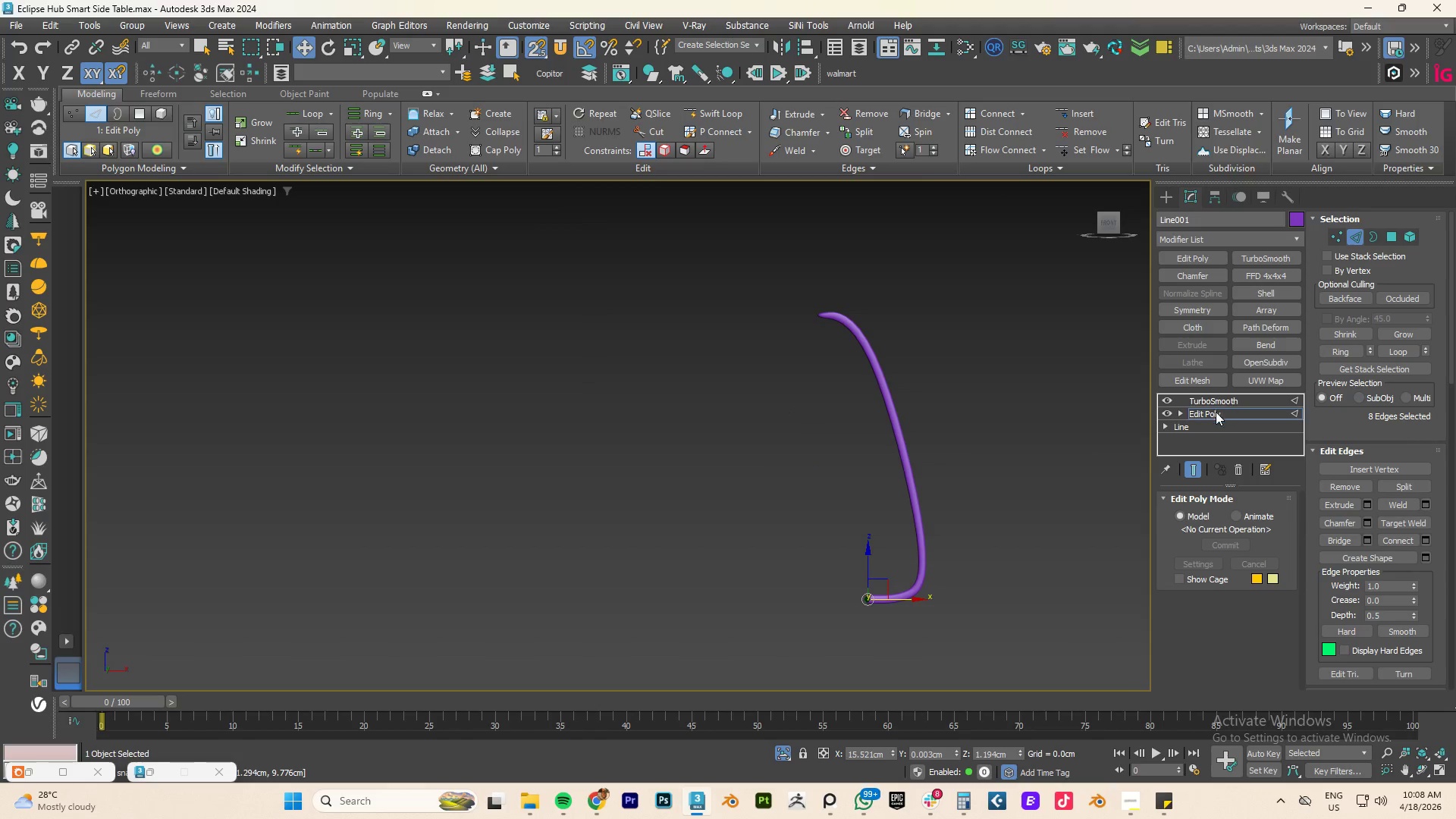 
left_click([1215, 413])
 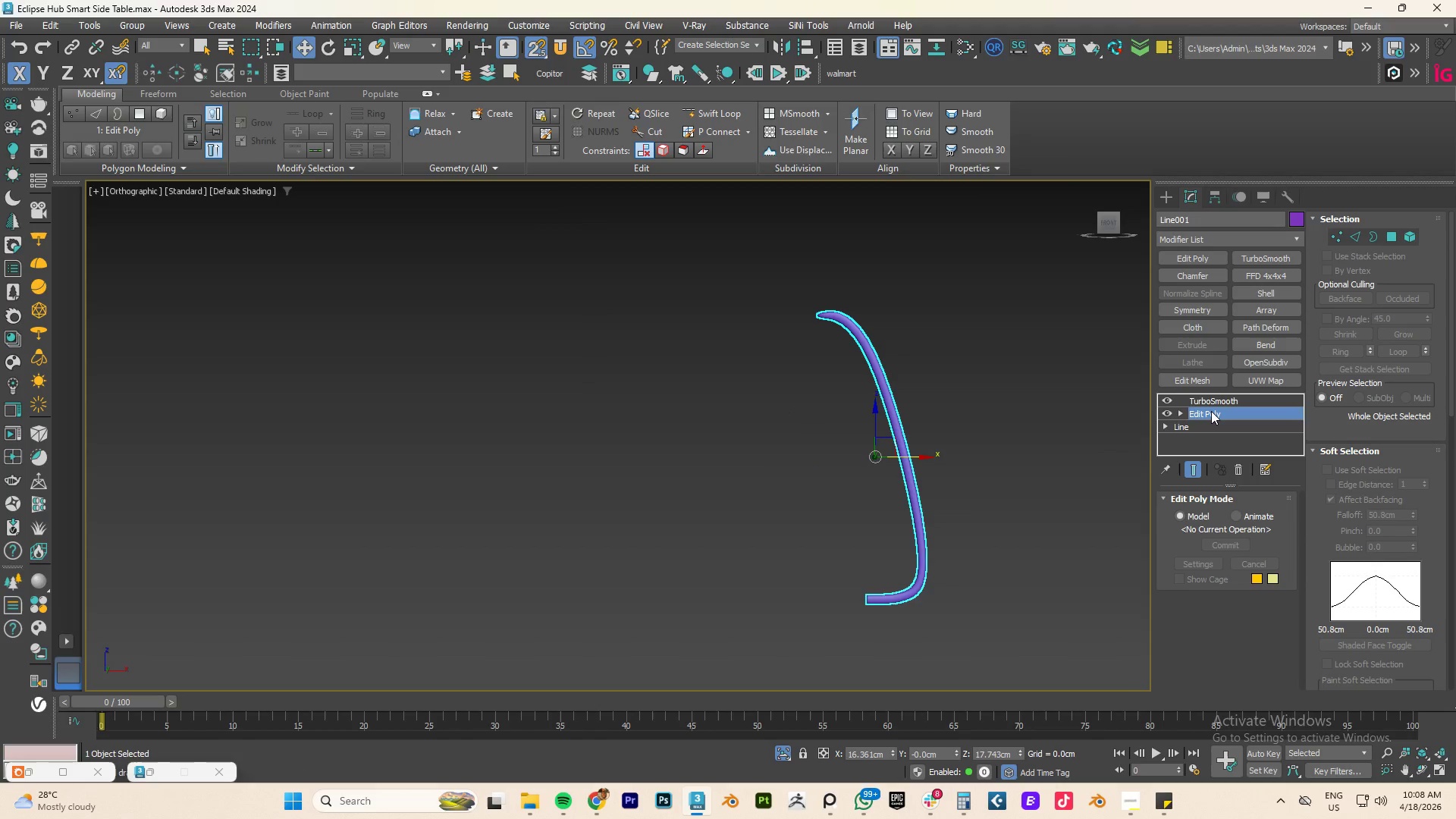 
key(Alt+Q)
 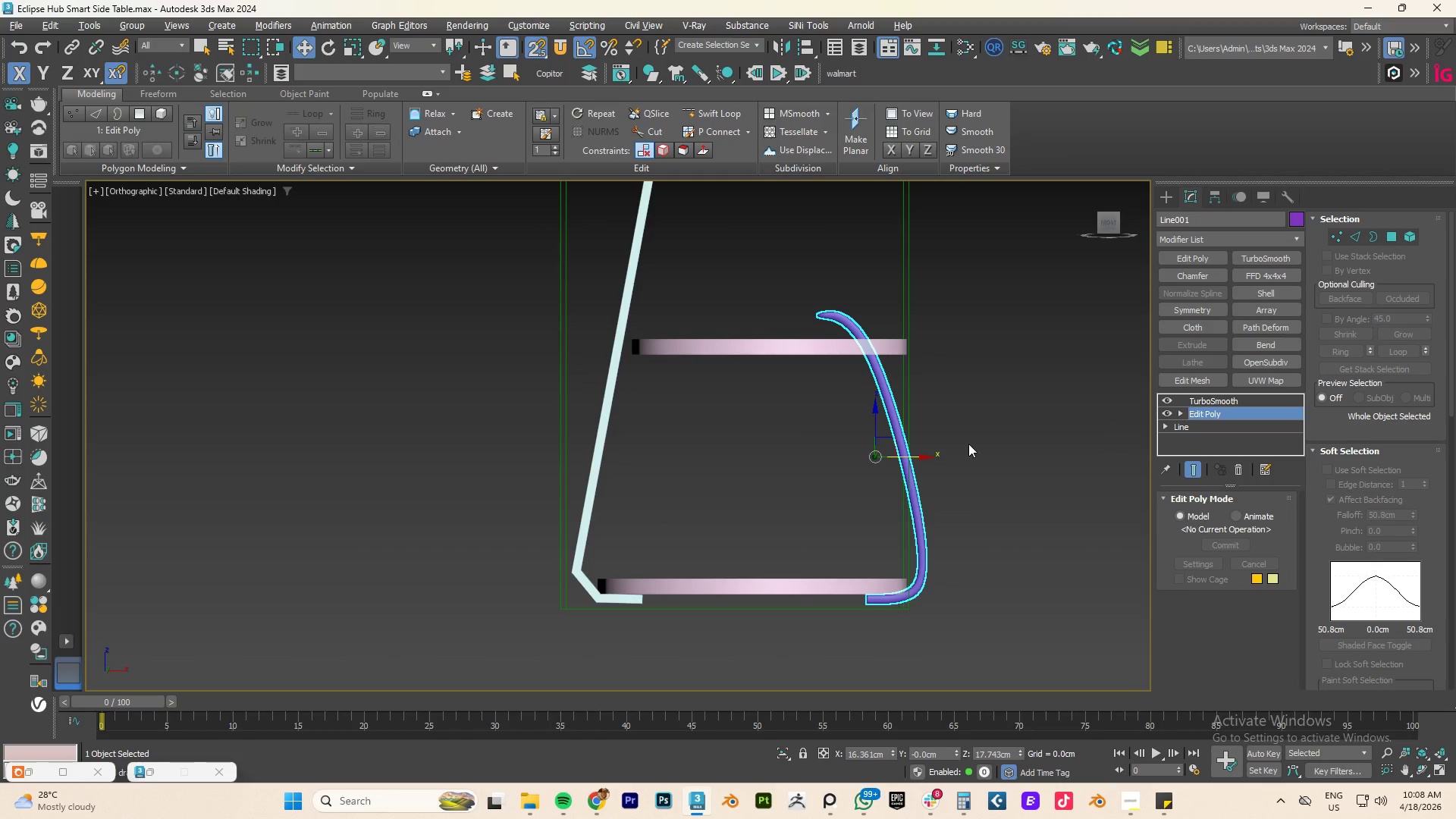 
scroll: coordinate [936, 451], scroll_direction: up, amount: 2.0
 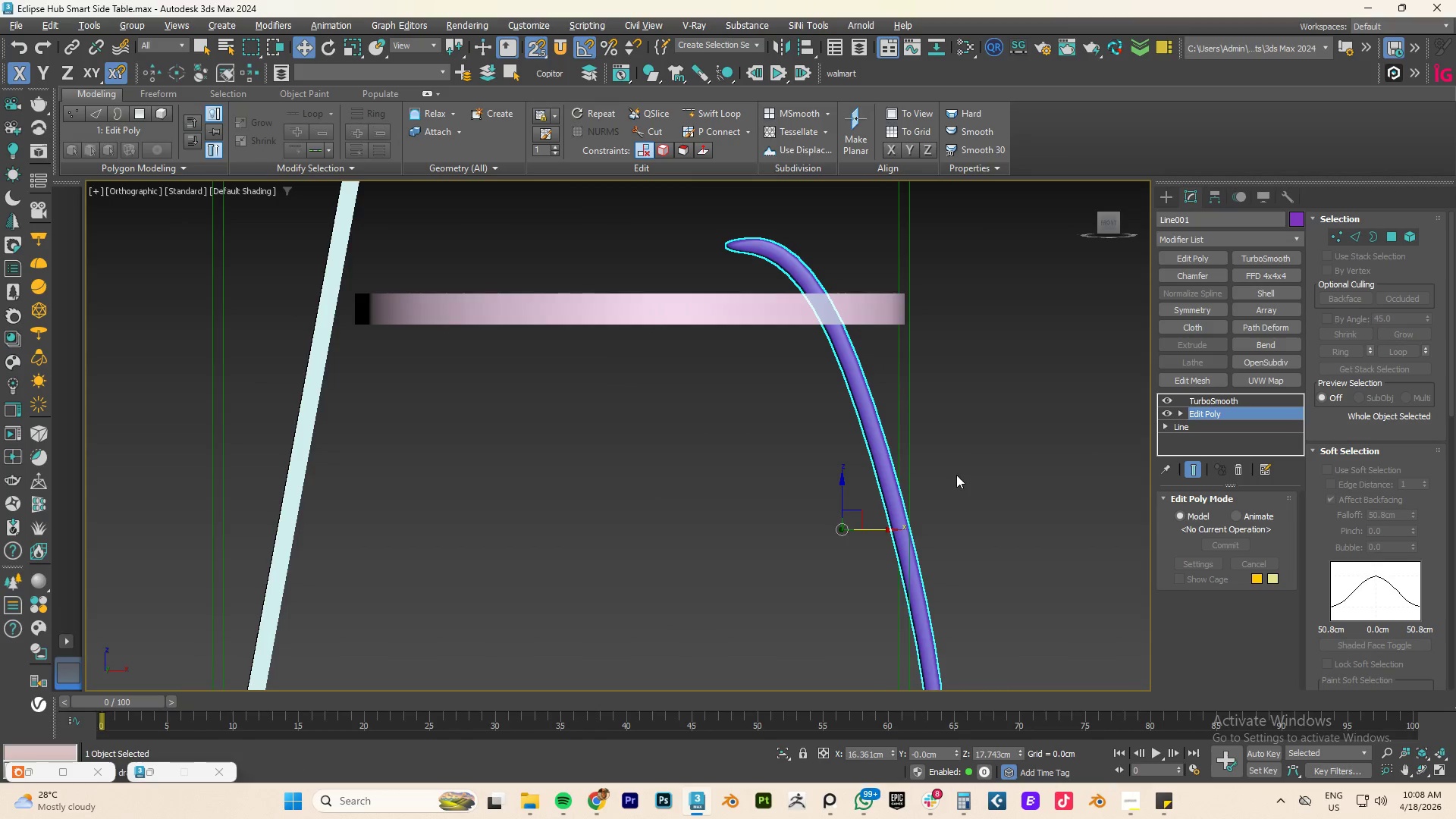 
scroll: coordinate [956, 468], scroll_direction: down, amount: 3.0
 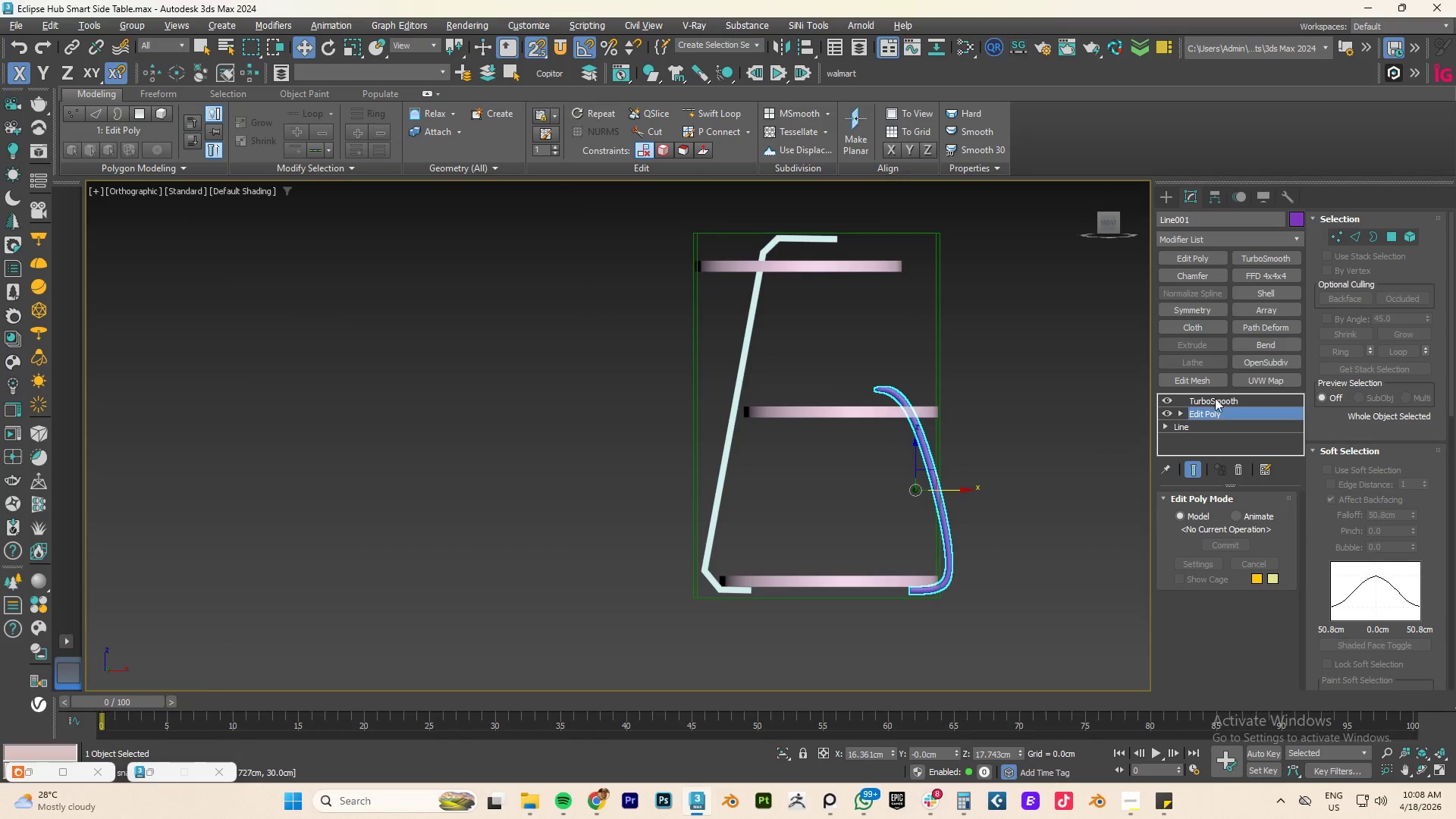 
left_click([1209, 431])
 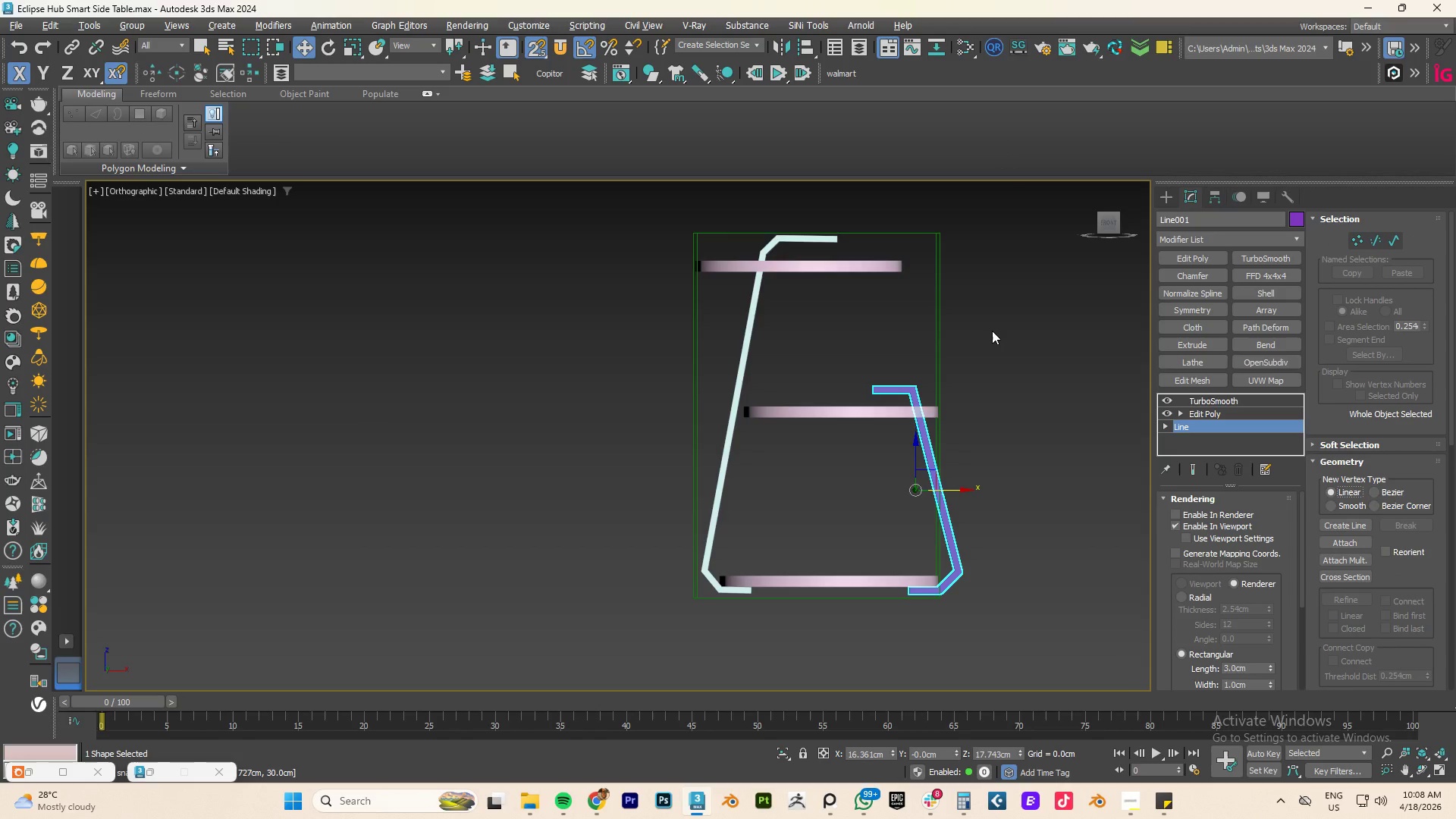 
key(1)
 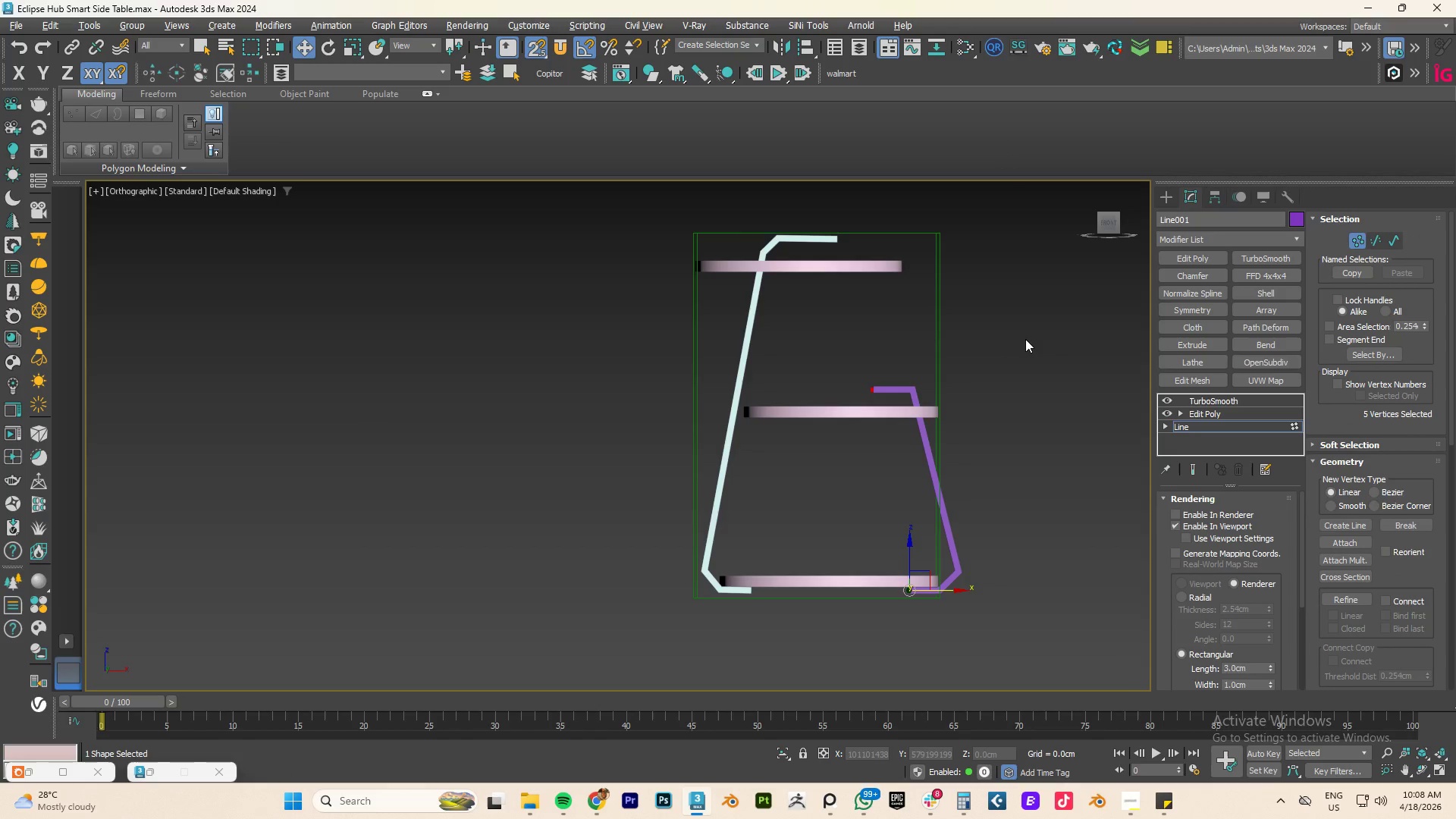 
left_click_drag(start_coordinate=[1025, 339], to_coordinate=[734, 468])
 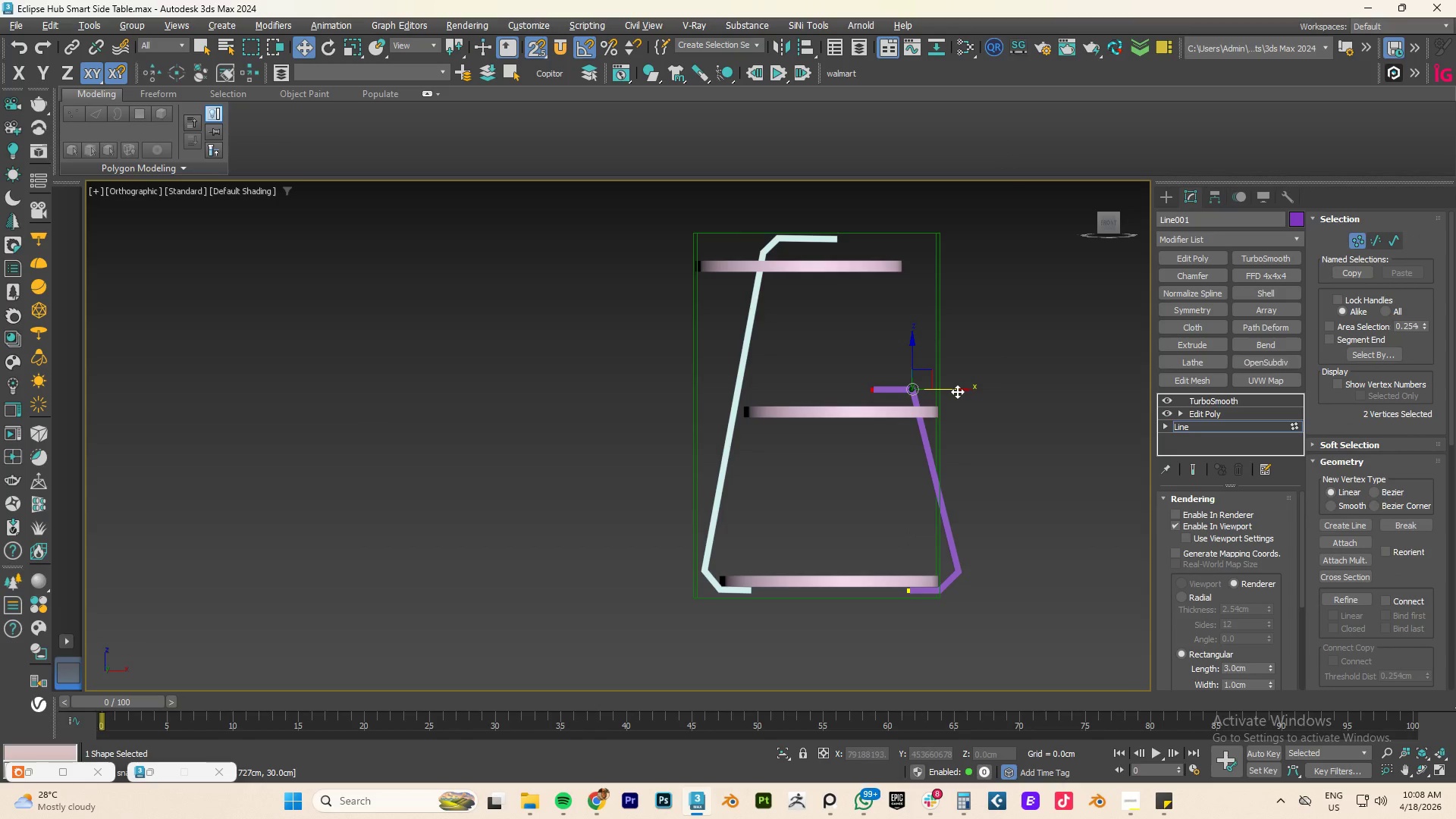 
left_click_drag(start_coordinate=[956, 391], to_coordinate=[942, 393])
 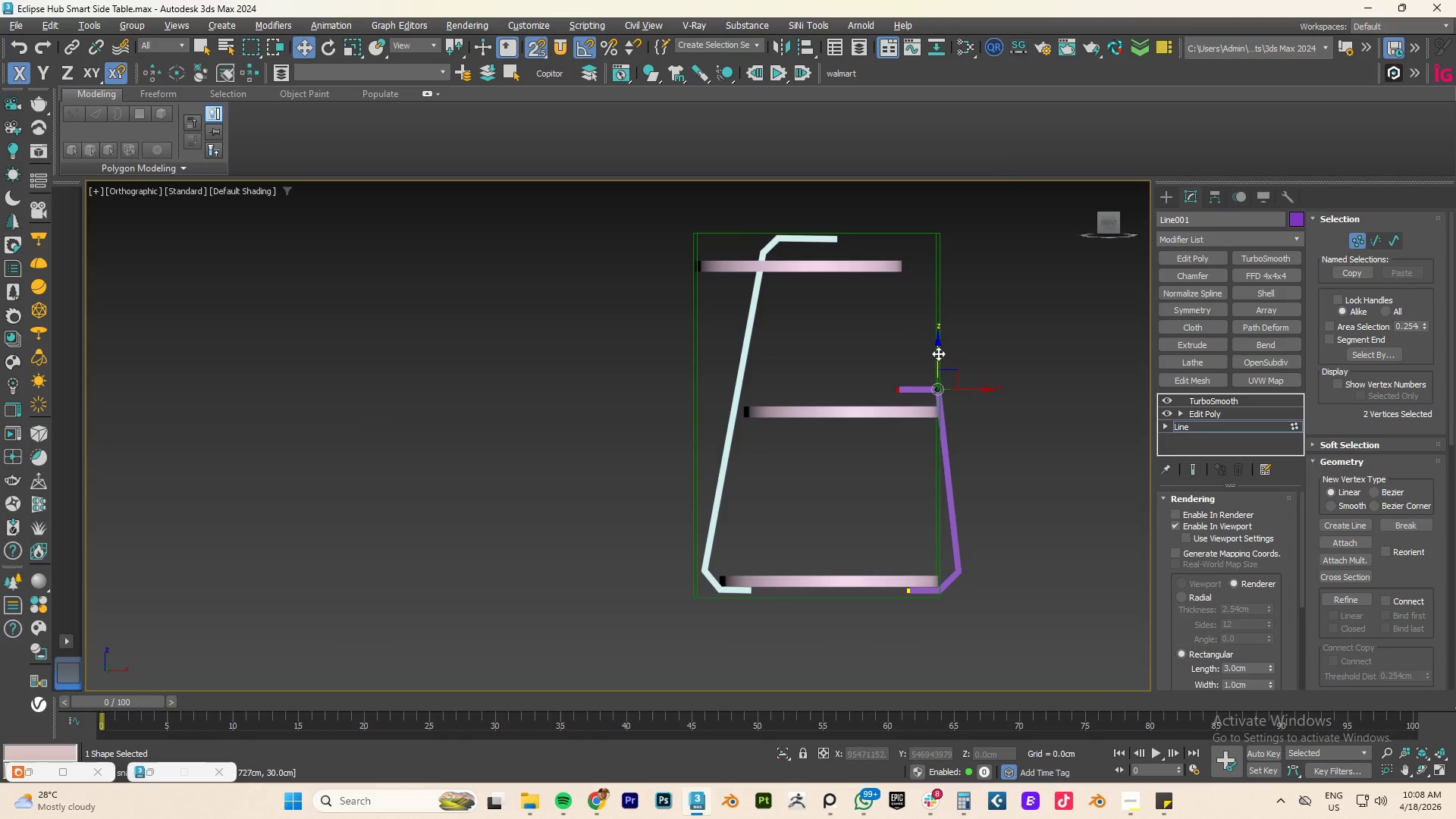 
left_click_drag(start_coordinate=[938, 353], to_coordinate=[933, 401])
 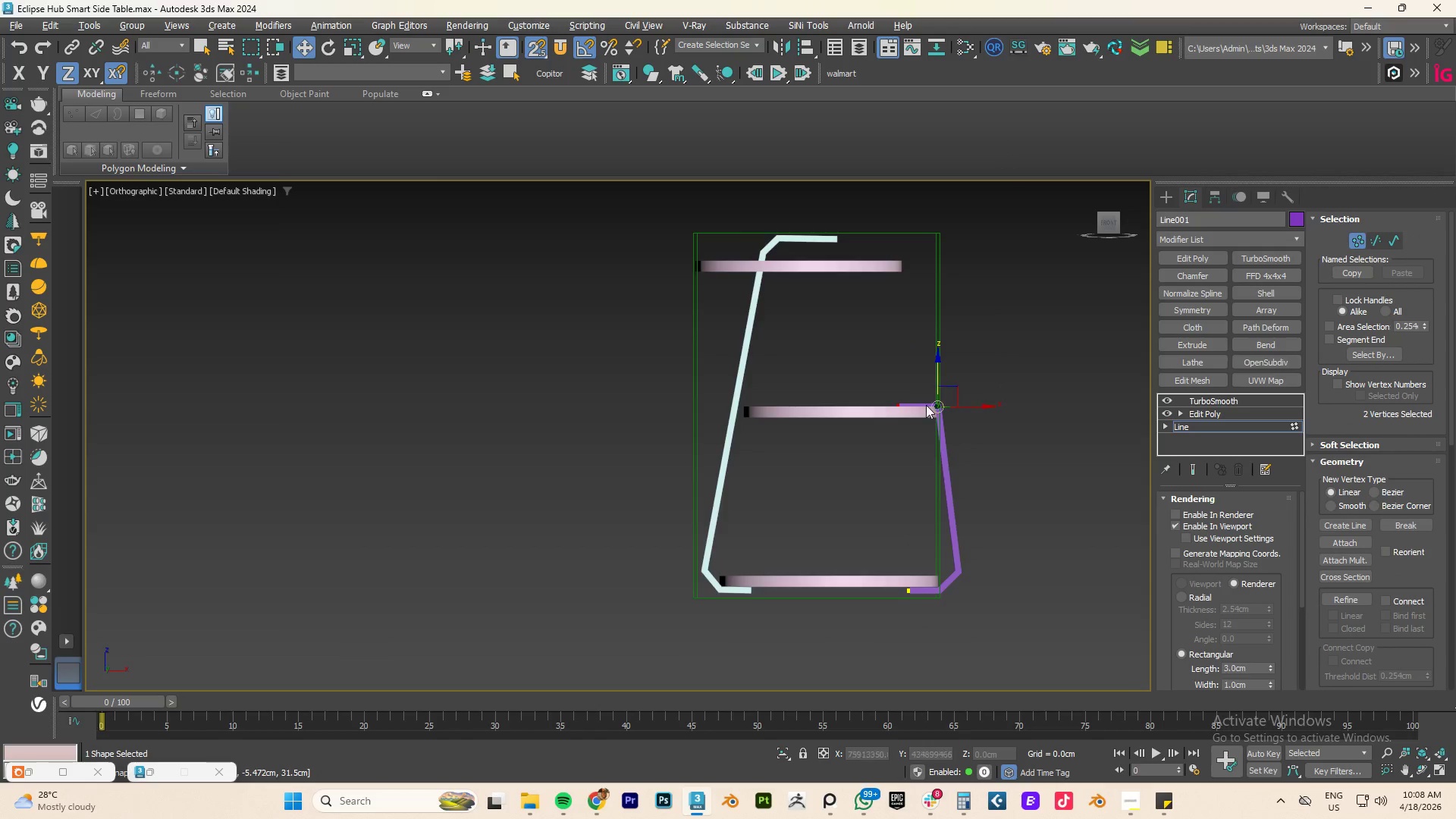 
scroll: coordinate [989, 414], scroll_direction: up, amount: 7.0
 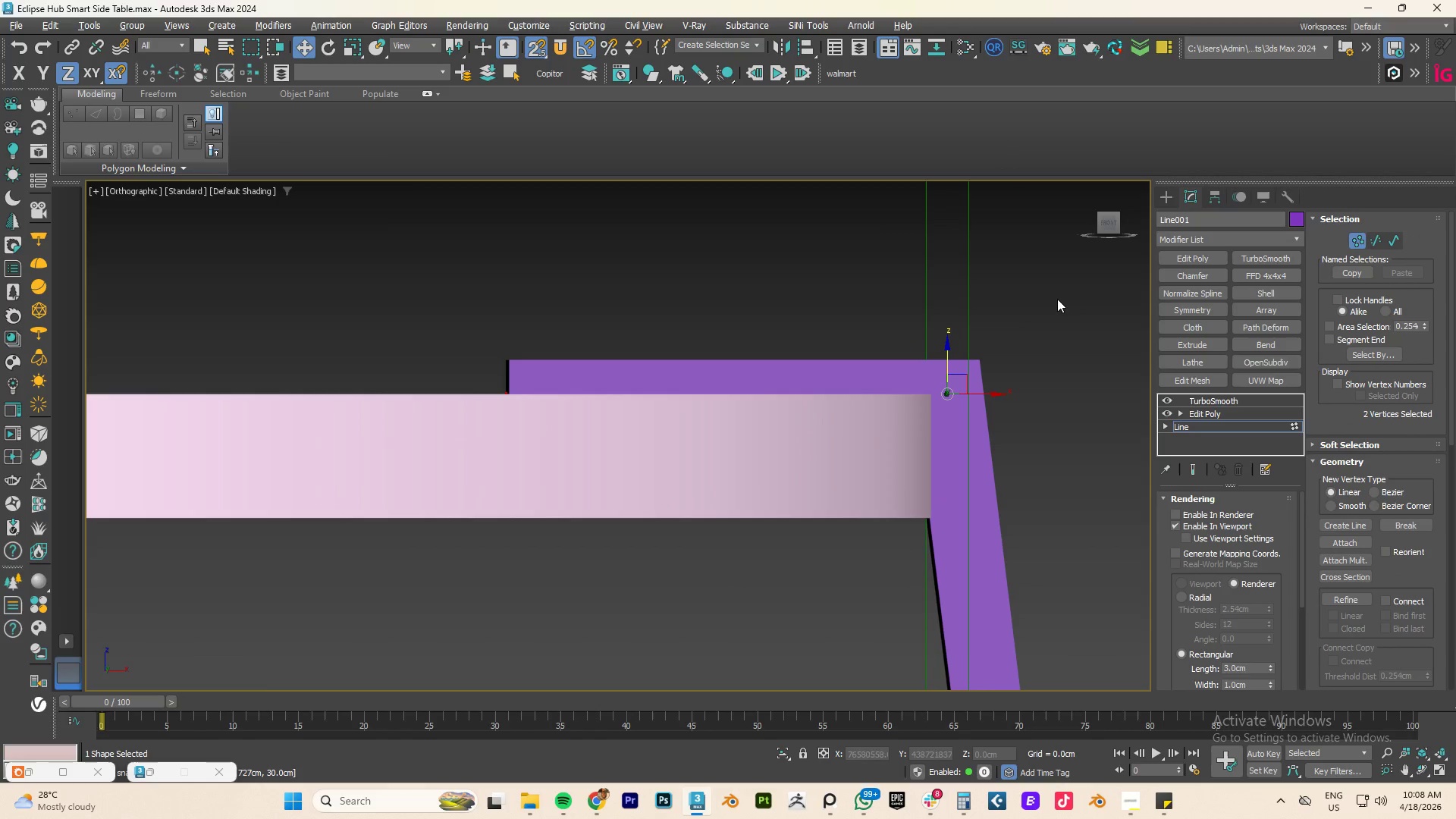 
left_click_drag(start_coordinate=[1053, 291], to_coordinate=[423, 467])
 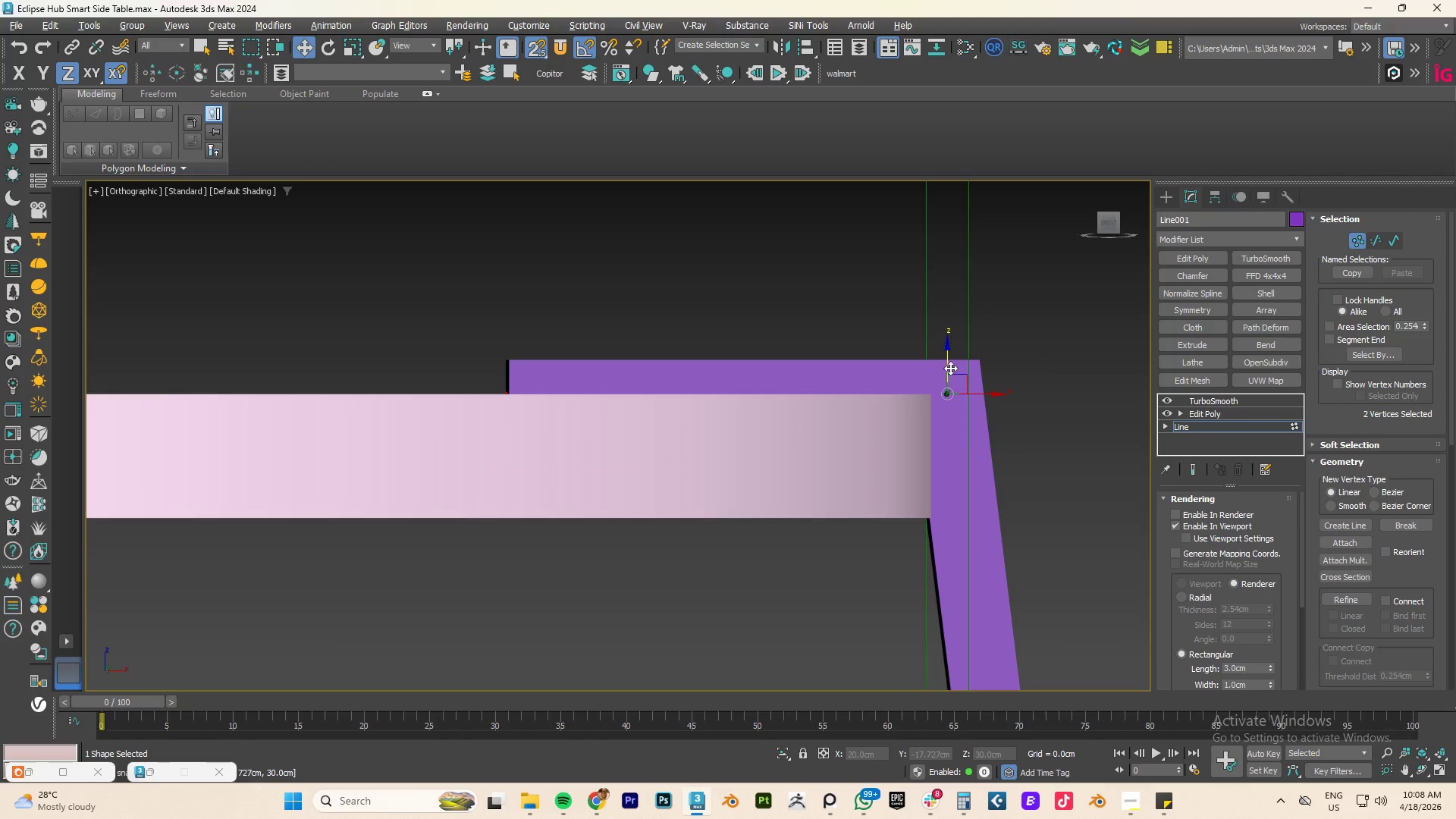 
left_click_drag(start_coordinate=[943, 368], to_coordinate=[947, 318])
 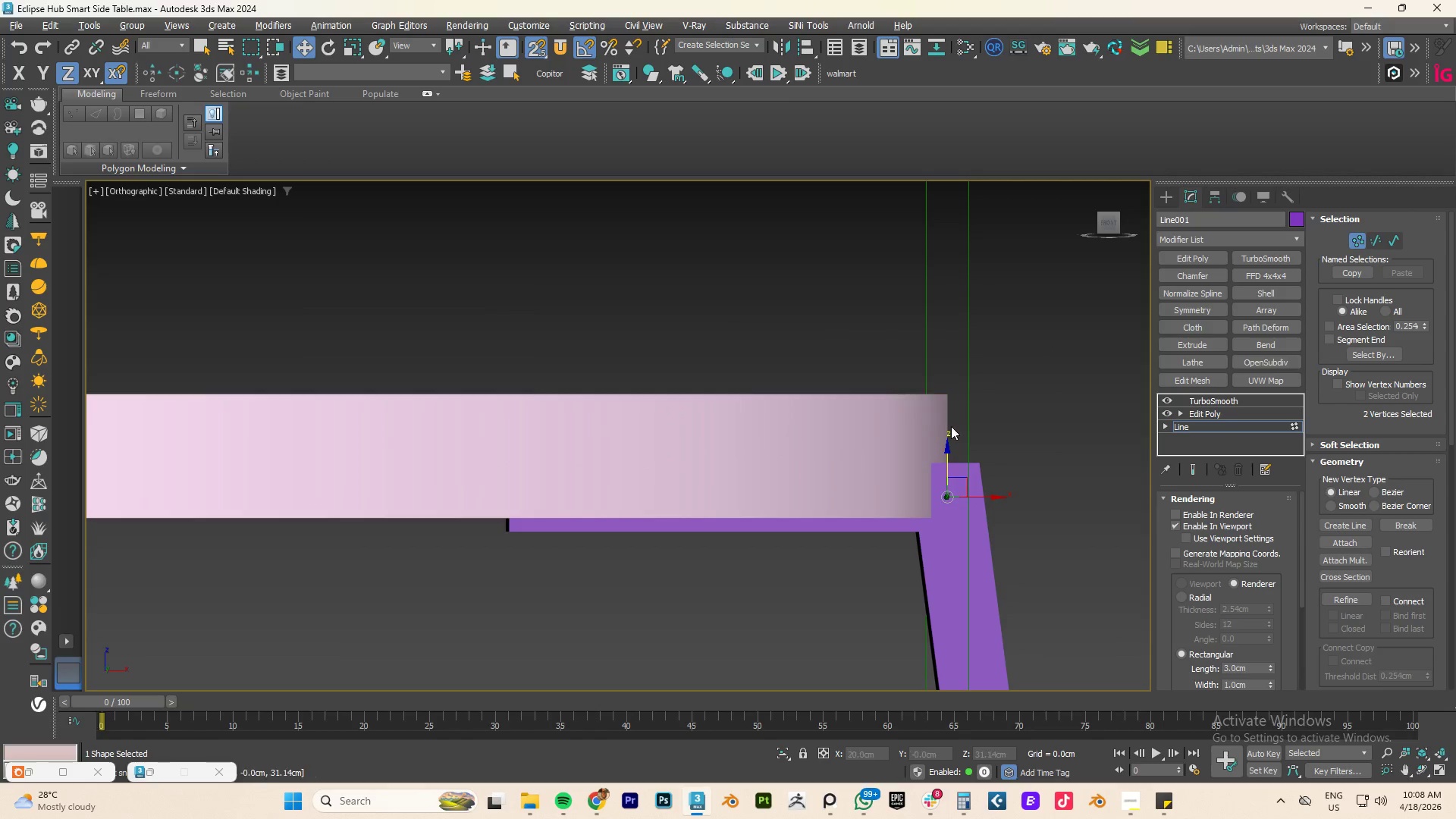 
key(Control+ControlLeft)
 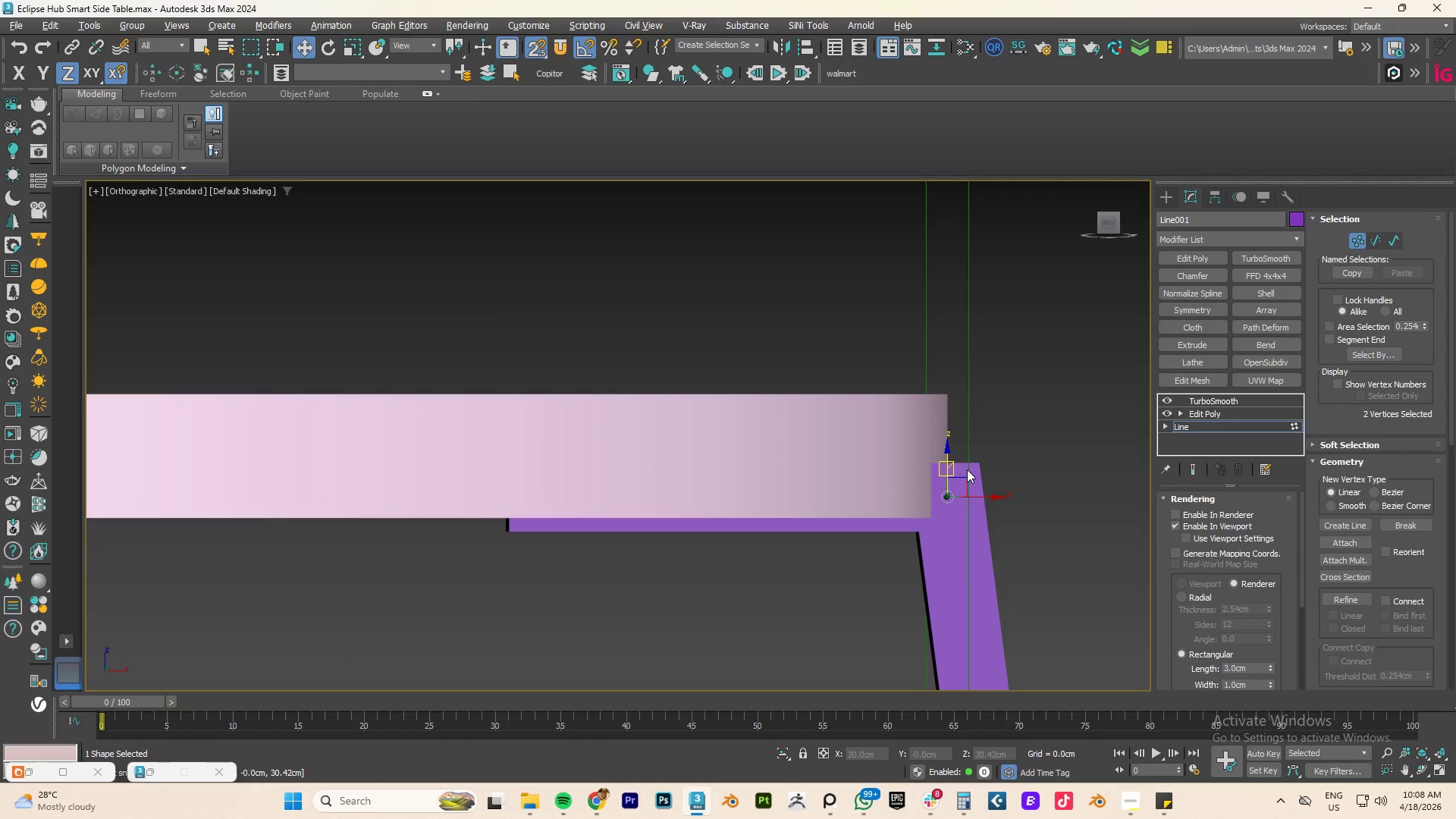 
key(Control+Z)
 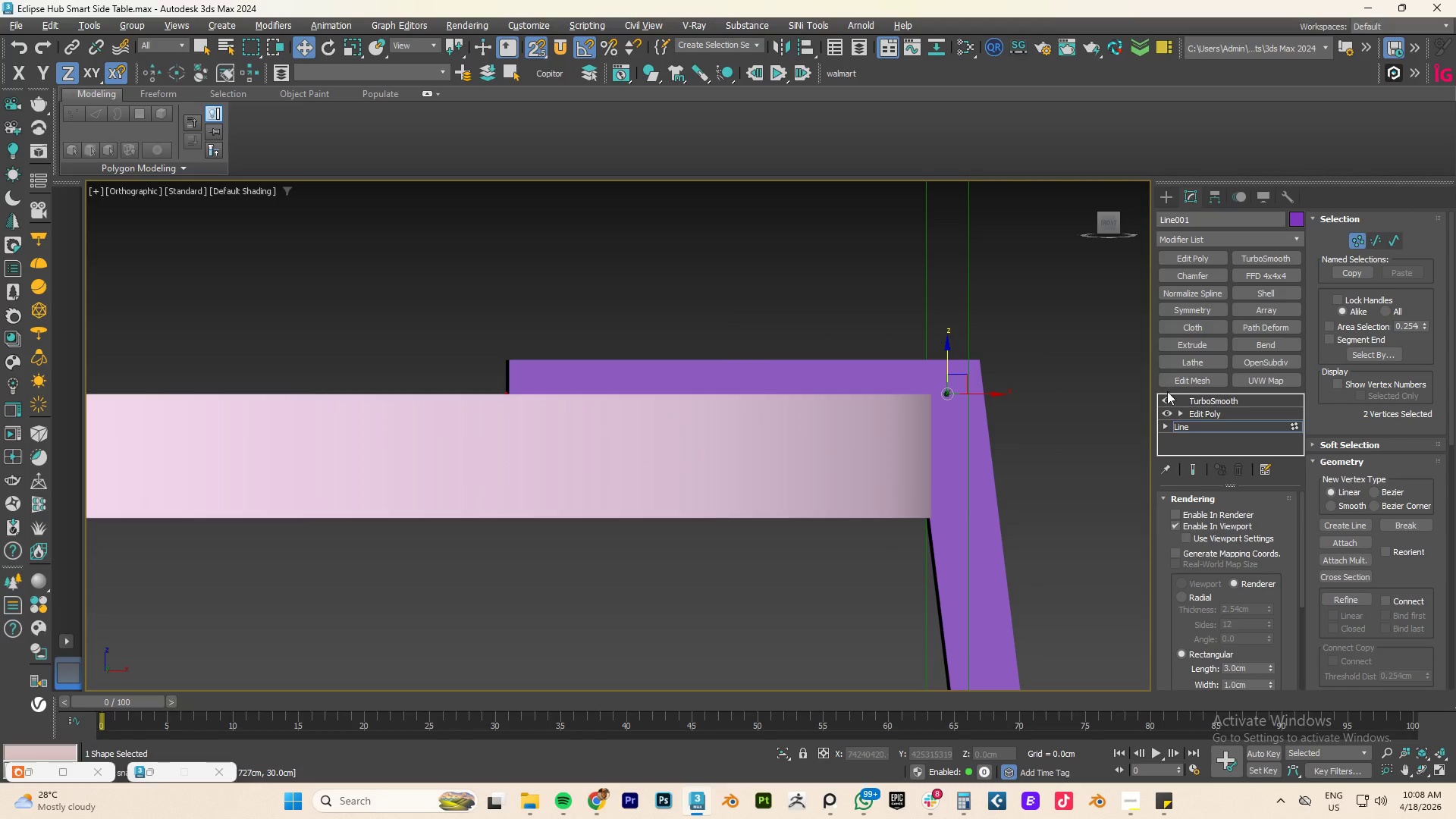 
left_click([1189, 413])
 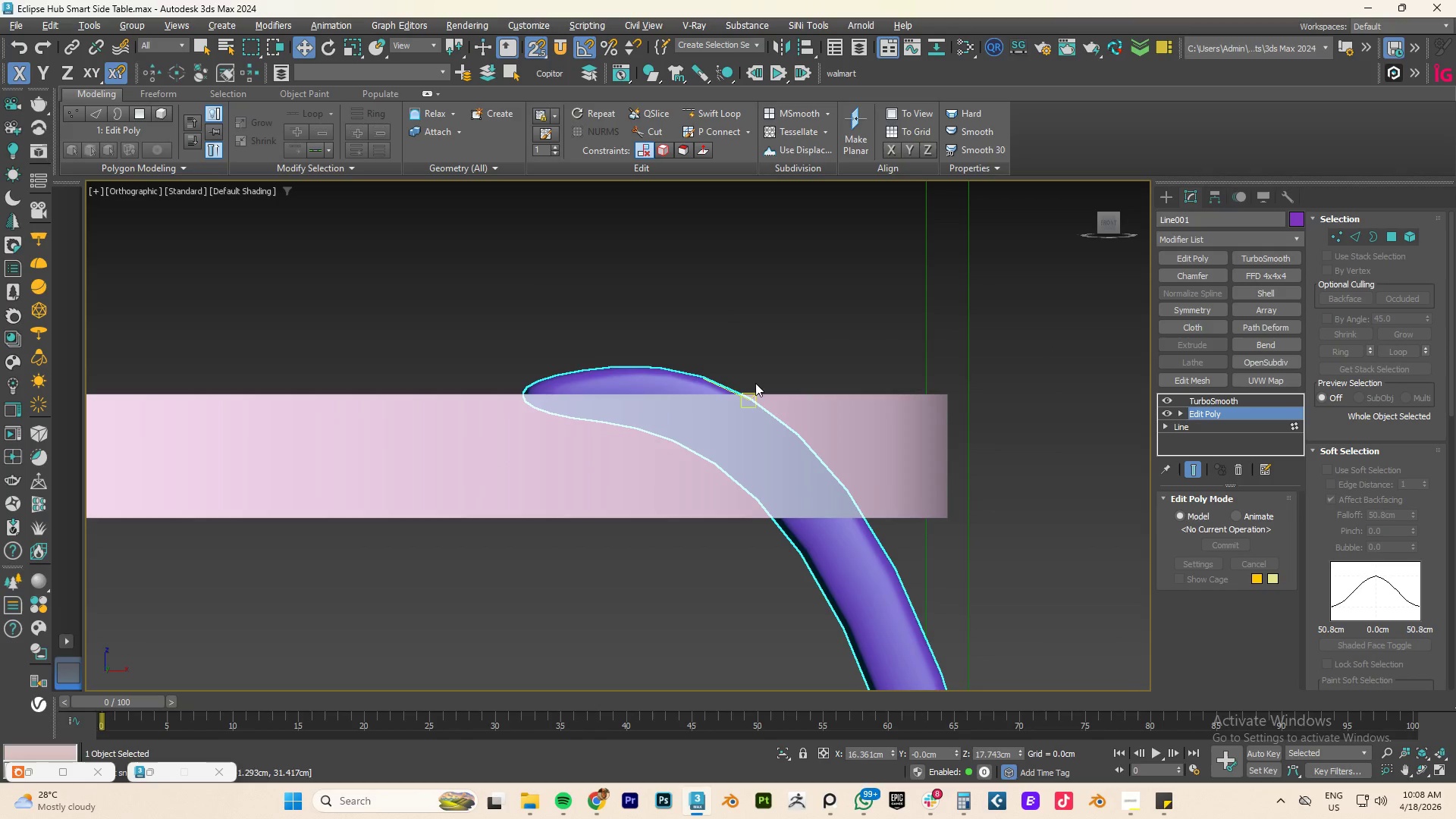 
key(1)
 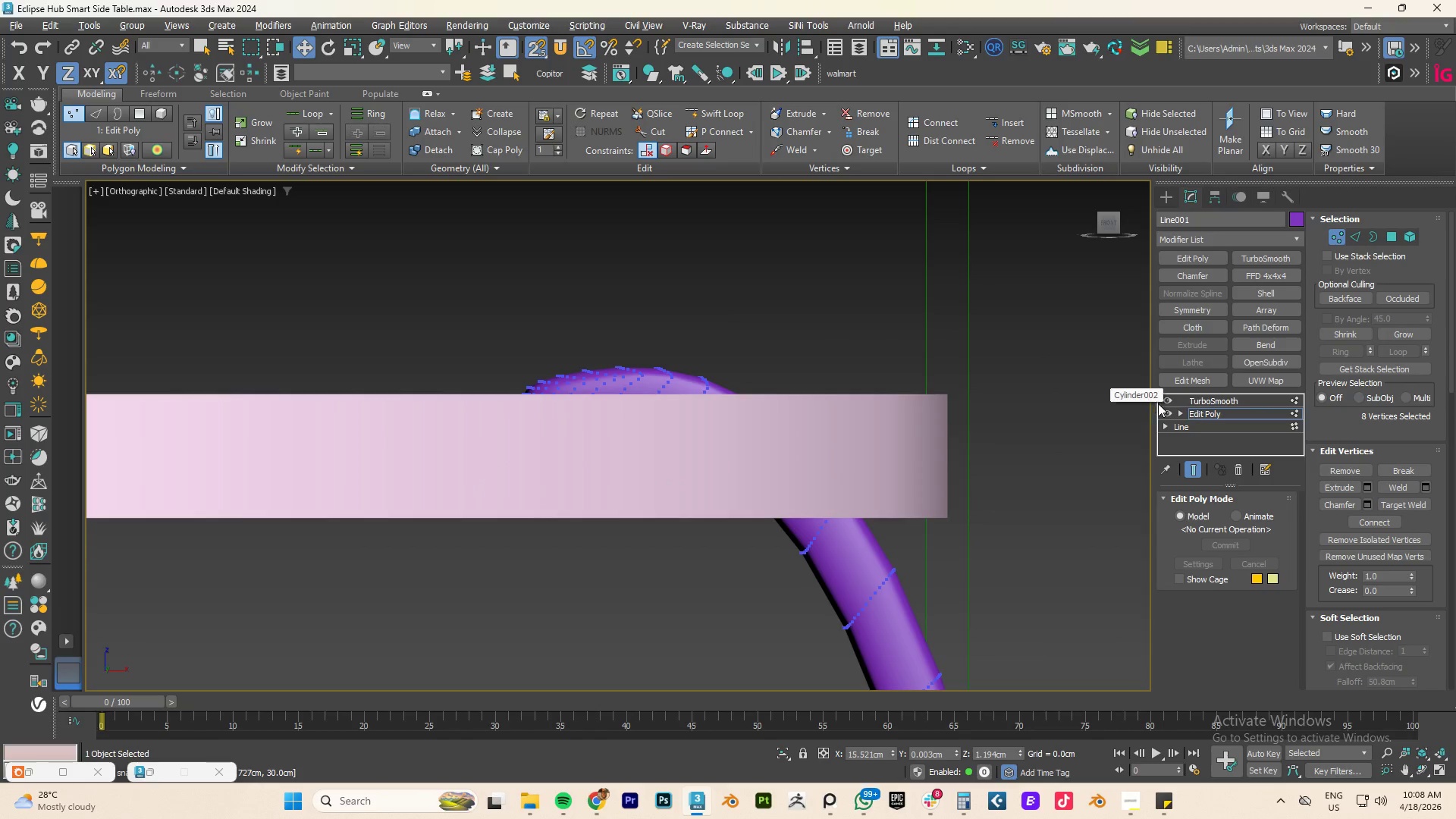 
left_click([1165, 400])
 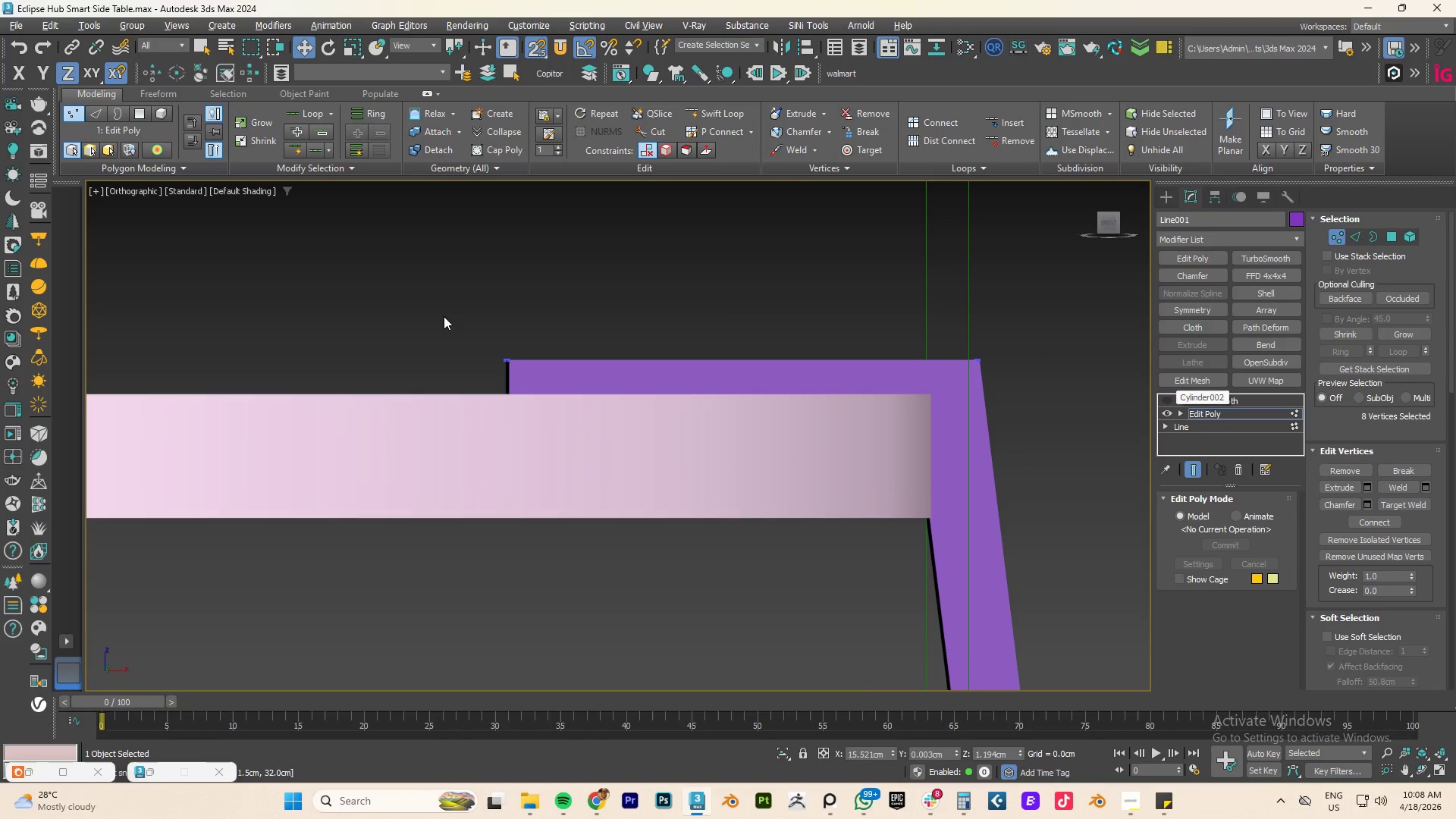 
left_click_drag(start_coordinate=[286, 287], to_coordinate=[1113, 482])
 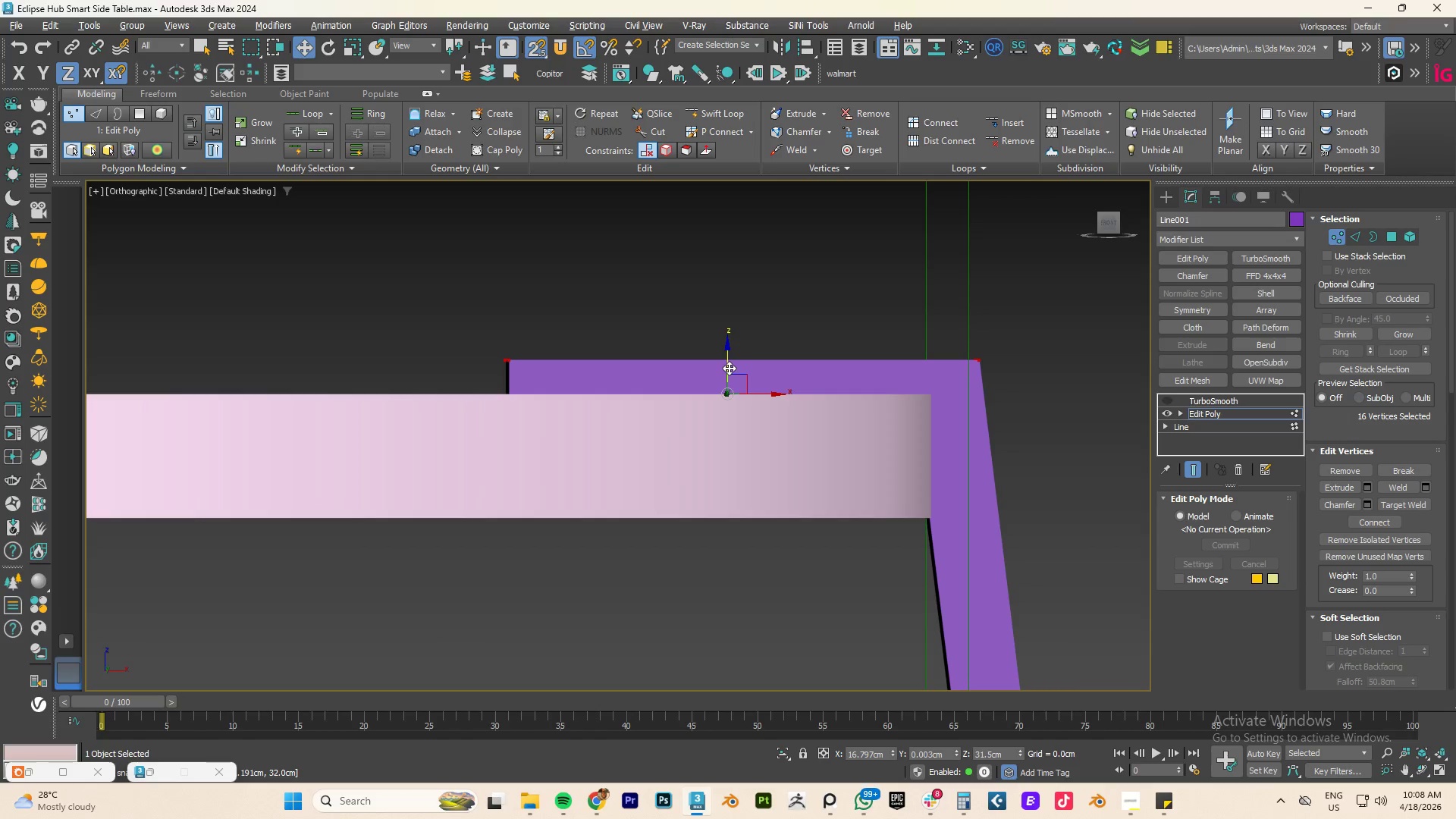 
key(S)
 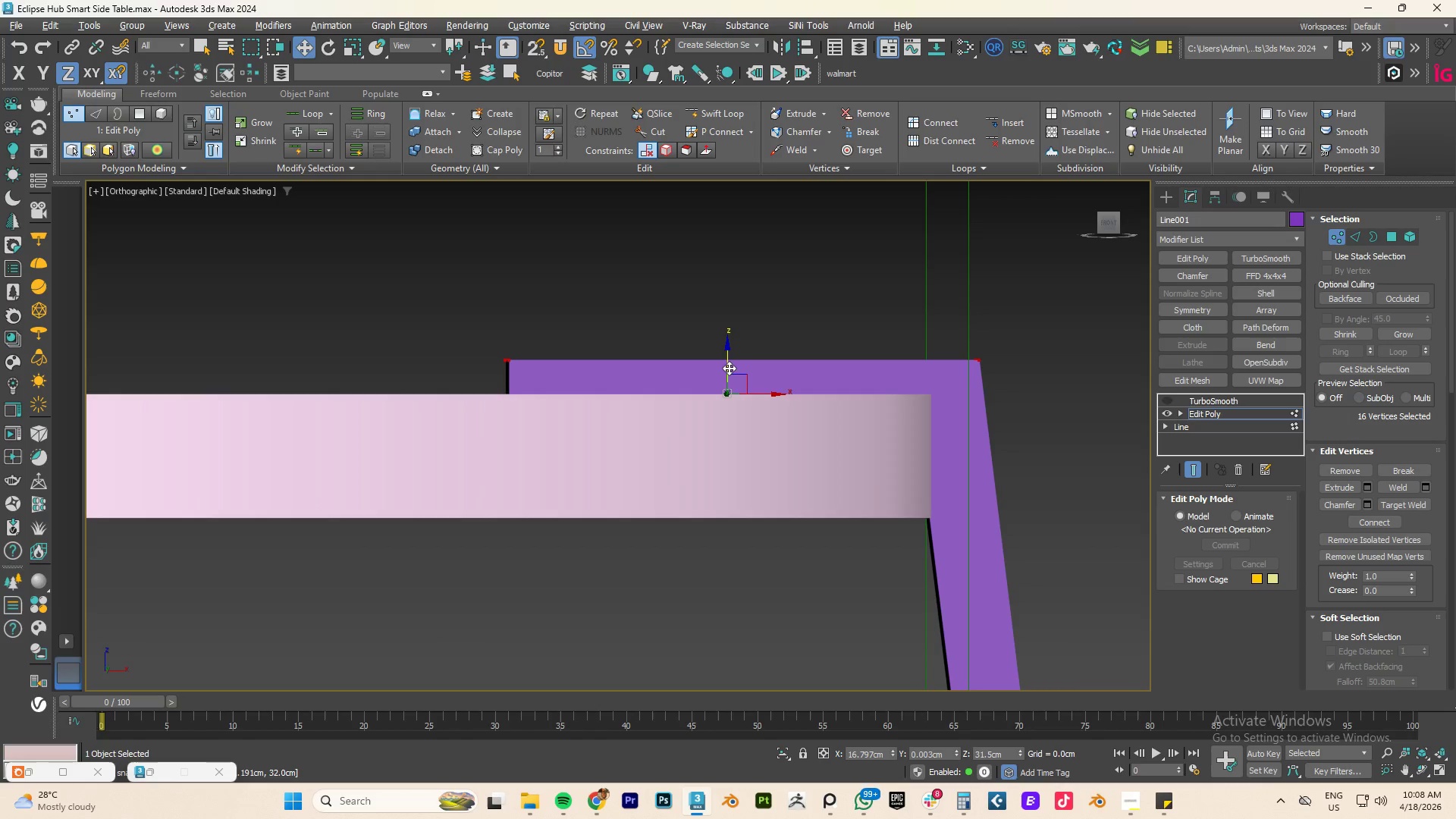 
left_click_drag(start_coordinate=[729, 368], to_coordinate=[753, 331])
 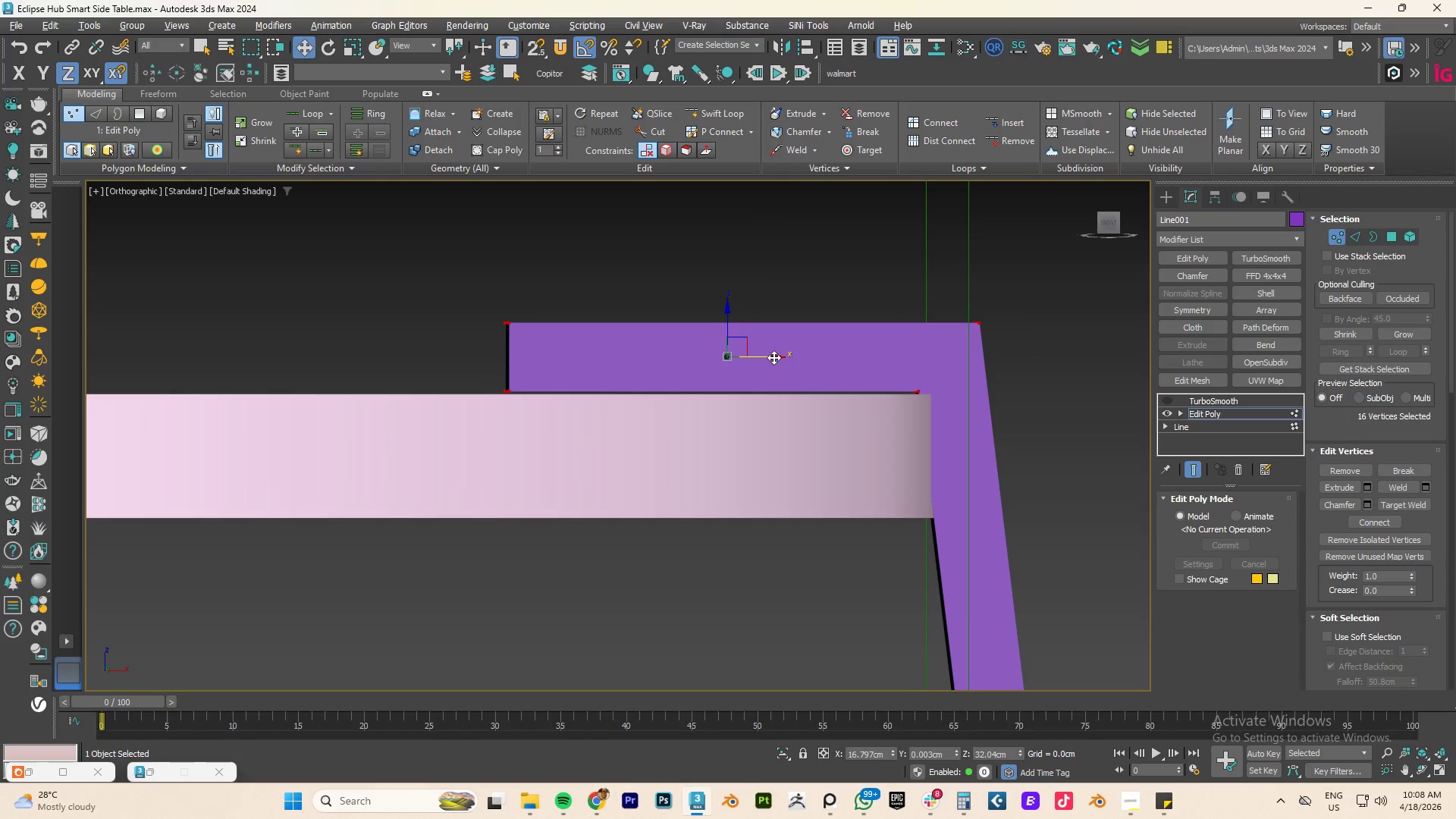 
left_click_drag(start_coordinate=[774, 359], to_coordinate=[807, 367])
 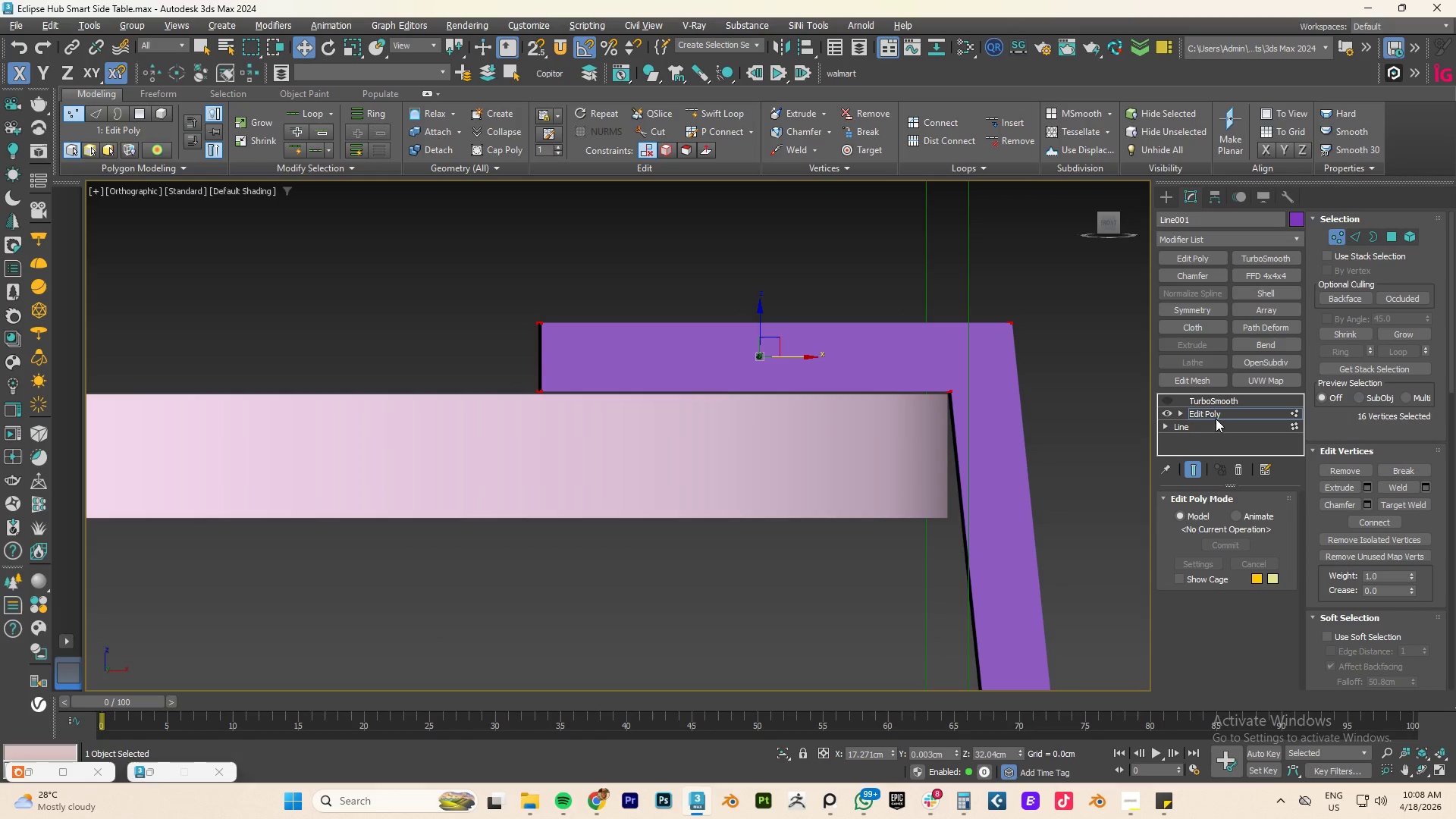 
left_click([1213, 418])
 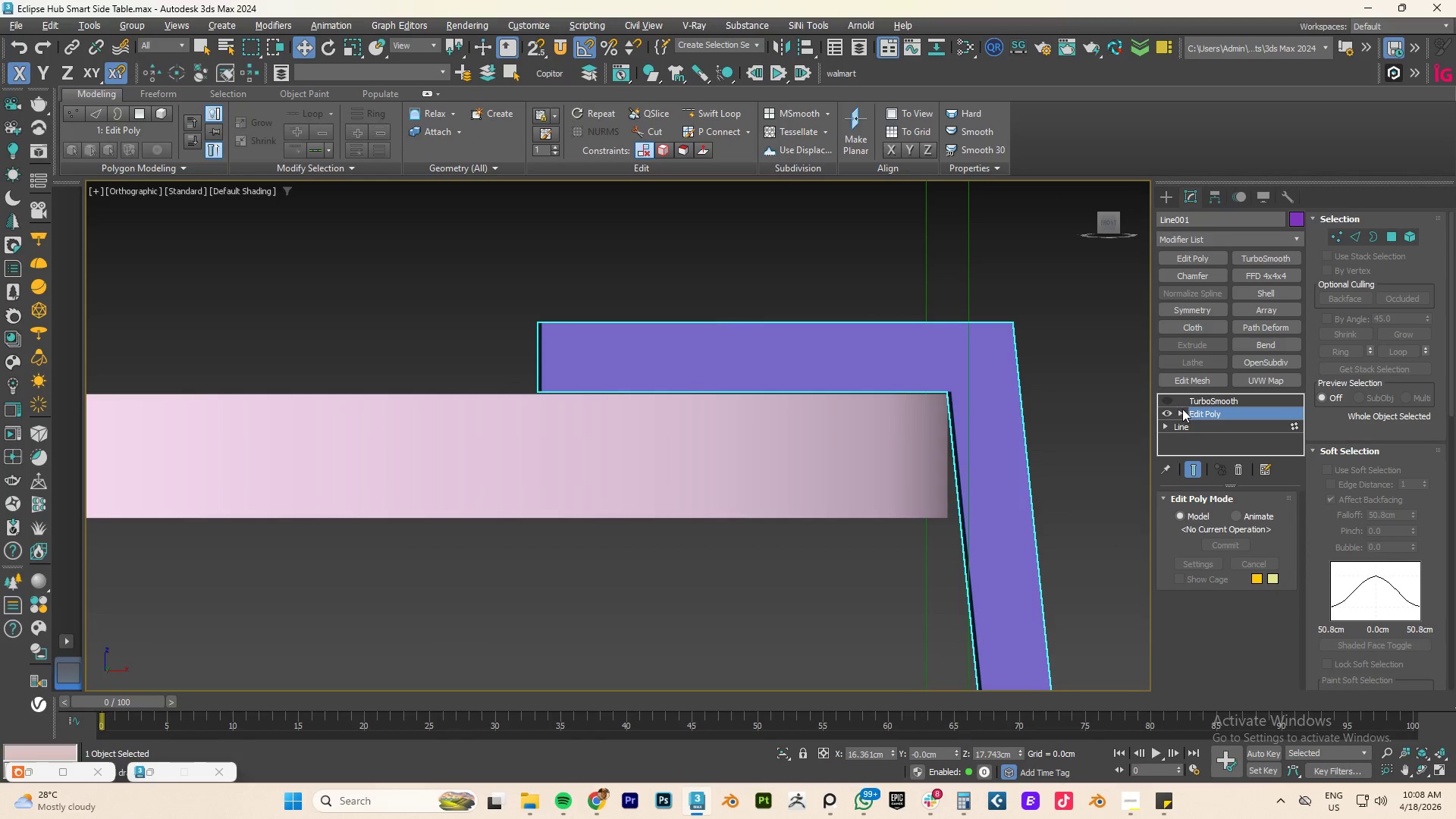 
left_click([1221, 428])
 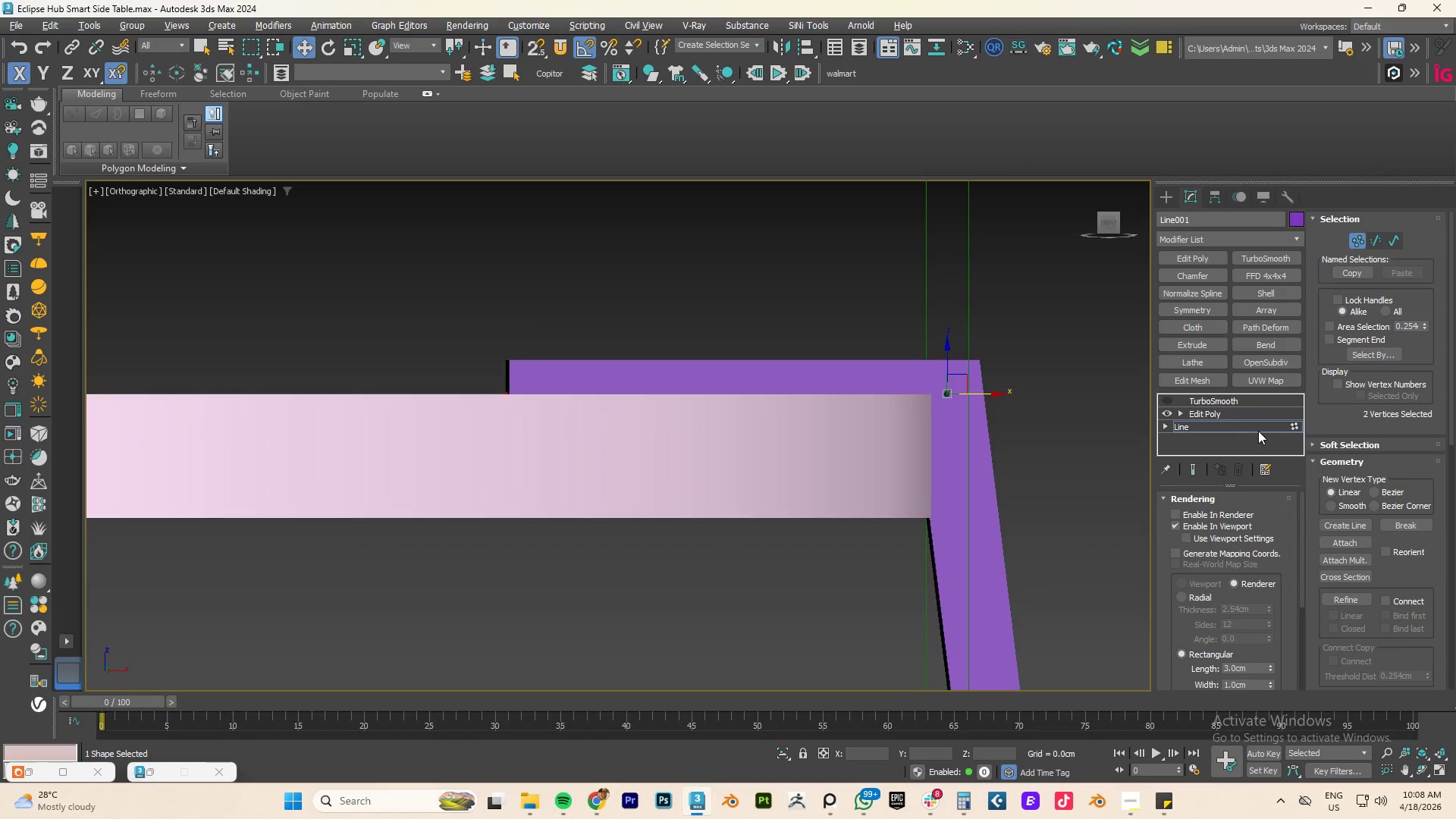 
left_click([1239, 431])
 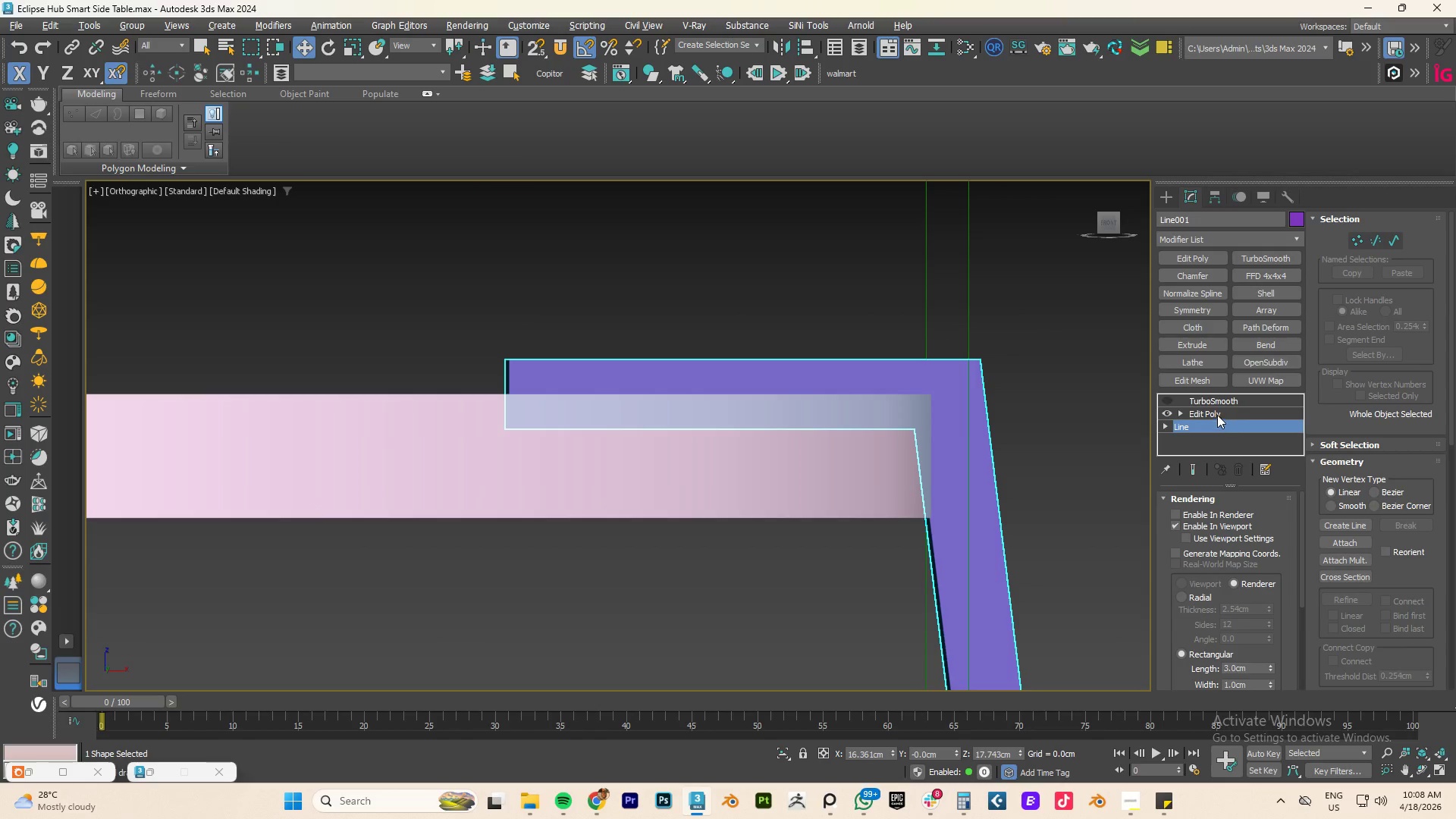 
left_click([1212, 412])
 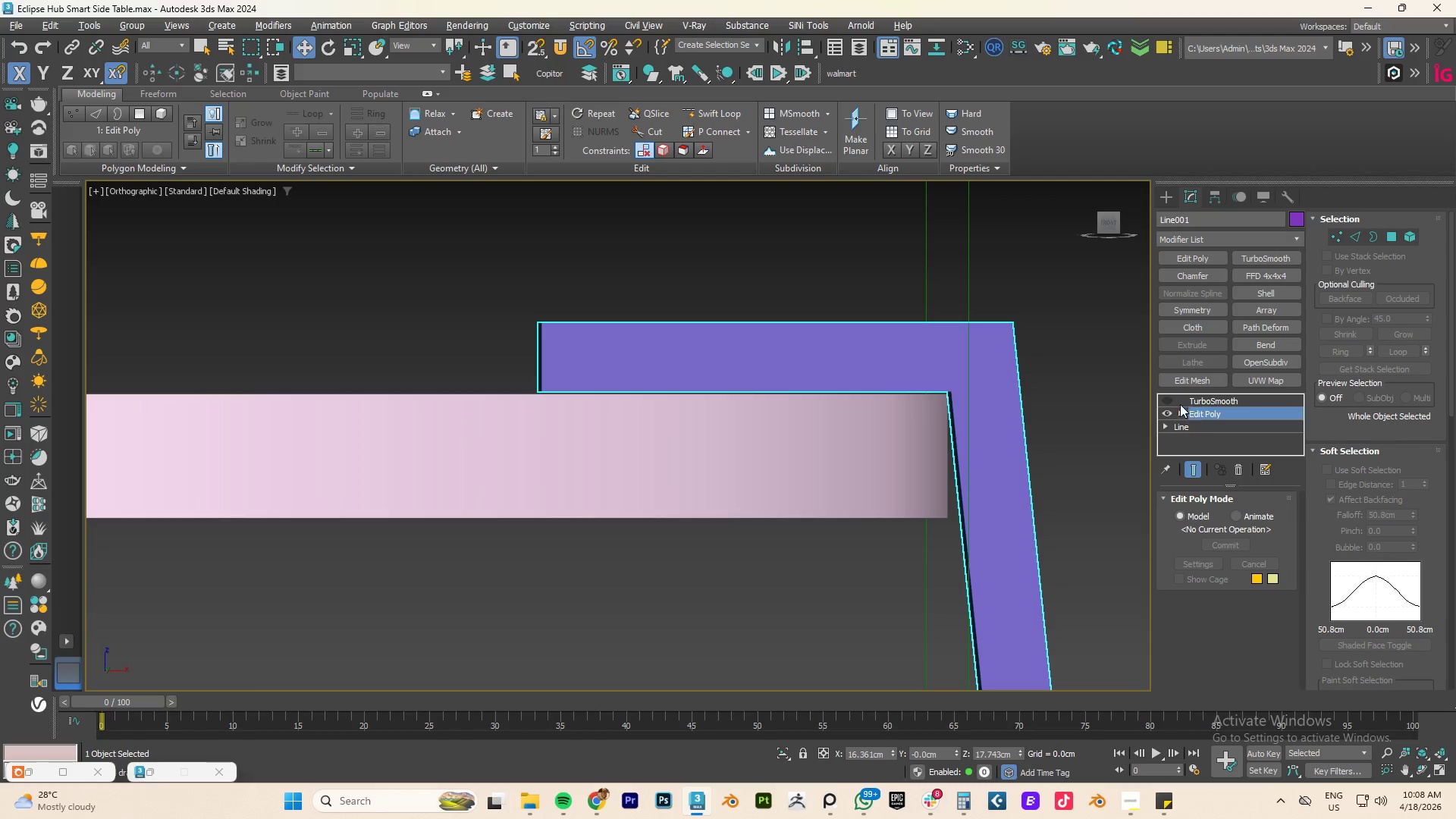 
left_click([1166, 398])
 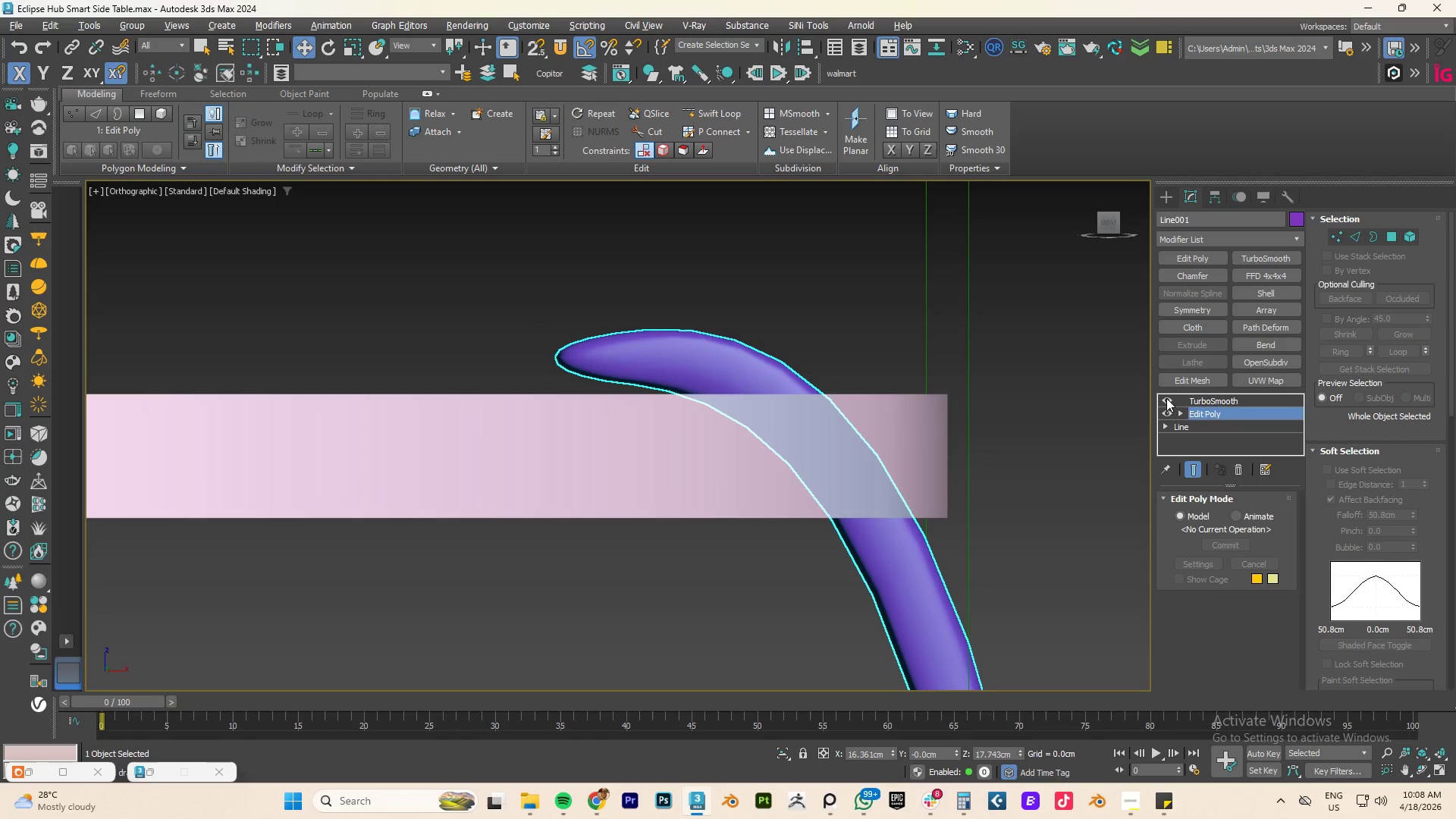 
left_click([1166, 398])
 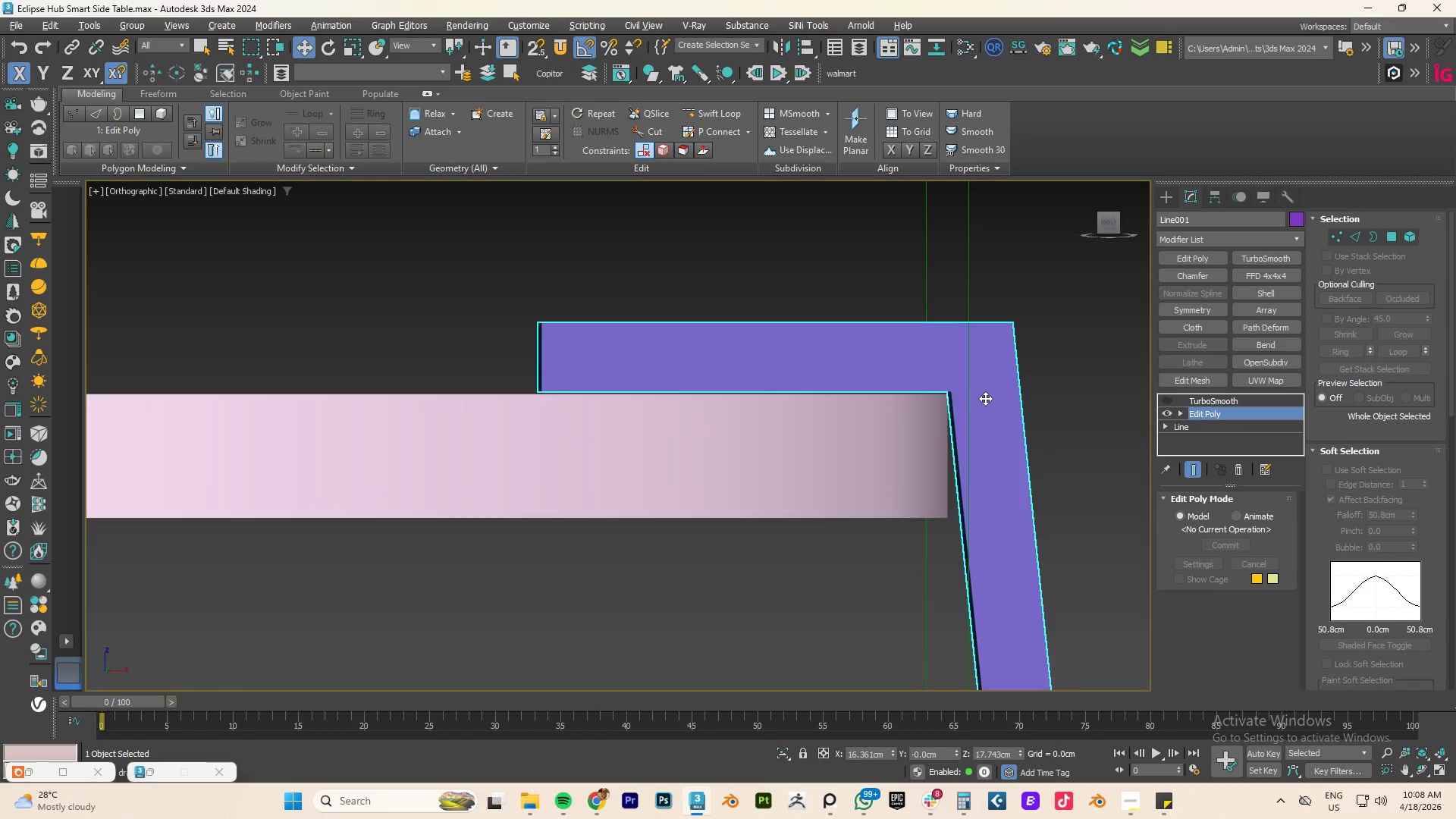 
key(Alt+1)
 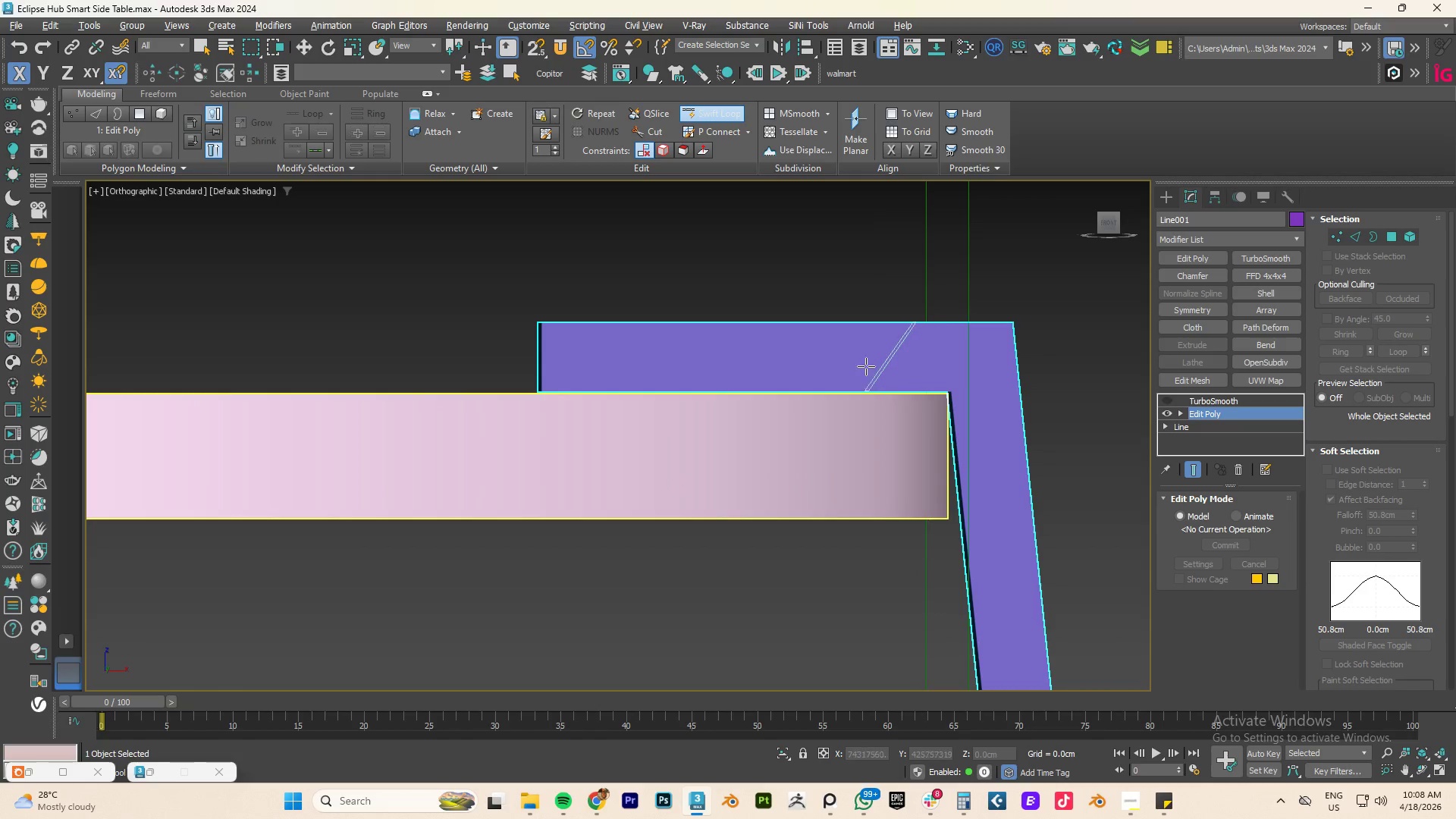 
left_click([853, 366])
 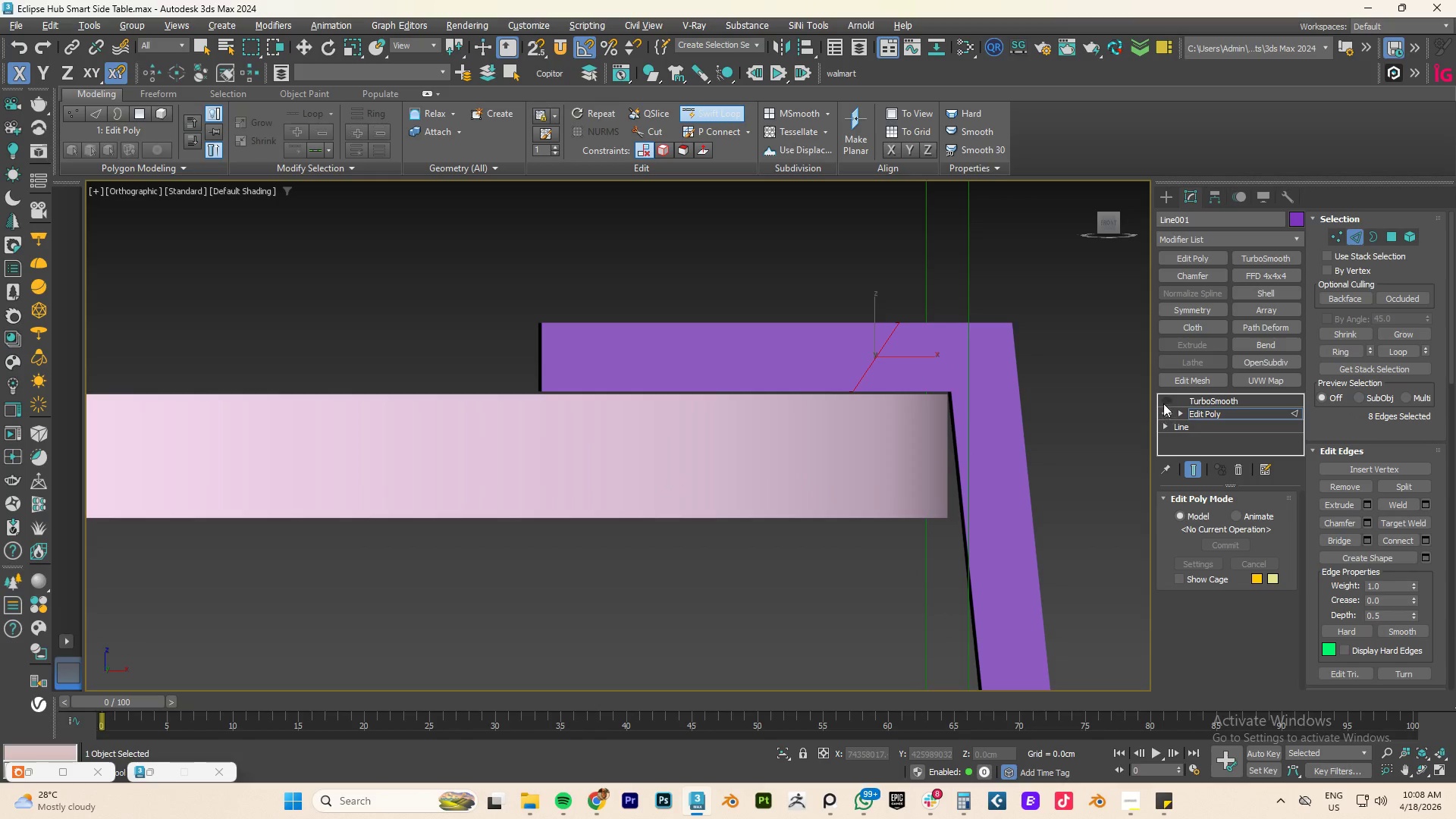 
left_click([1163, 402])
 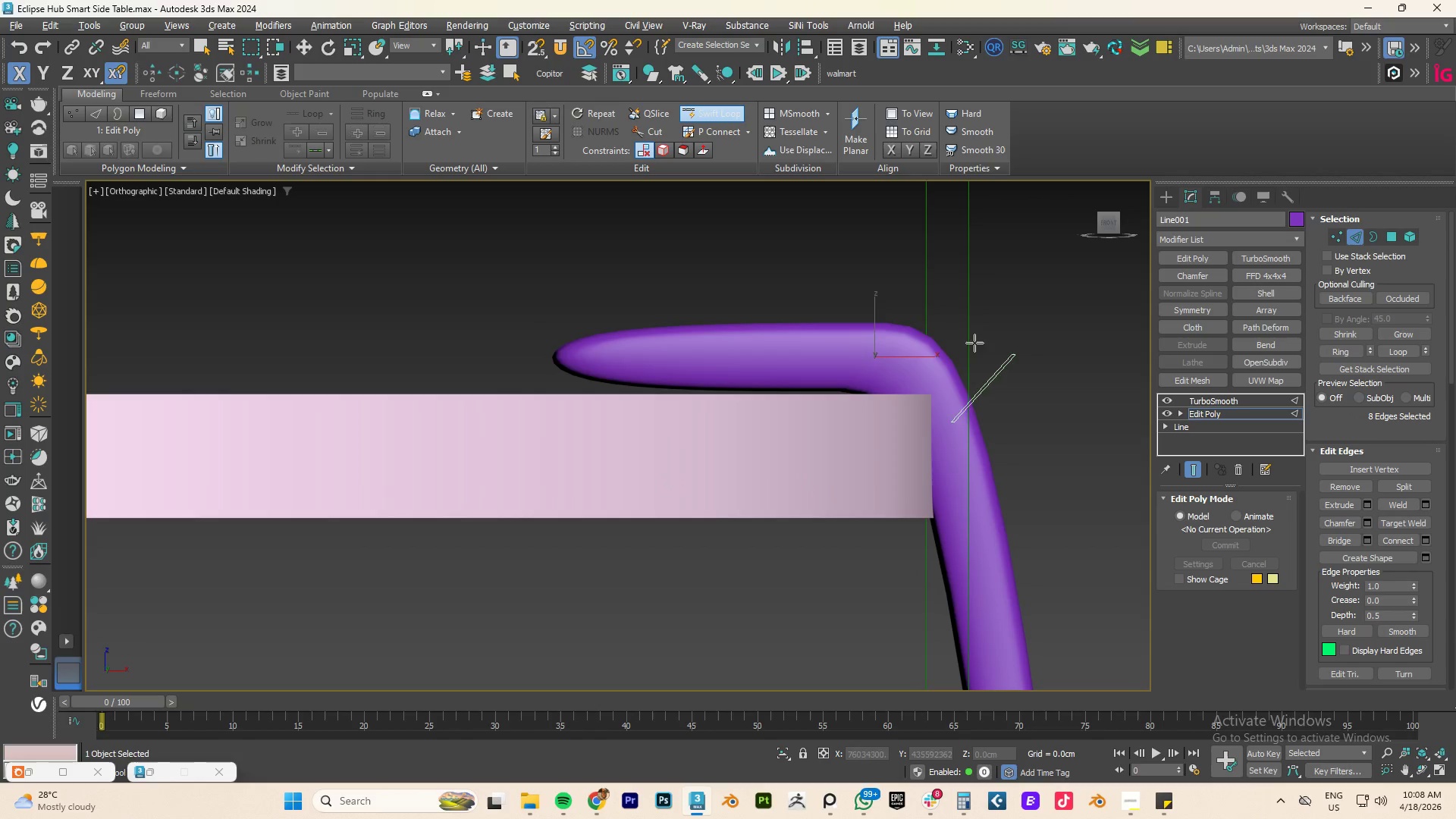 
left_click([1232, 411])
 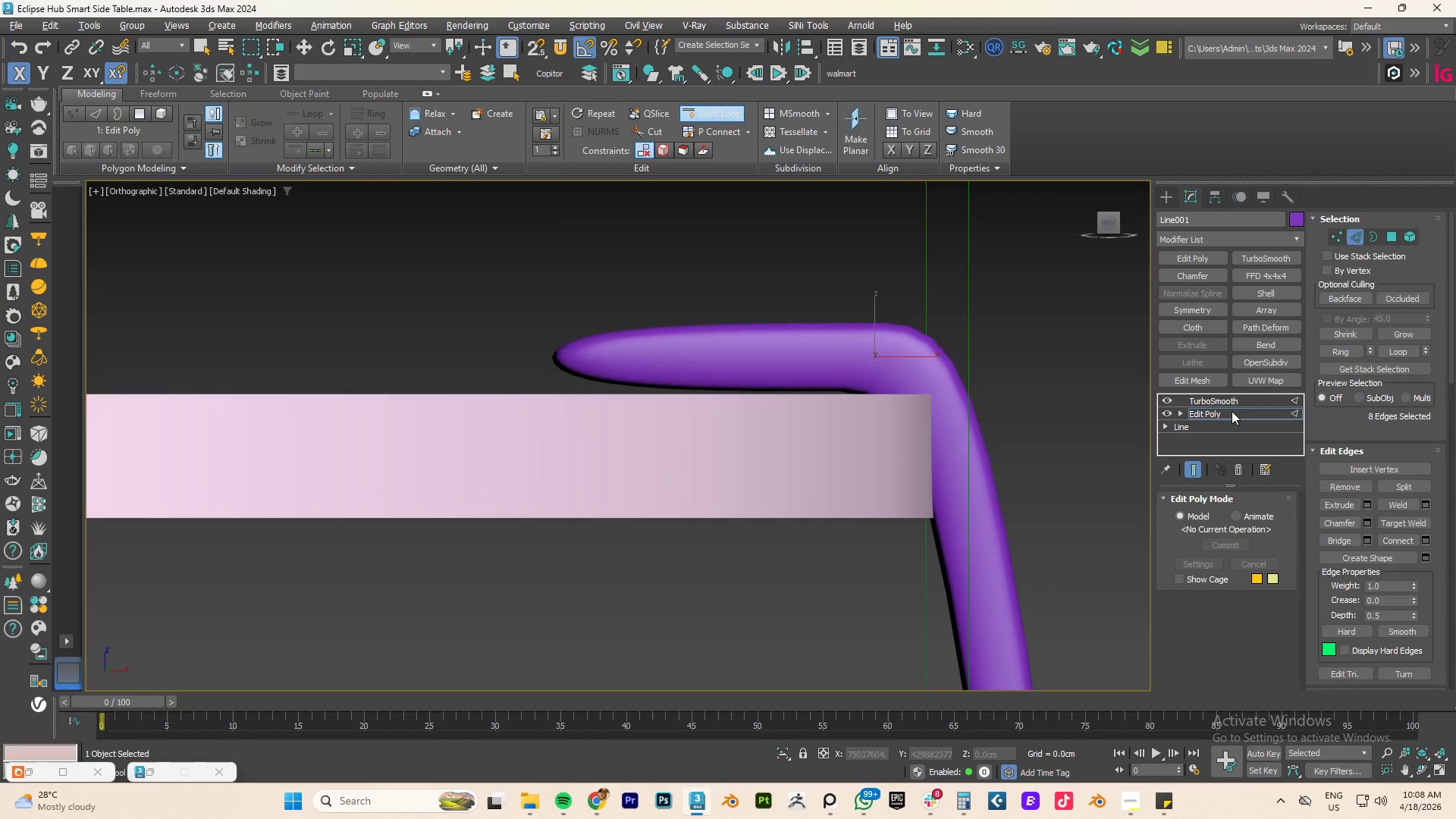 
key(1)
 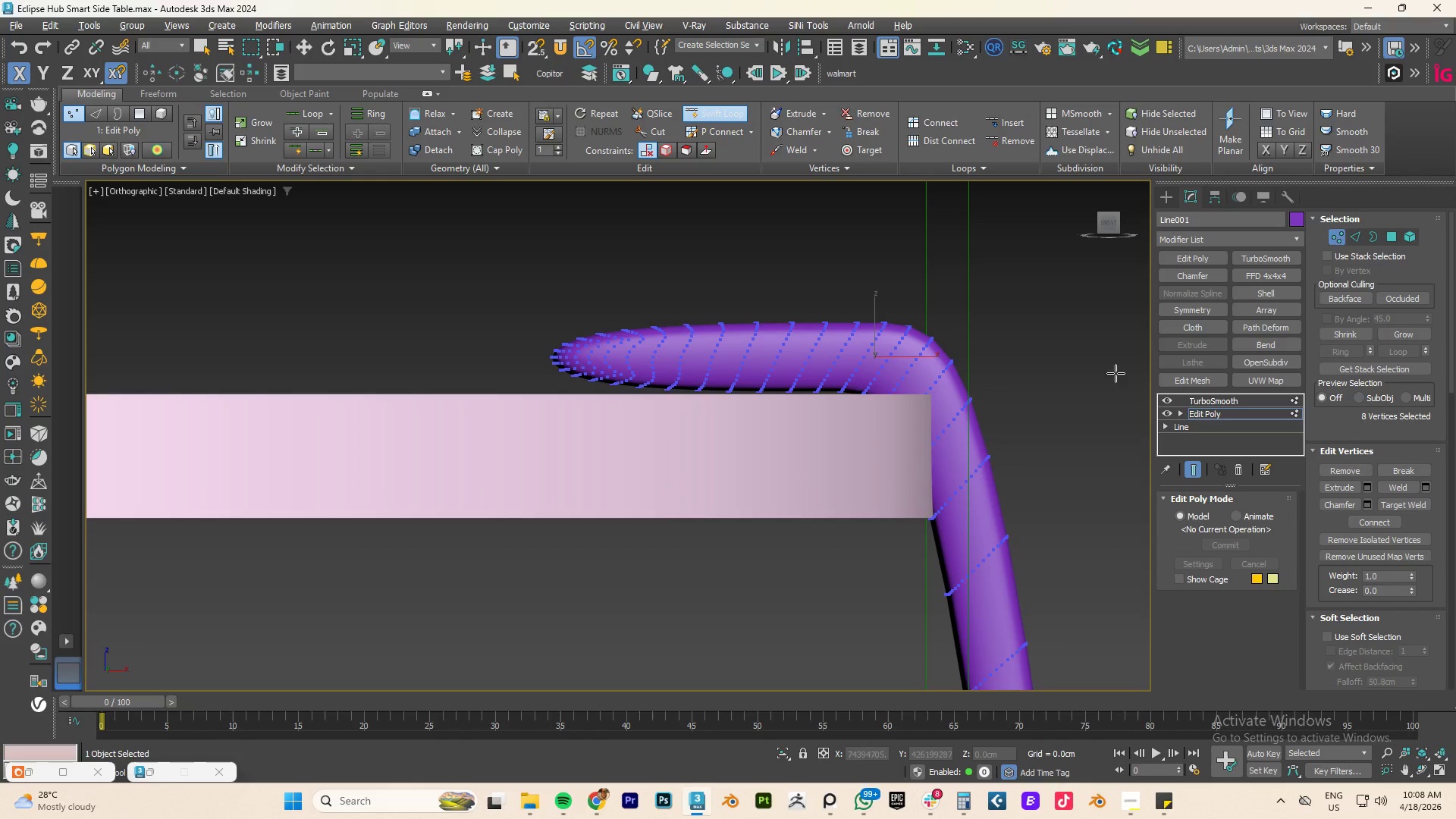 
right_click([1056, 399])
 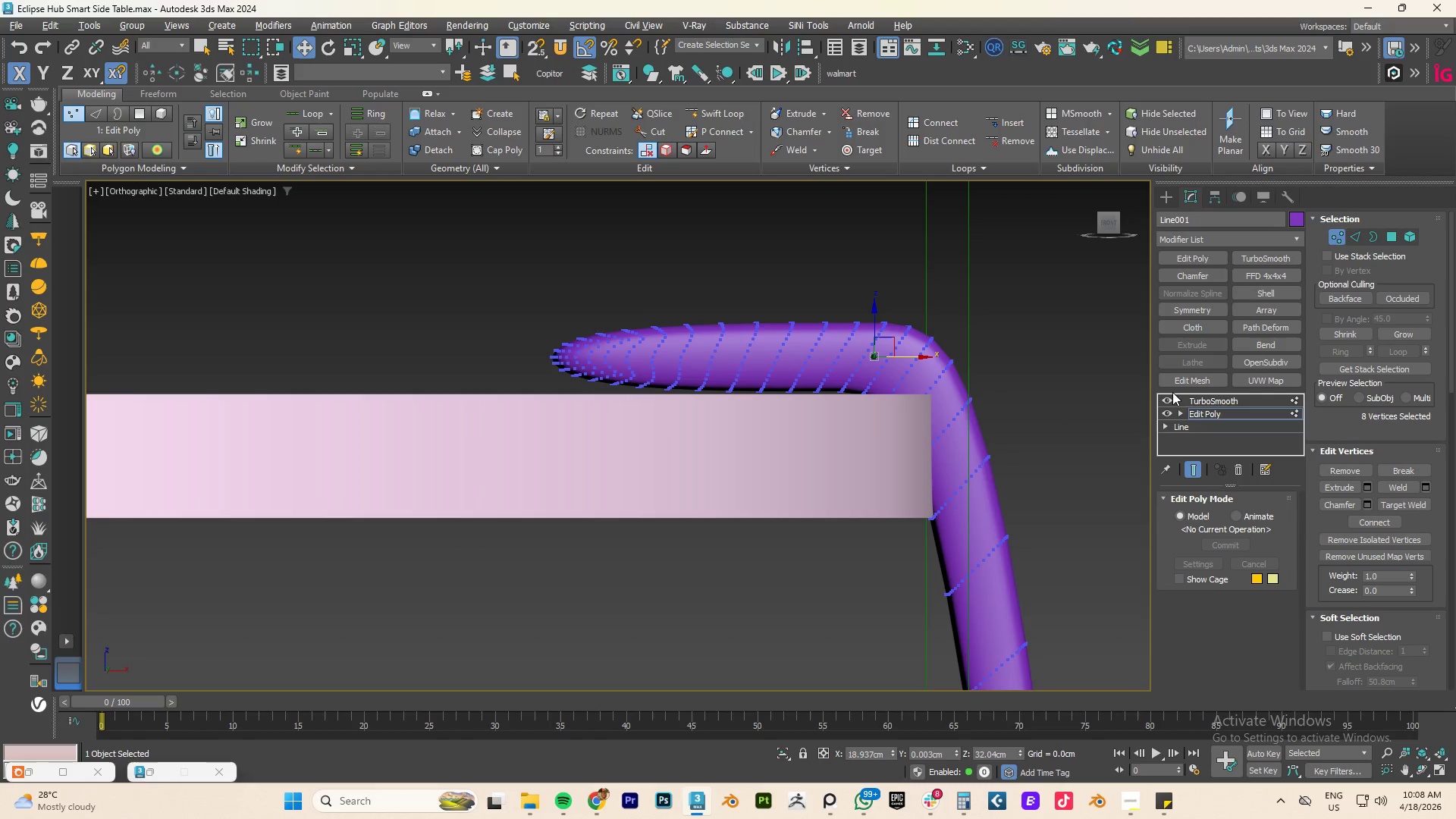 
left_click([1163, 397])
 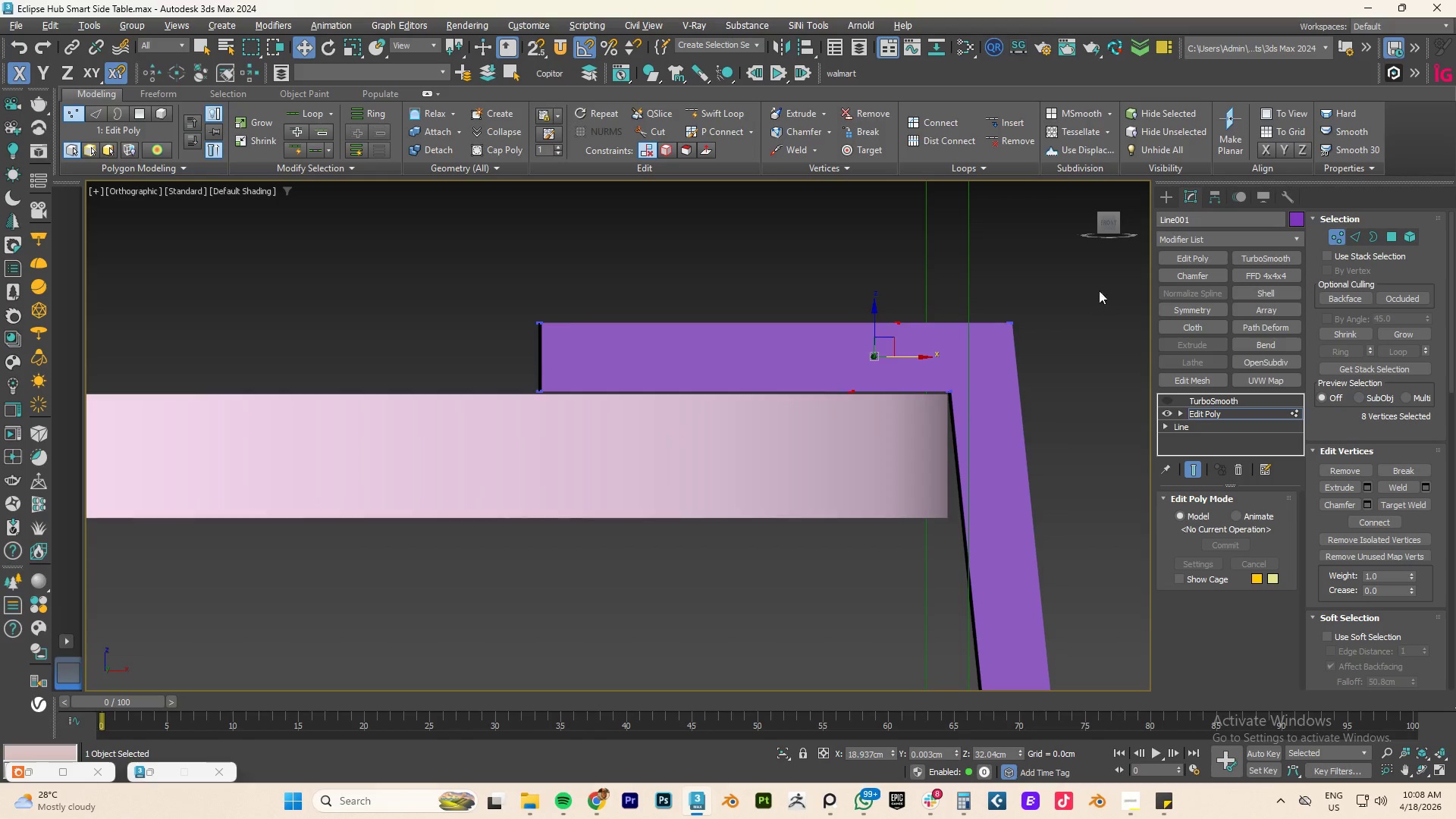 
left_click_drag(start_coordinate=[1094, 287], to_coordinate=[805, 425])
 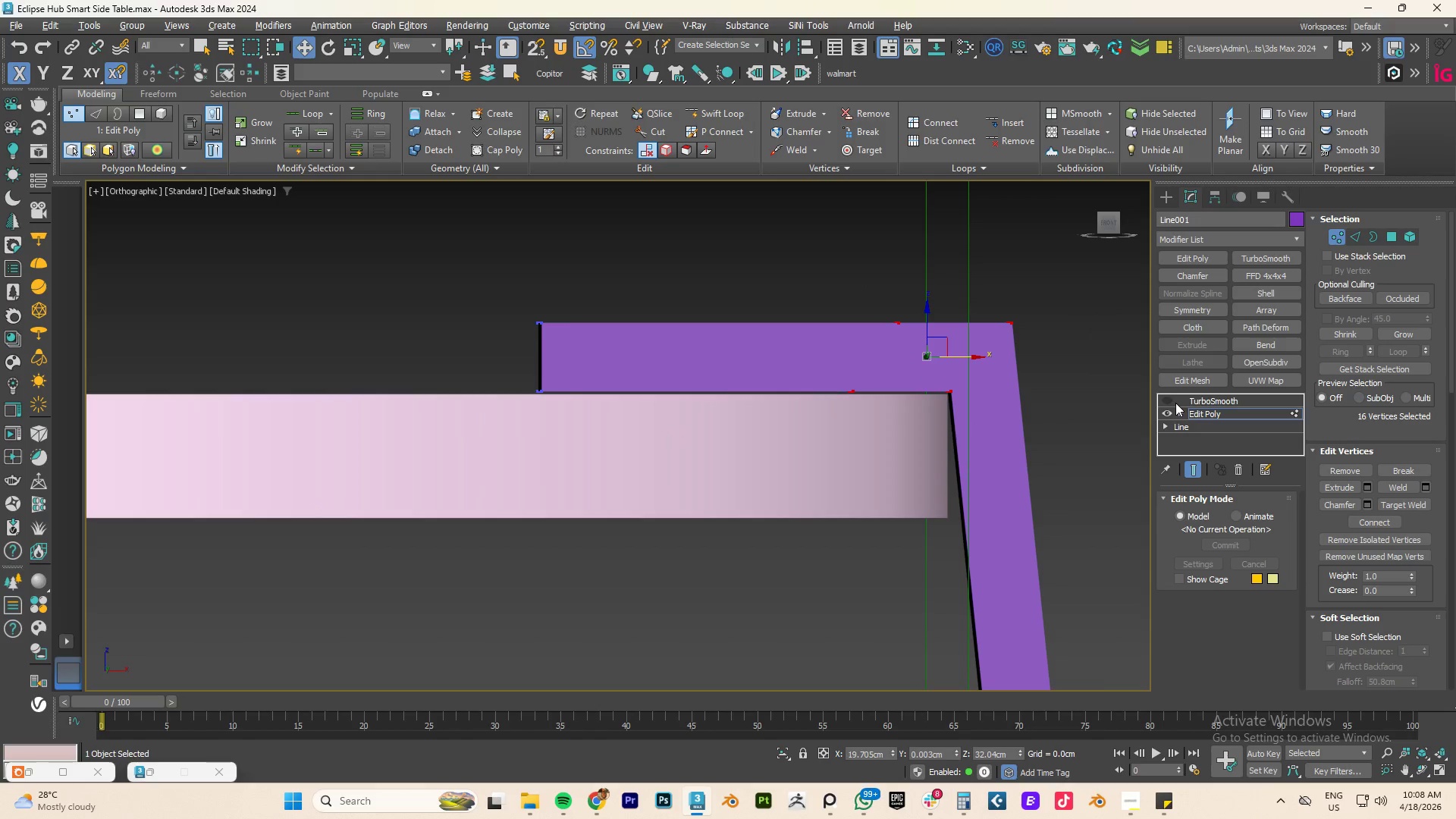 
left_click([1166, 399])
 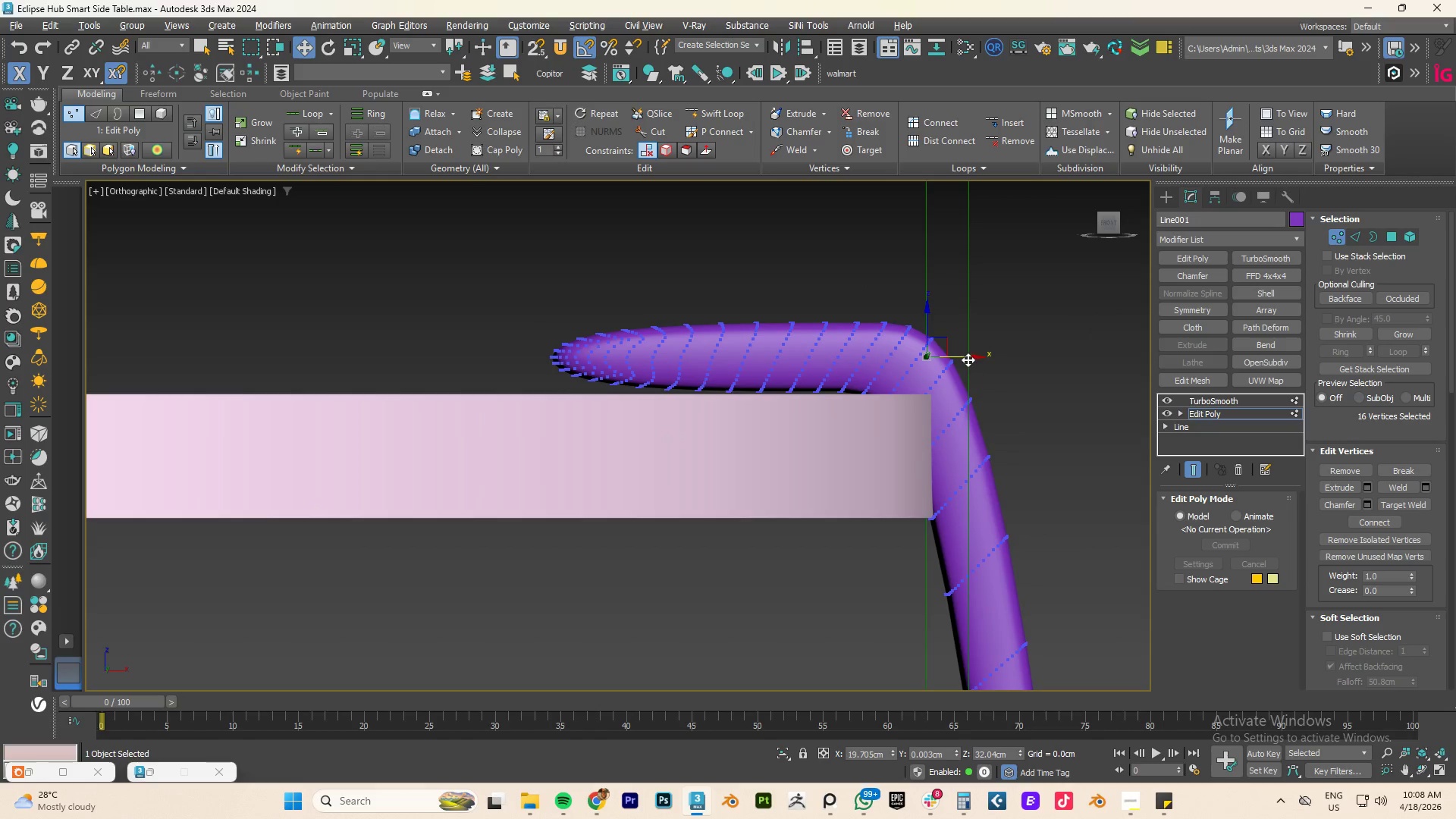 
left_click_drag(start_coordinate=[967, 356], to_coordinate=[1059, 359])
 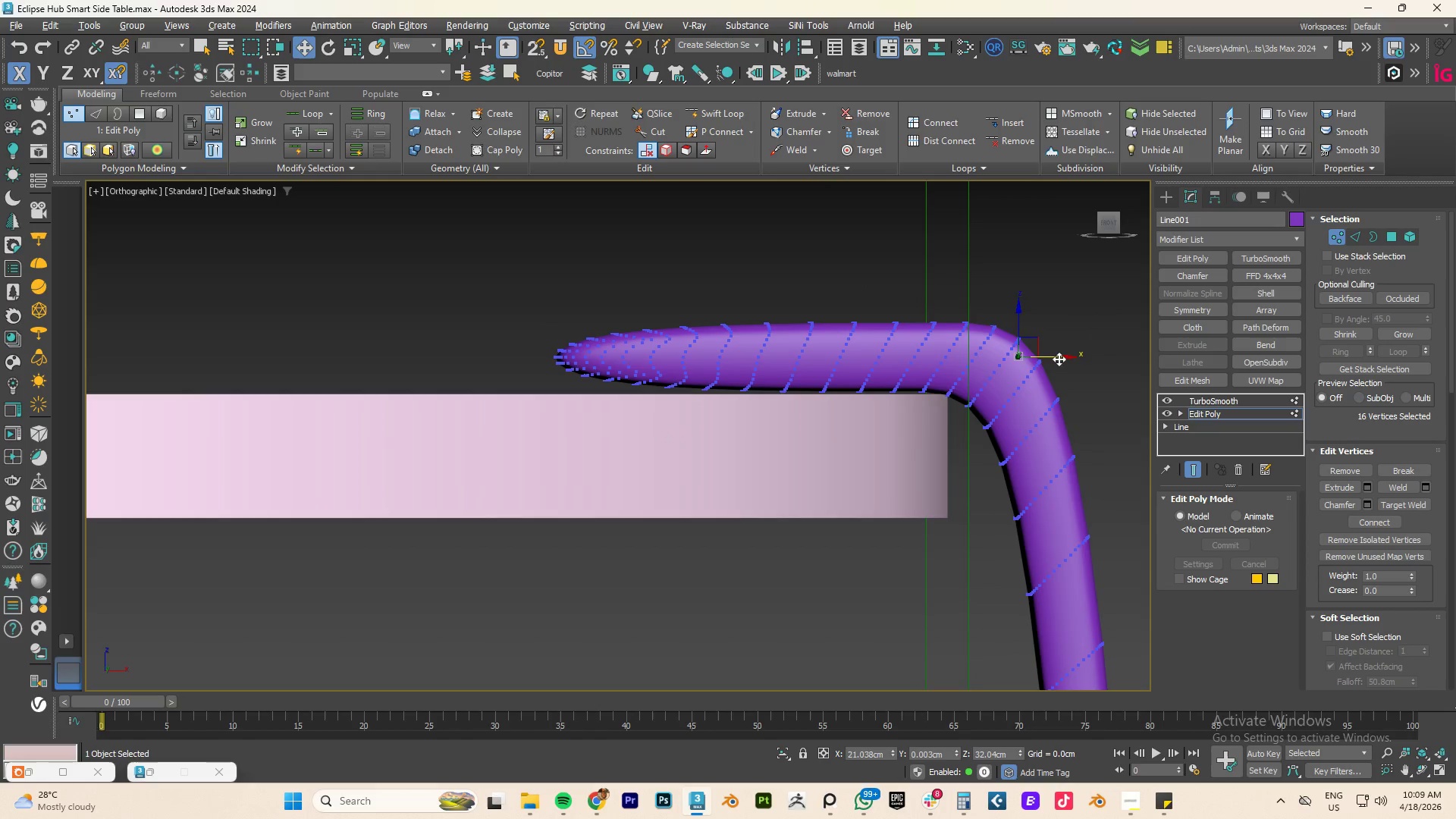 
key(Alt+AltLeft)
 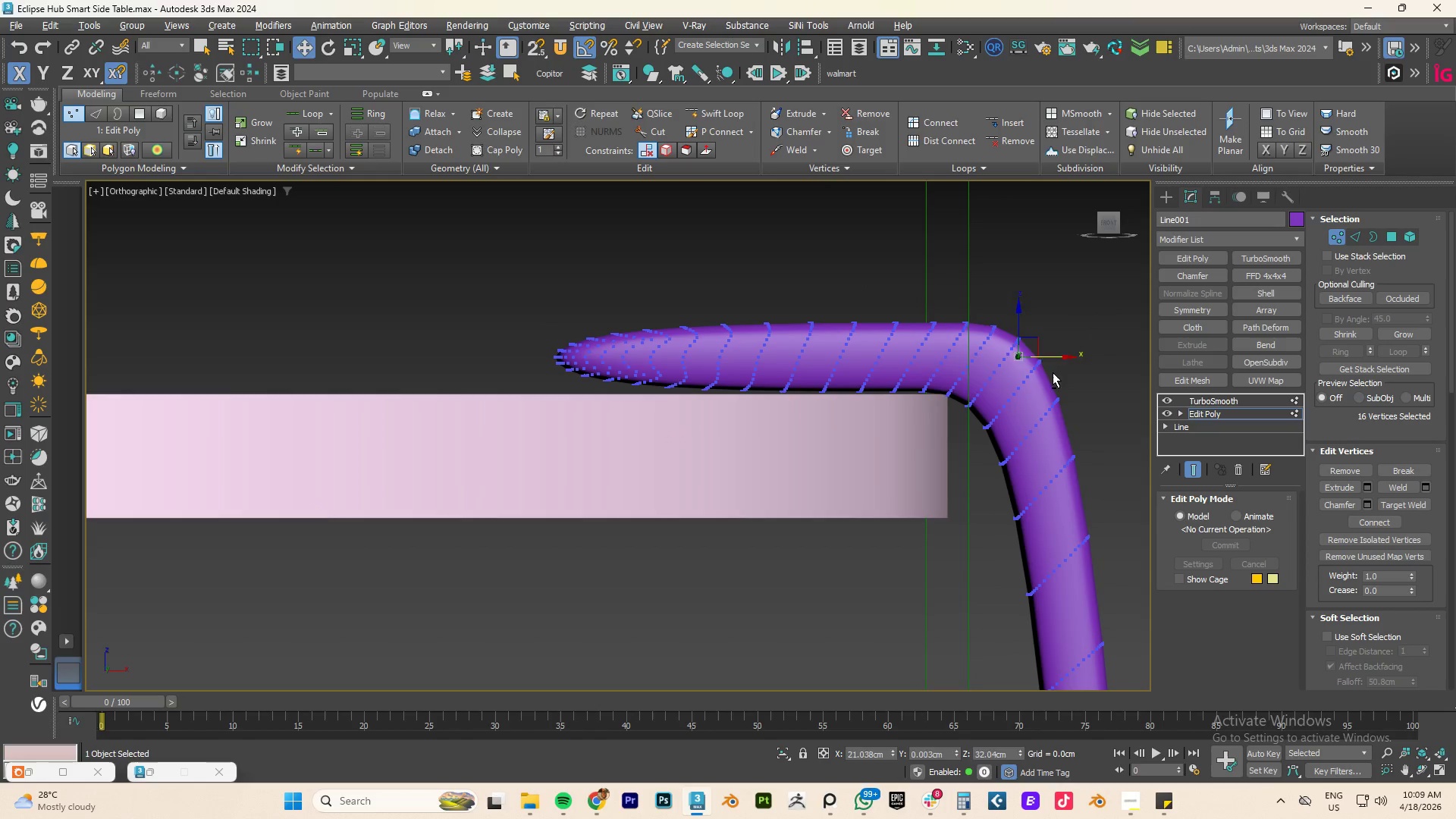 
key(Alt+1)
 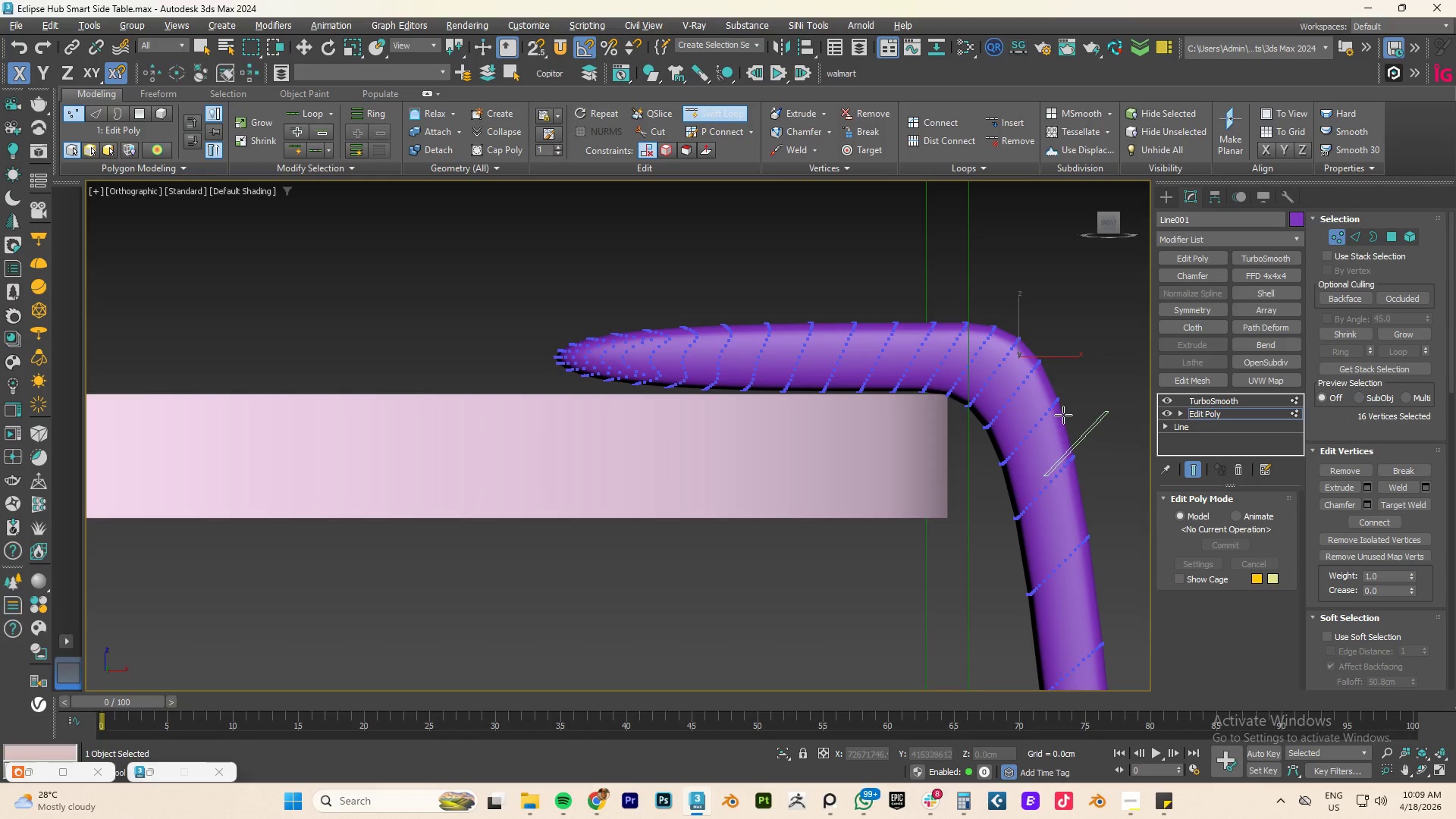 
left_click([1058, 418])
 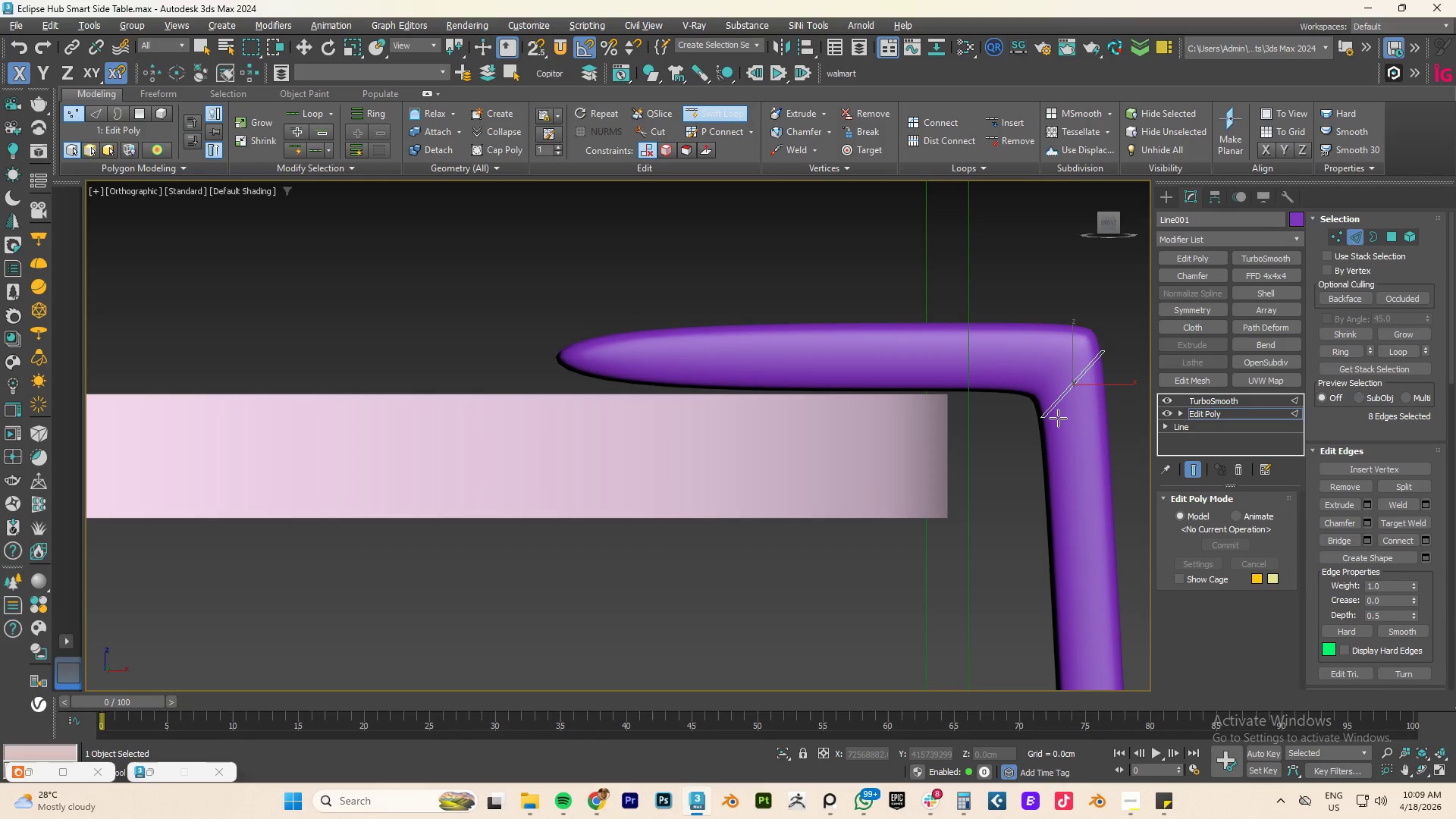 
right_click([1058, 418])
 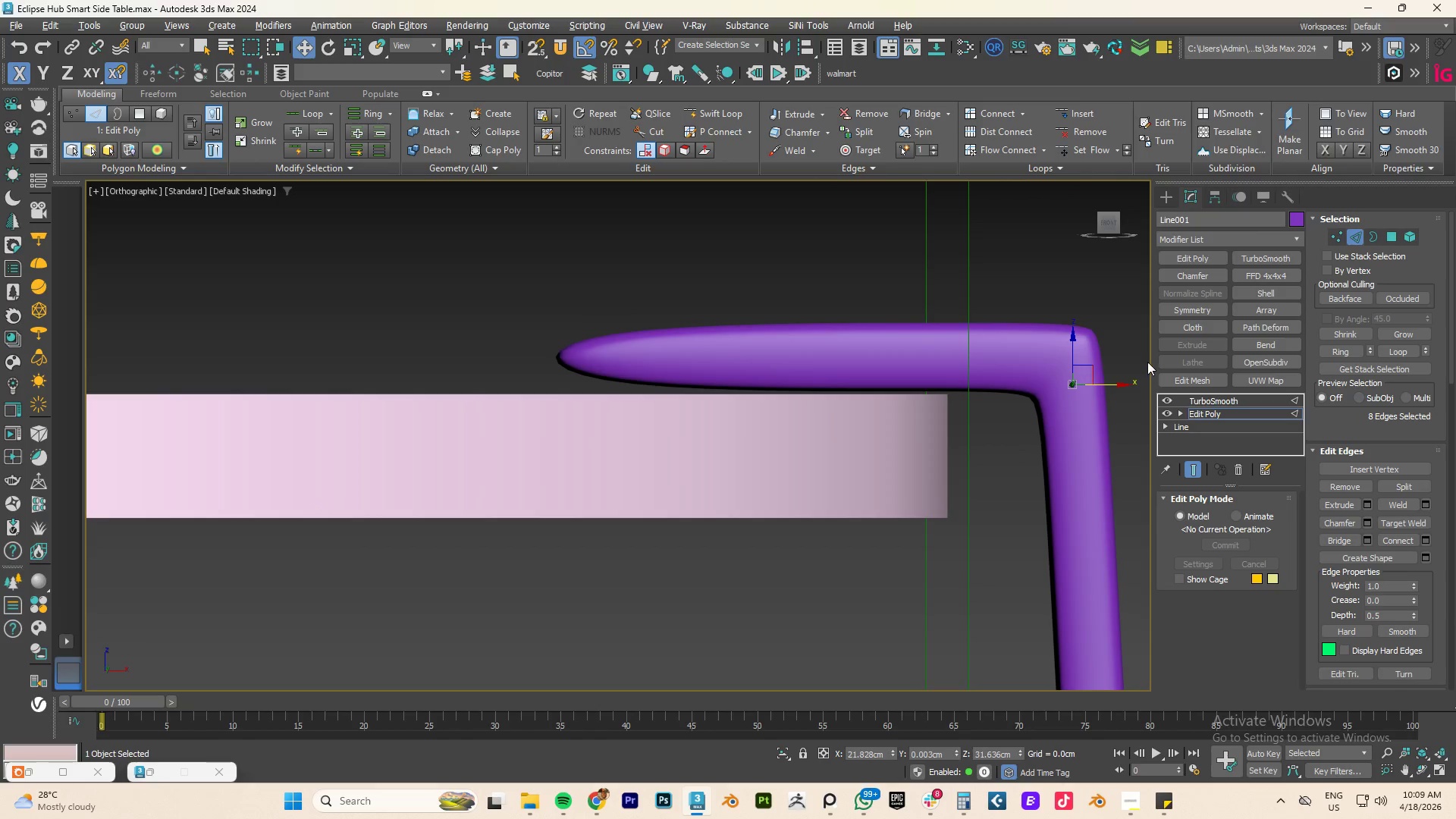 
scroll: coordinate [1040, 364], scroll_direction: down, amount: 1.0
 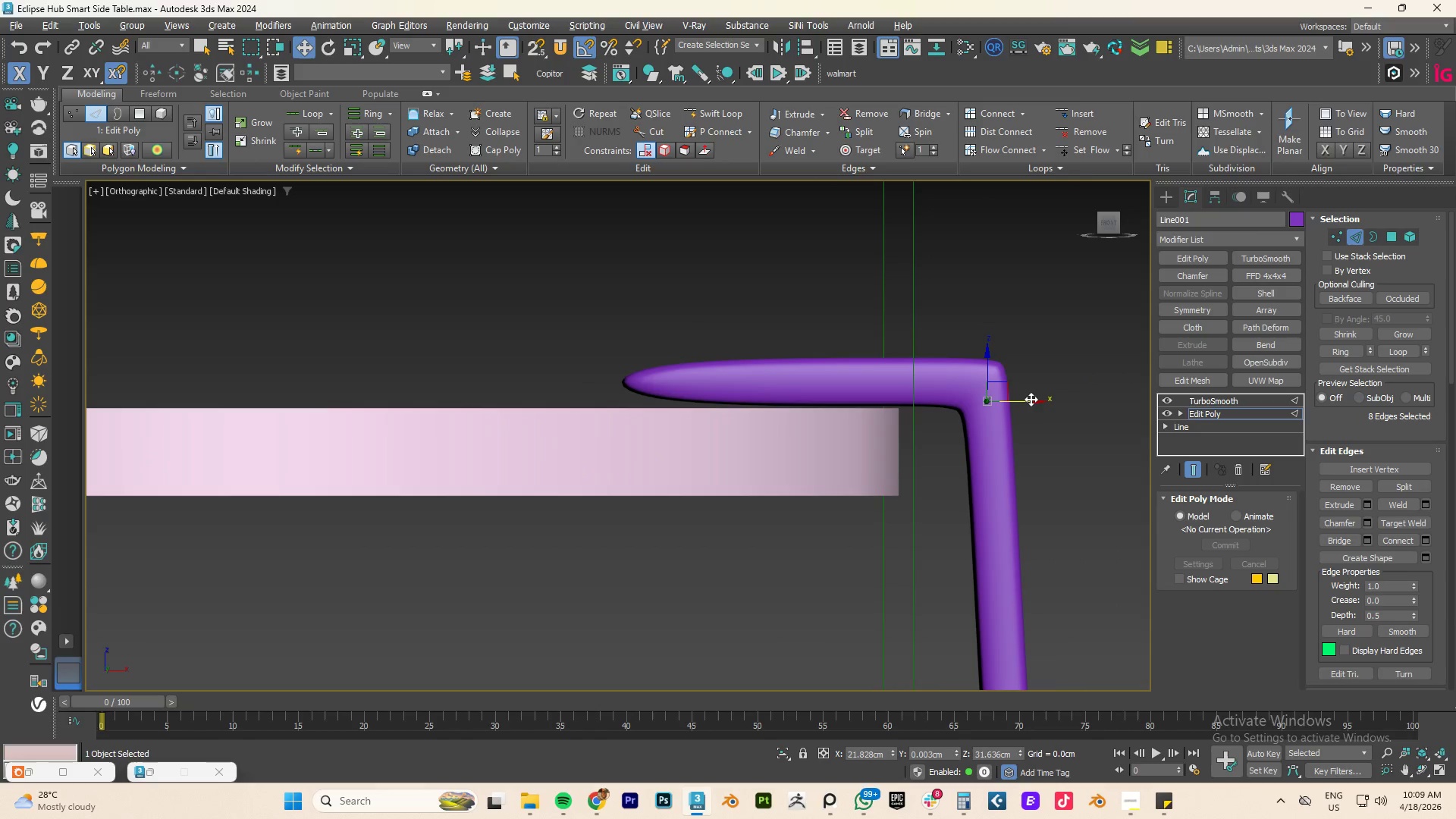 
left_click_drag(start_coordinate=[1029, 400], to_coordinate=[1011, 400])
 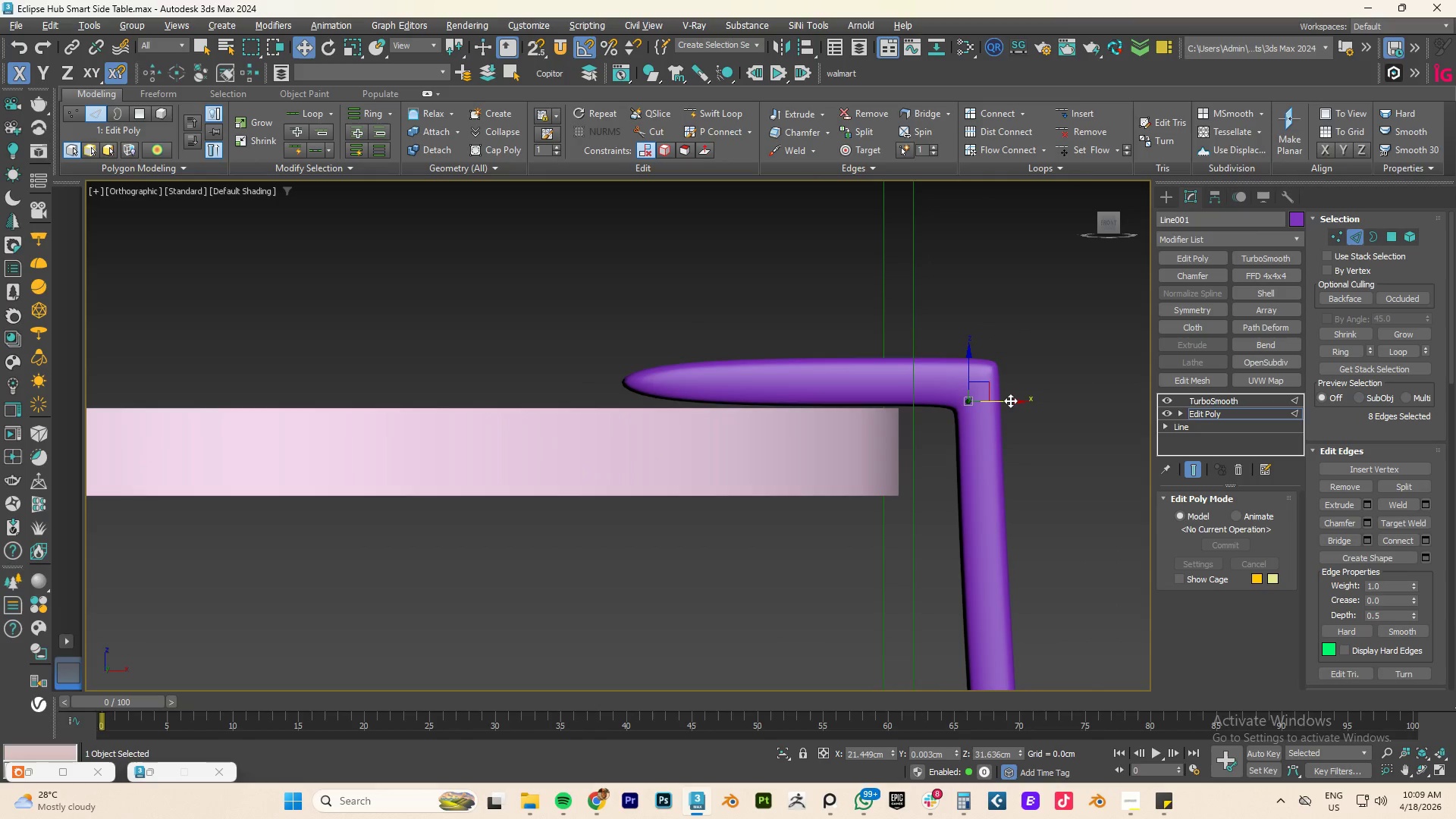 
key(Control+Z)
 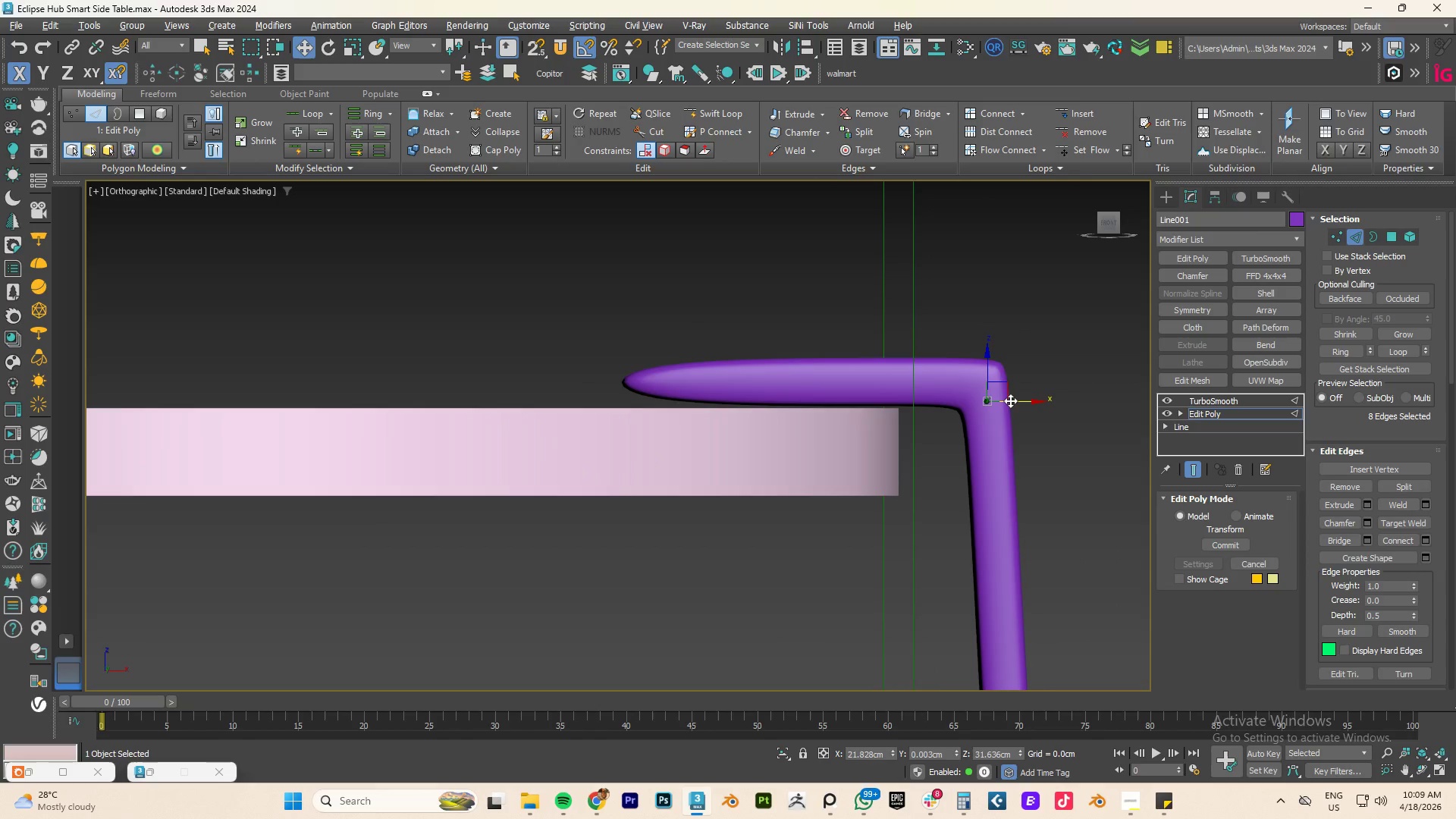 
key(1)
 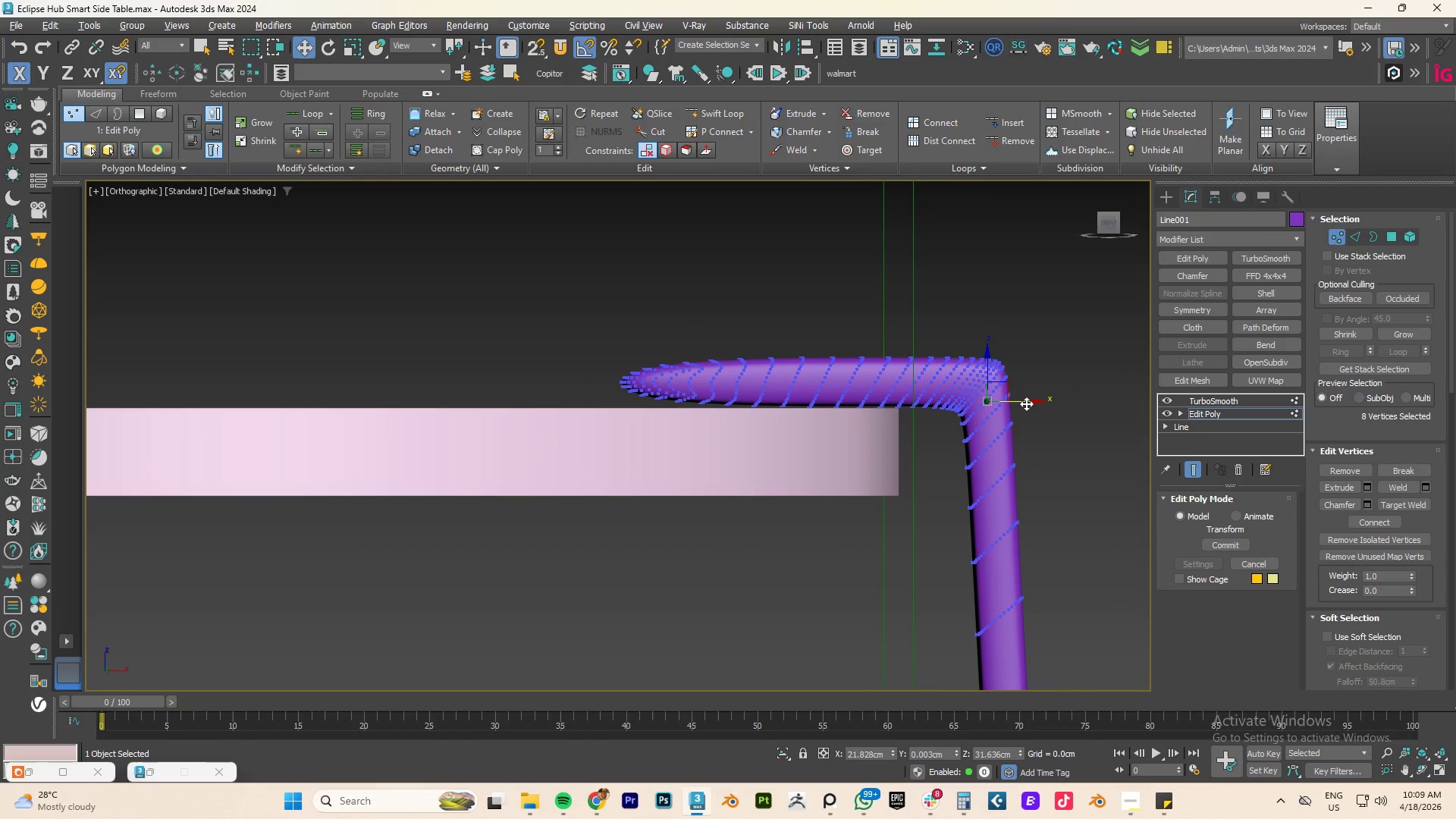 
left_click_drag(start_coordinate=[1025, 404], to_coordinate=[1011, 404])
 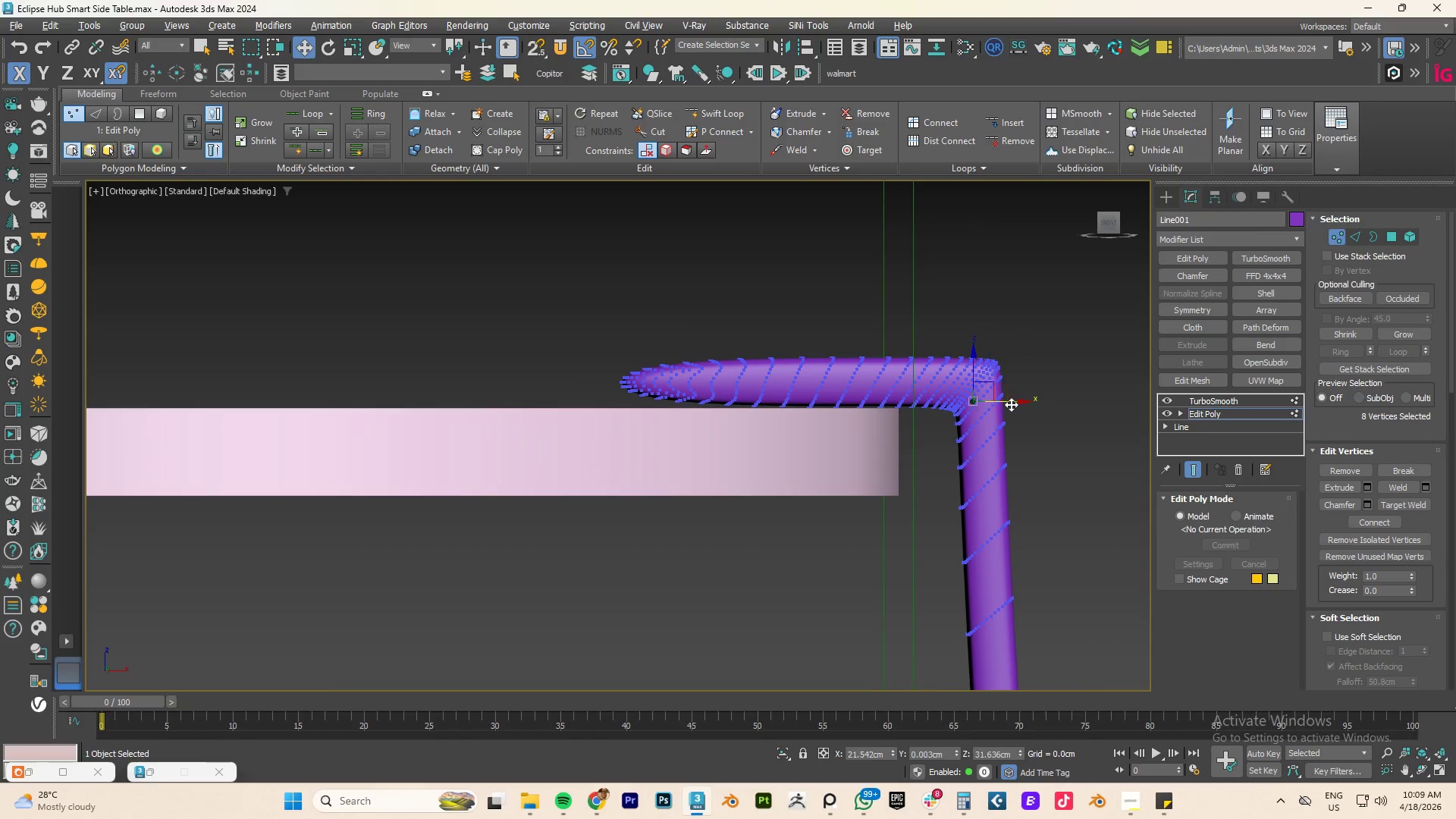 
key(Control+ControlLeft)
 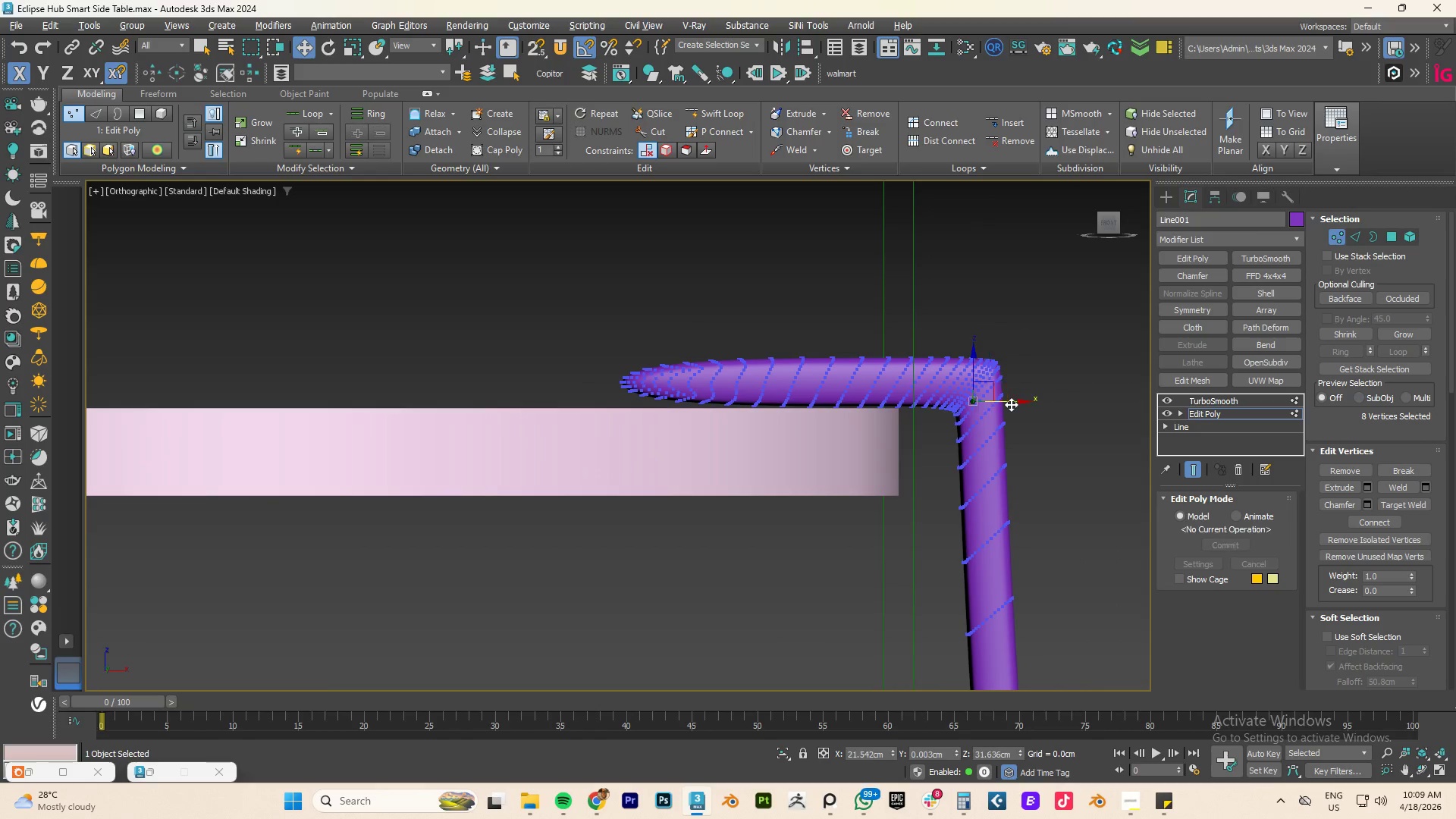 
key(Control+Z)
 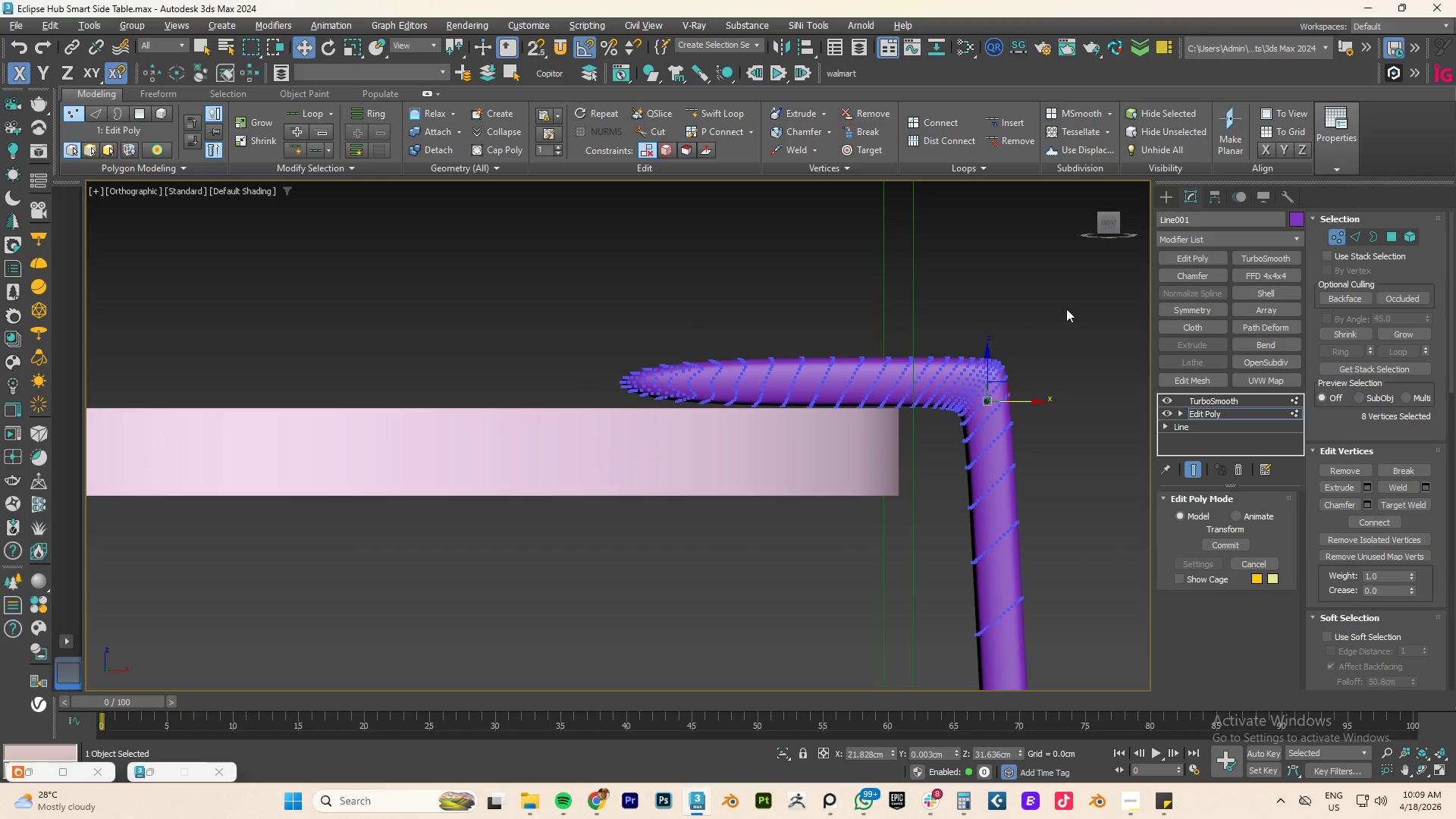 
left_click_drag(start_coordinate=[1072, 303], to_coordinate=[476, 424])
 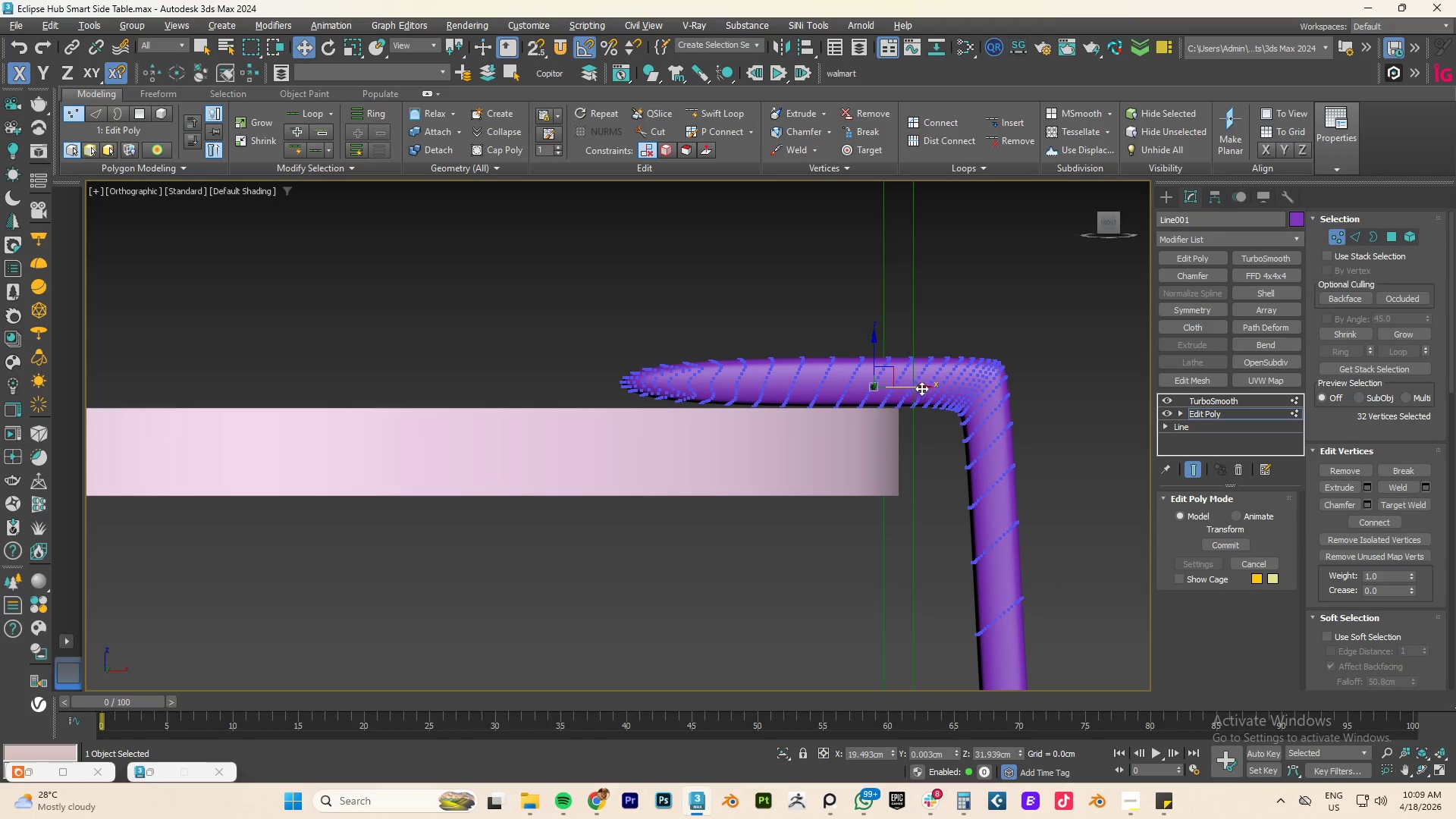 
left_click_drag(start_coordinate=[923, 387], to_coordinate=[869, 385])
 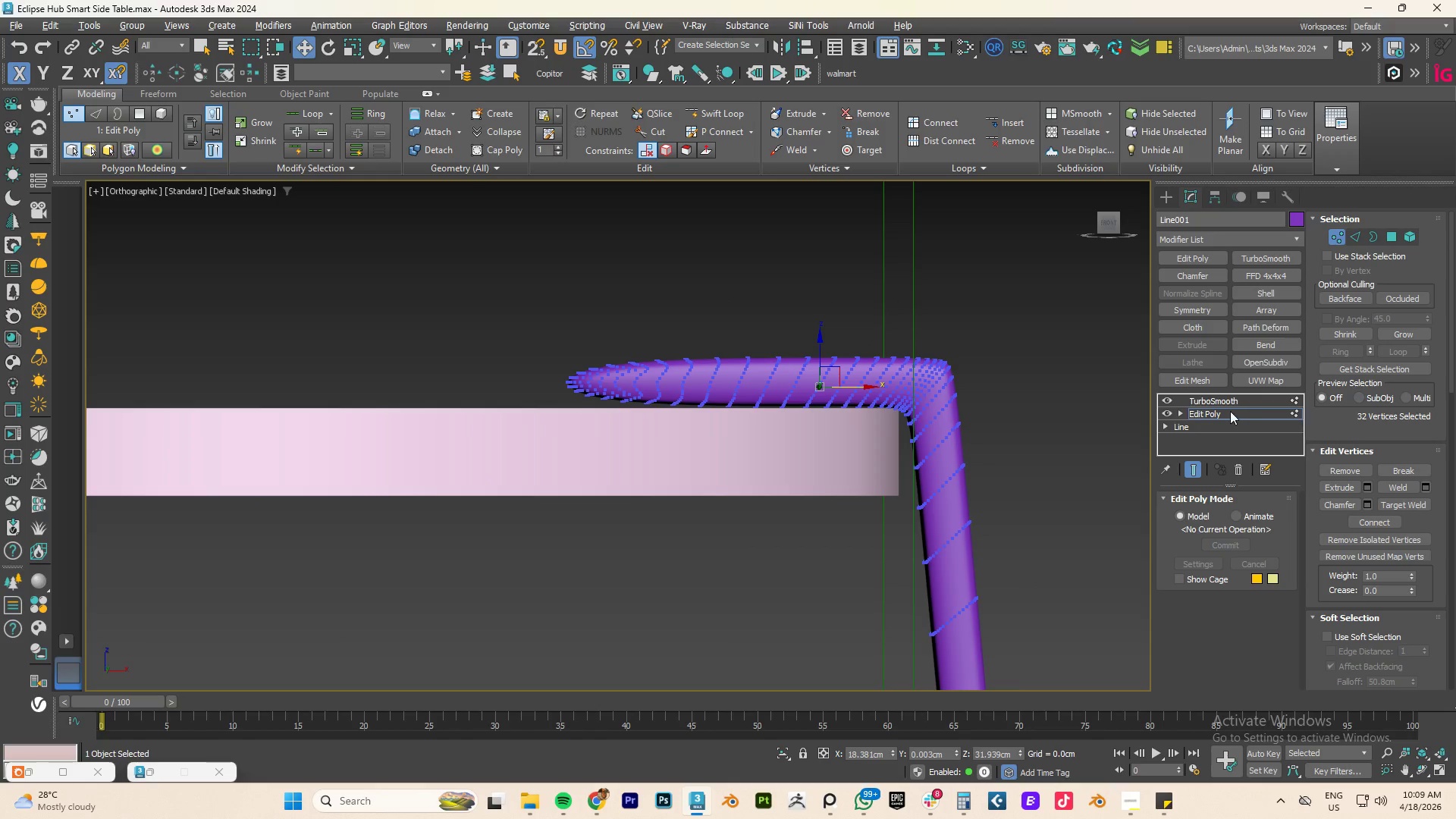 
left_click([1223, 413])
 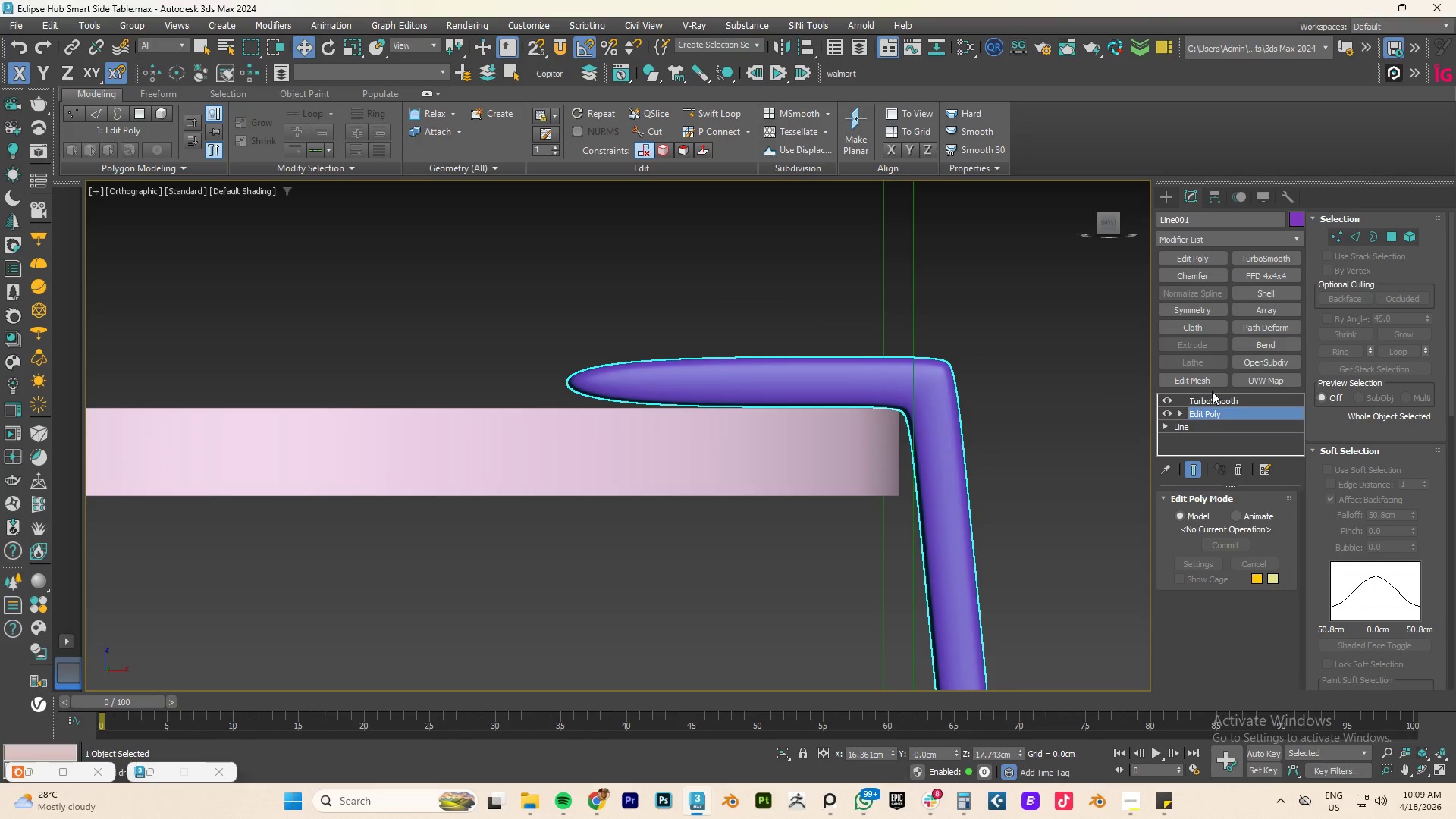 
key(1)
 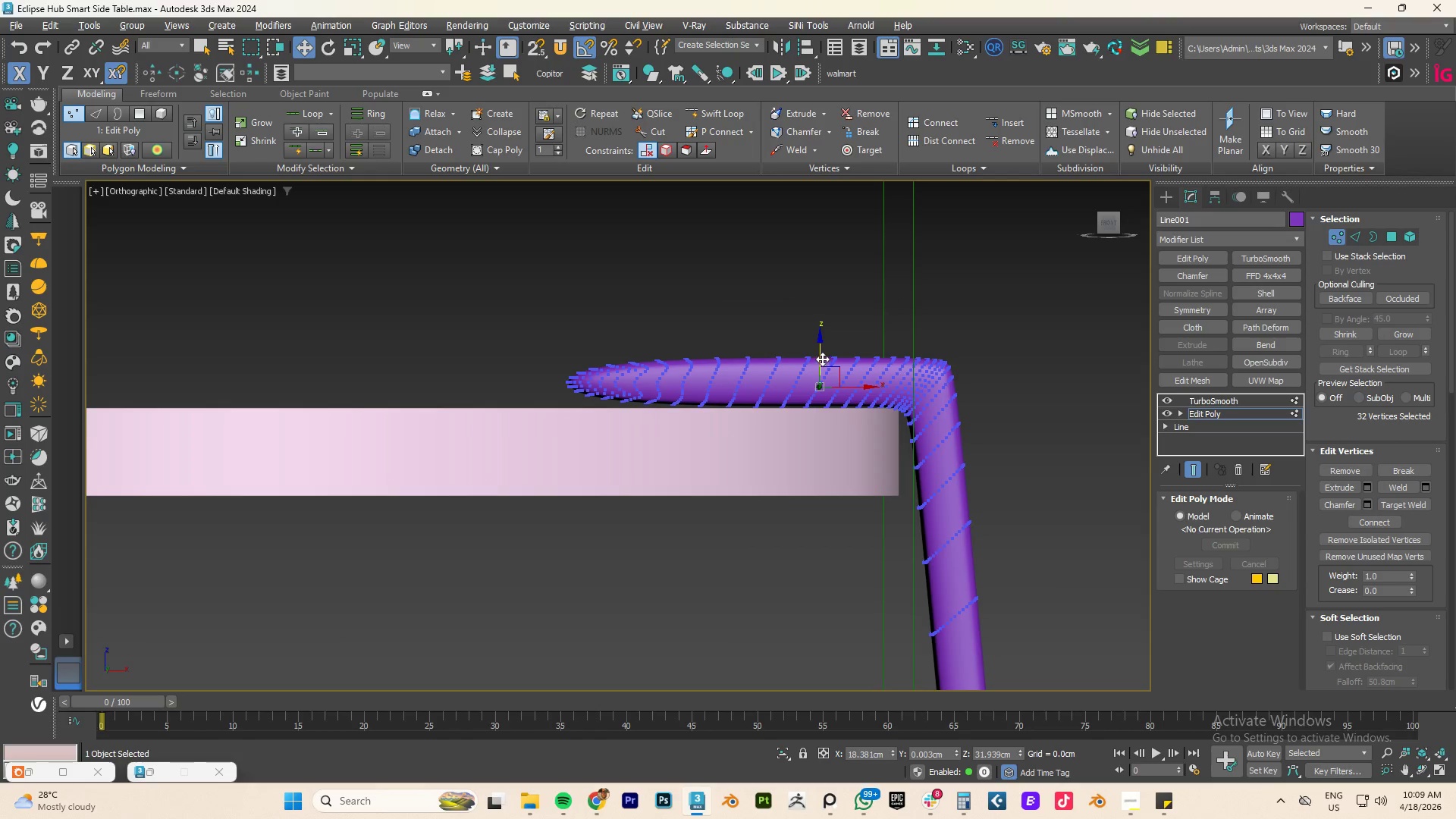 
left_click_drag(start_coordinate=[821, 356], to_coordinate=[821, 352])
 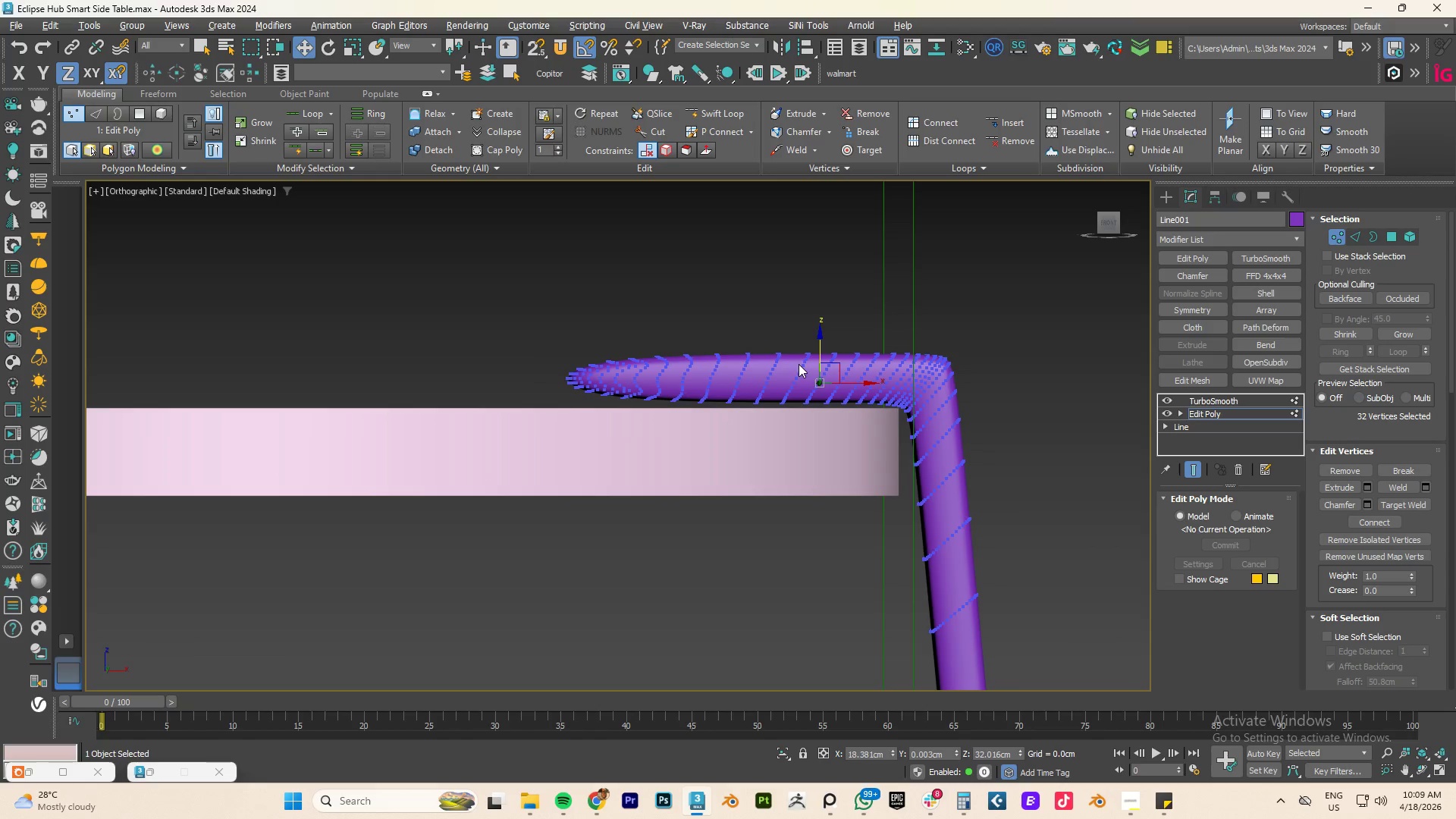 
key(Alt+AltLeft)
 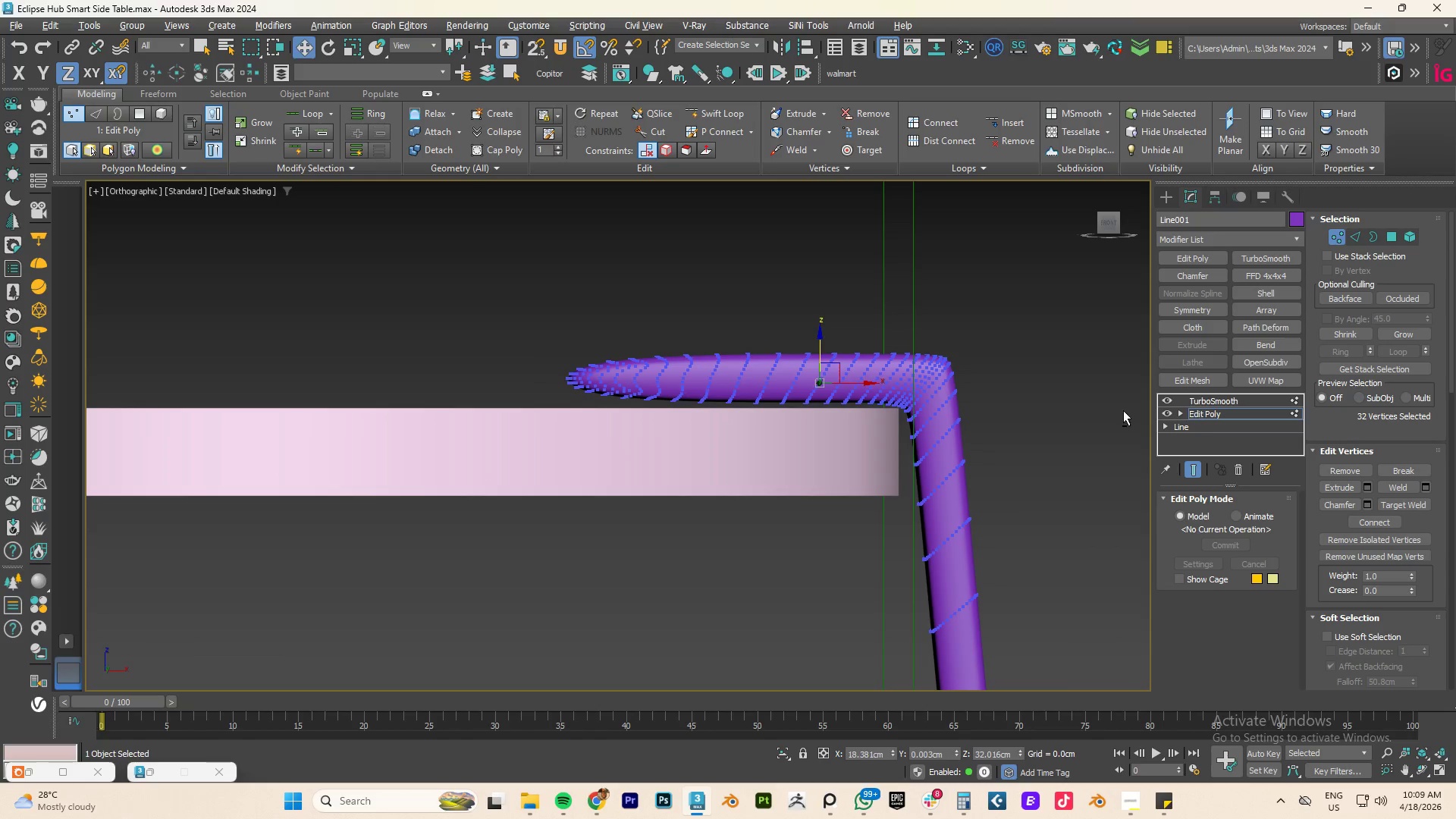 
key(Alt+1)
 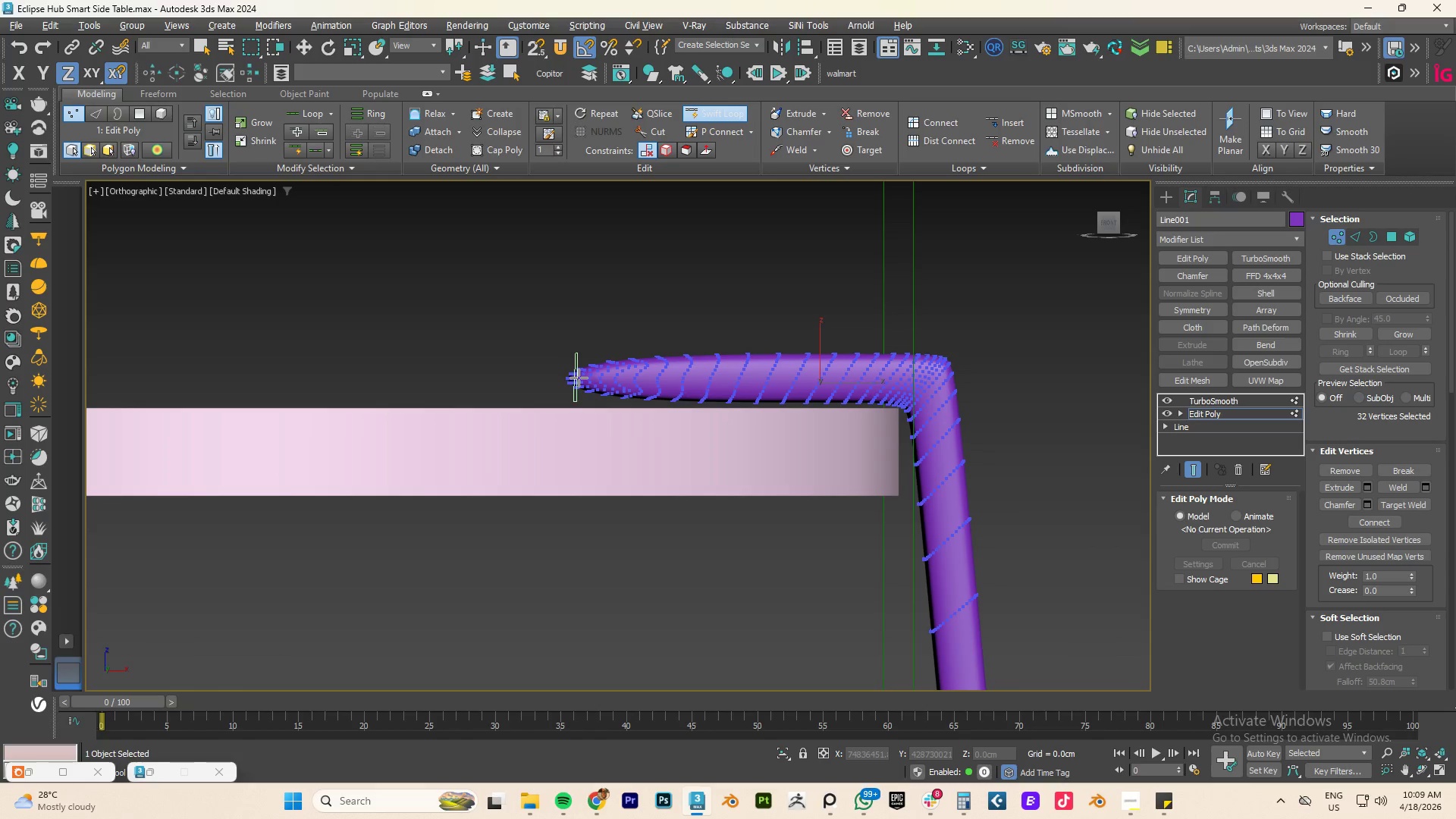 
left_click([579, 378])
 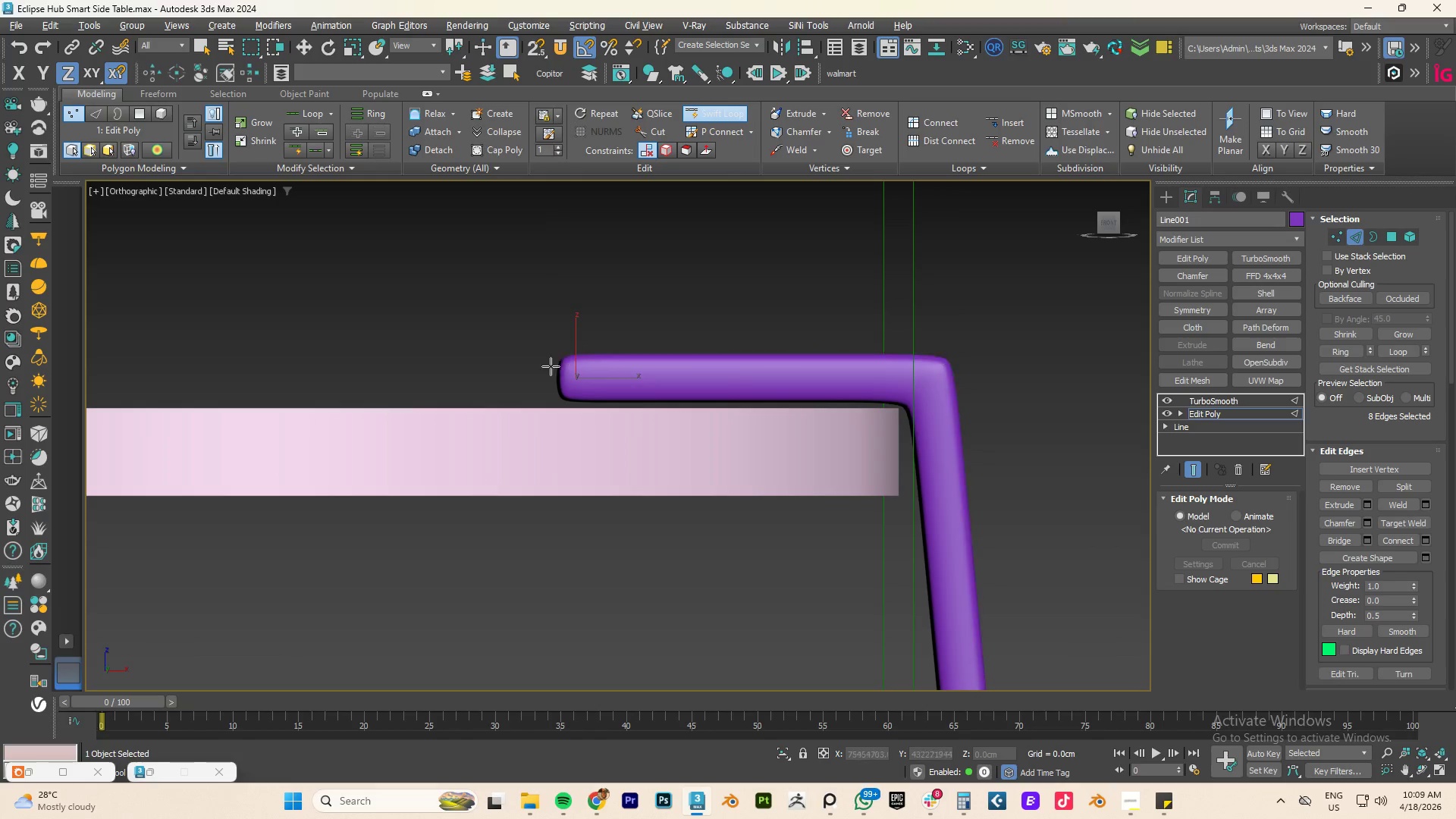 
hold_key(key=AltLeft, duration=0.75)
 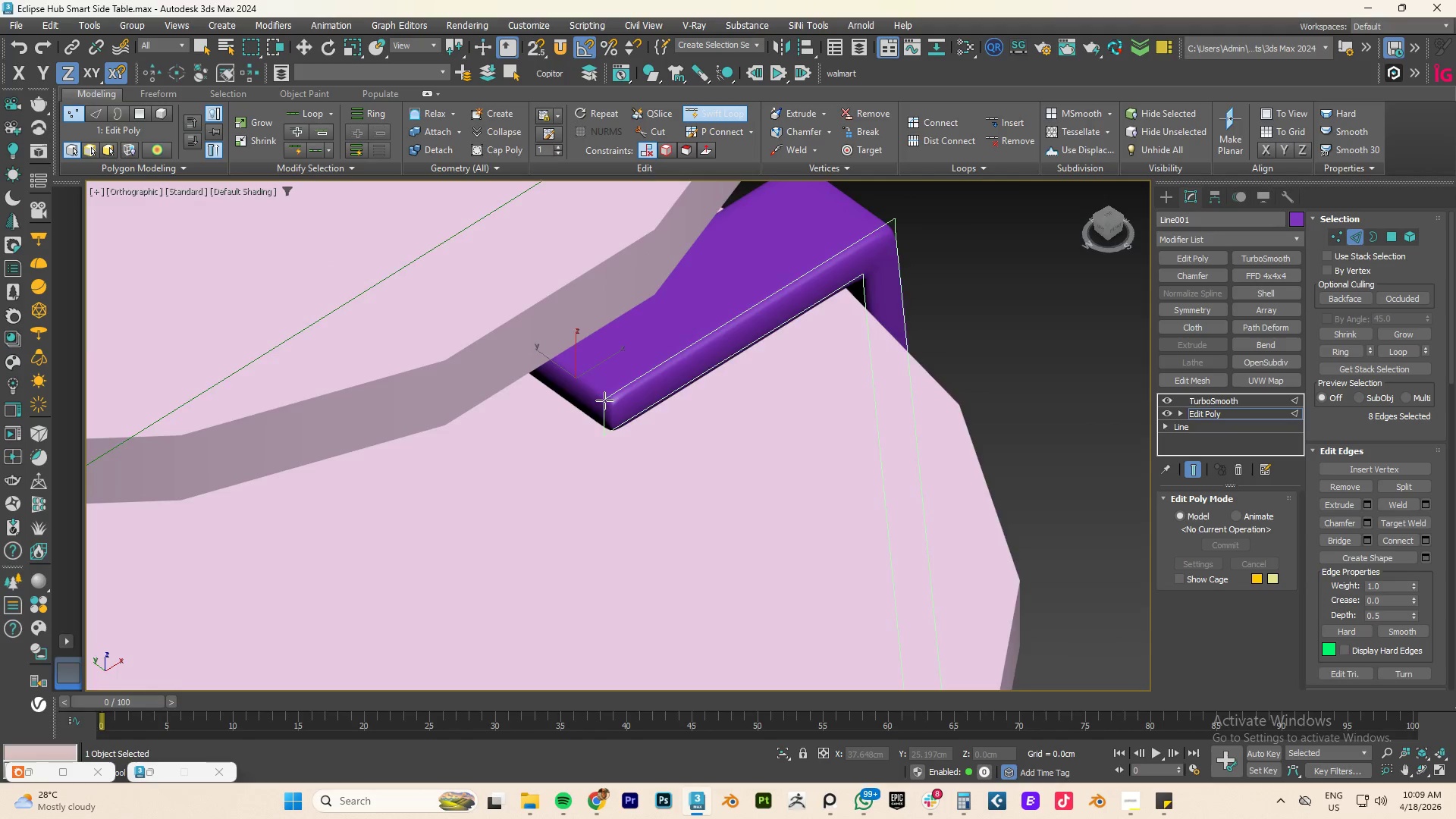 
scroll: coordinate [604, 400], scroll_direction: up, amount: 2.0
 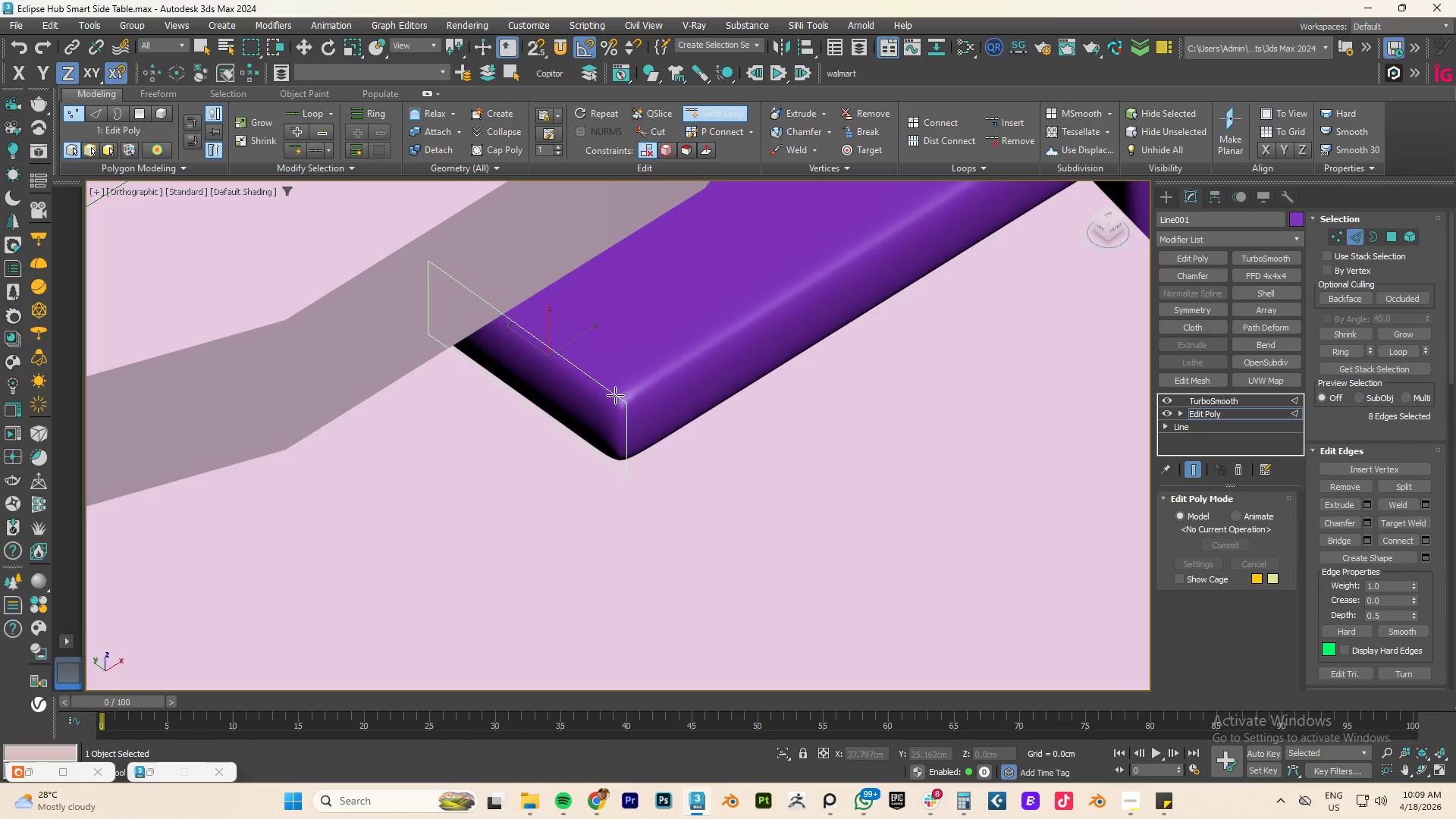 
left_click([615, 395])
 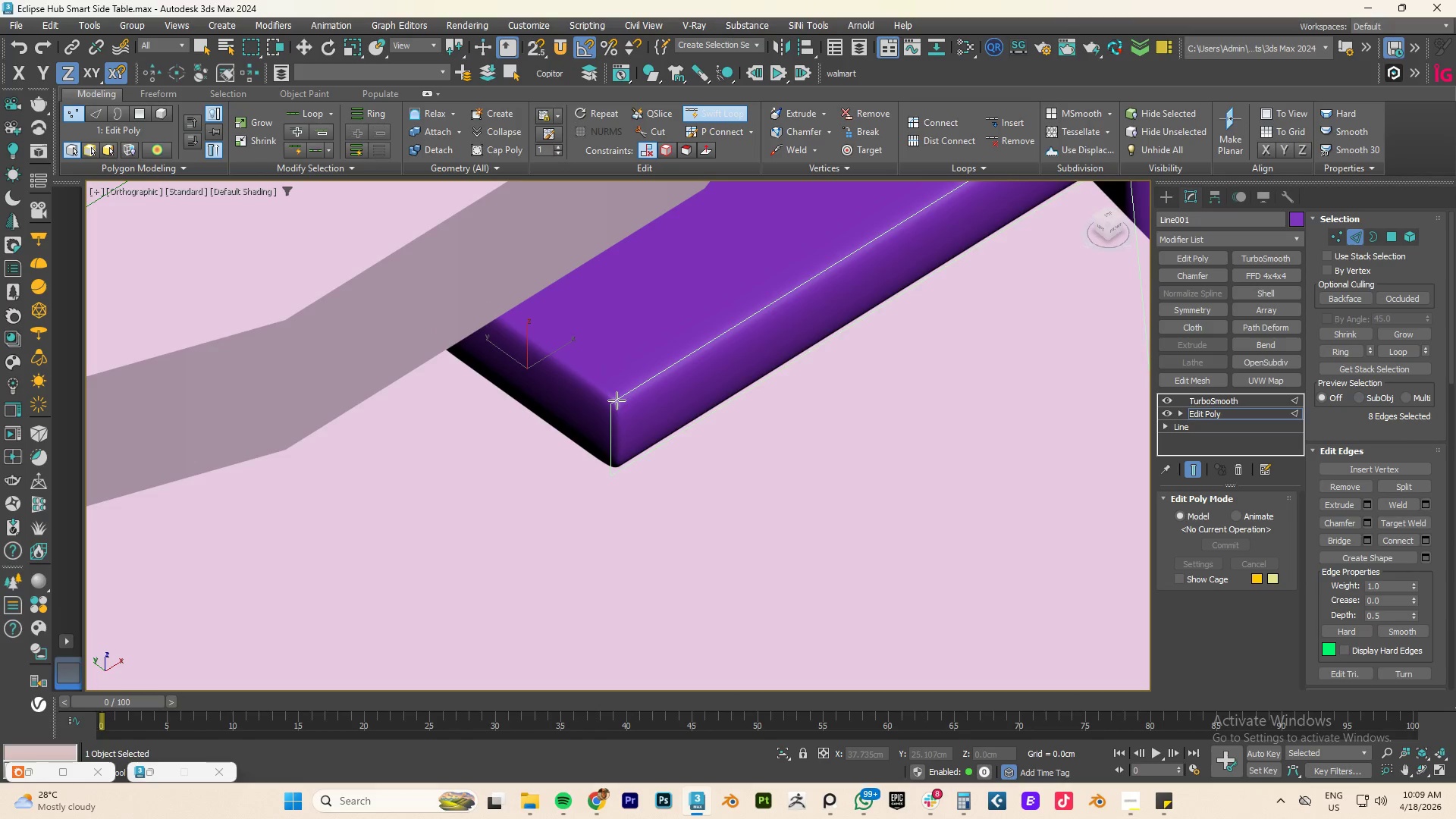 
wait(9.56)
 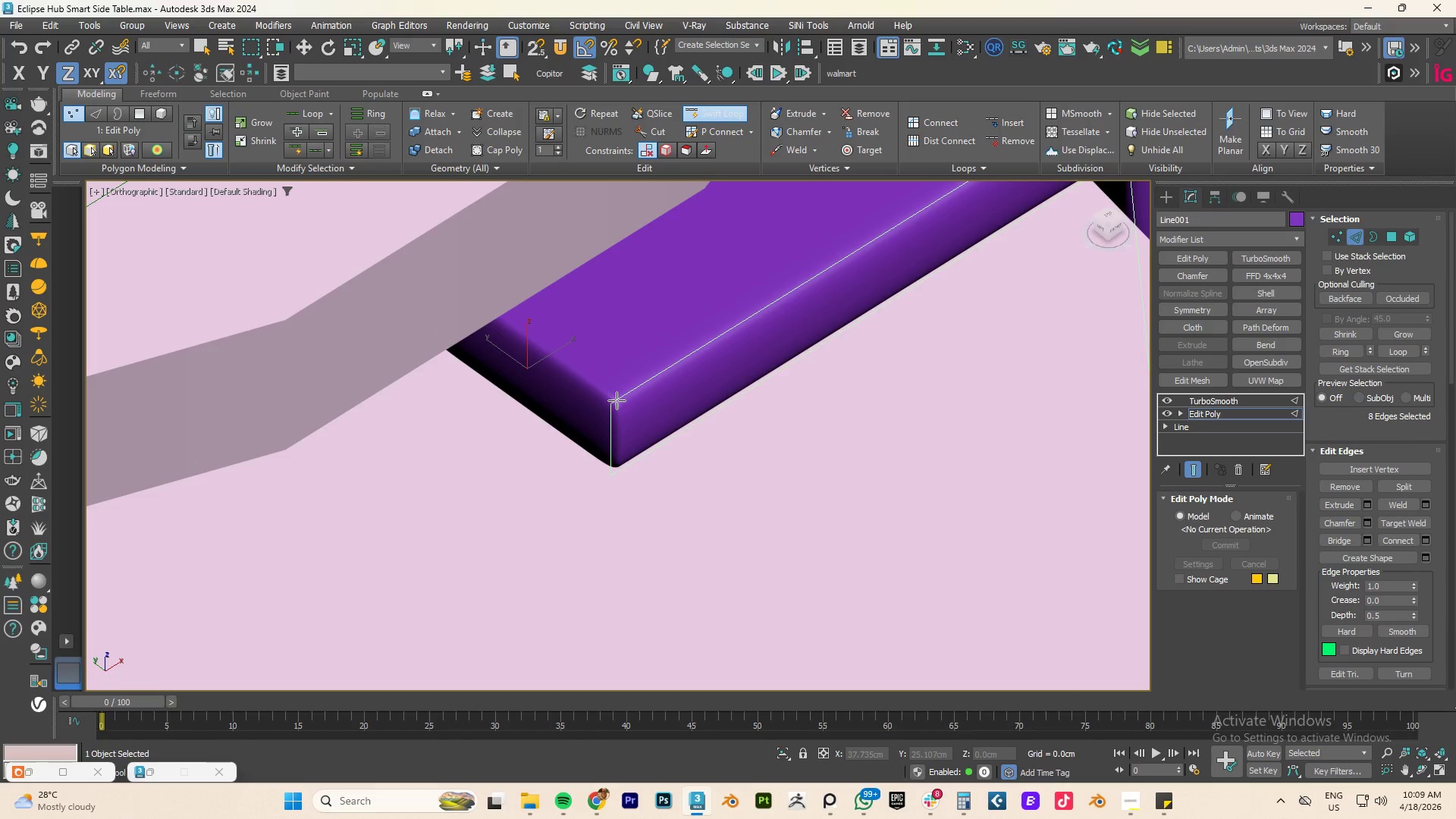 
left_click([620, 398])
 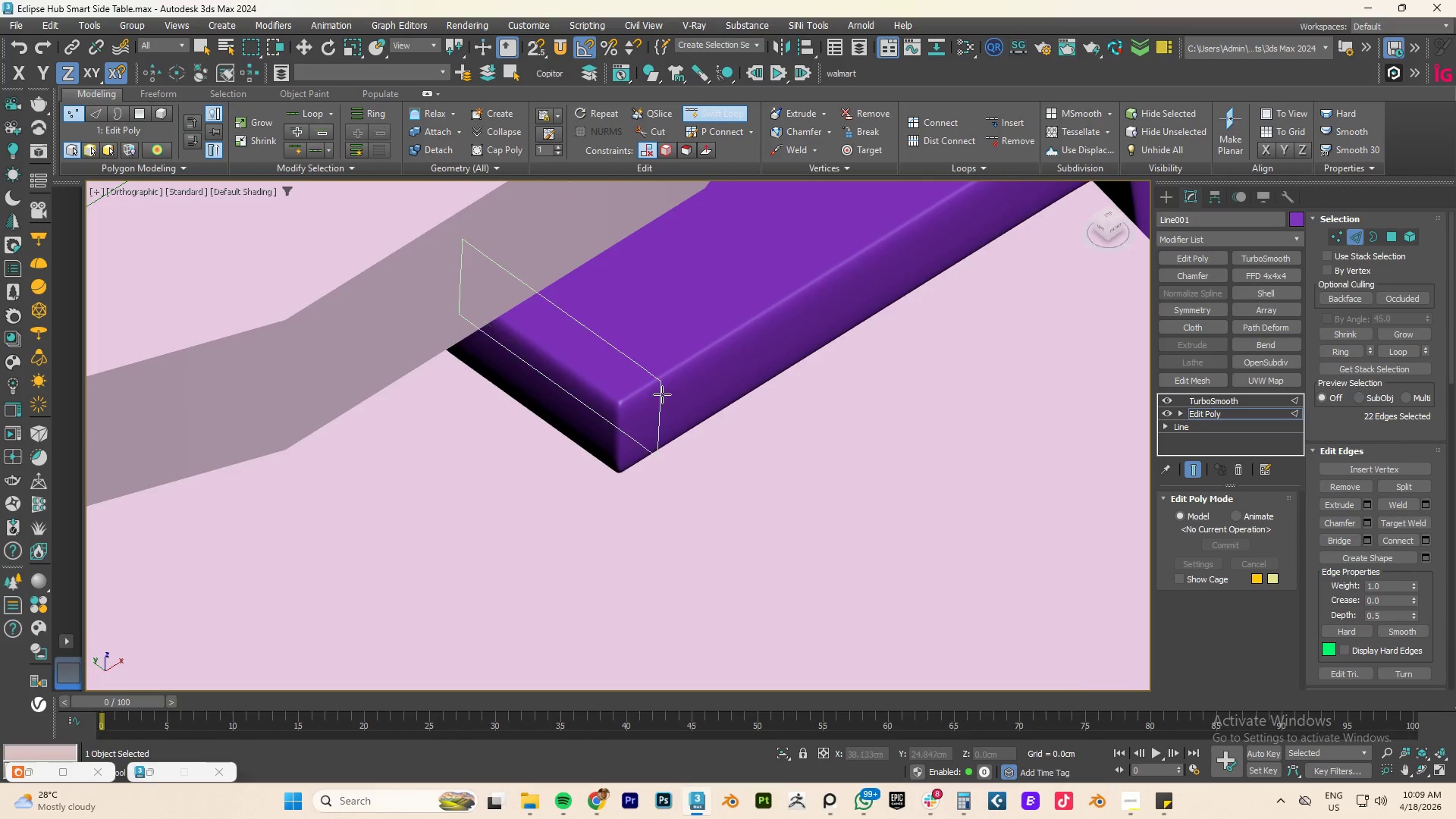 
hold_key(key=AltLeft, duration=0.45)
 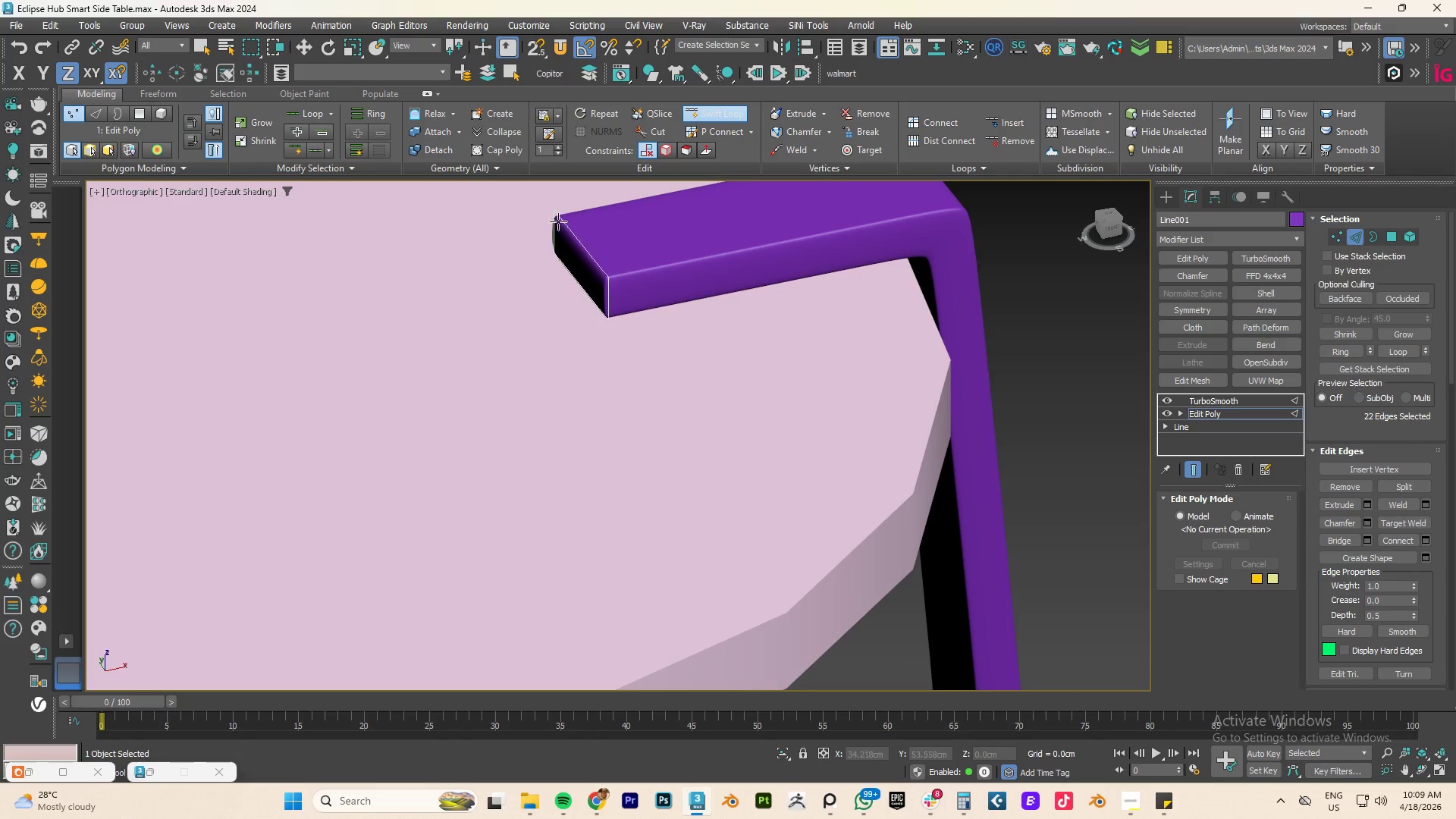 
scroll: coordinate [661, 394], scroll_direction: down, amount: 2.0
 